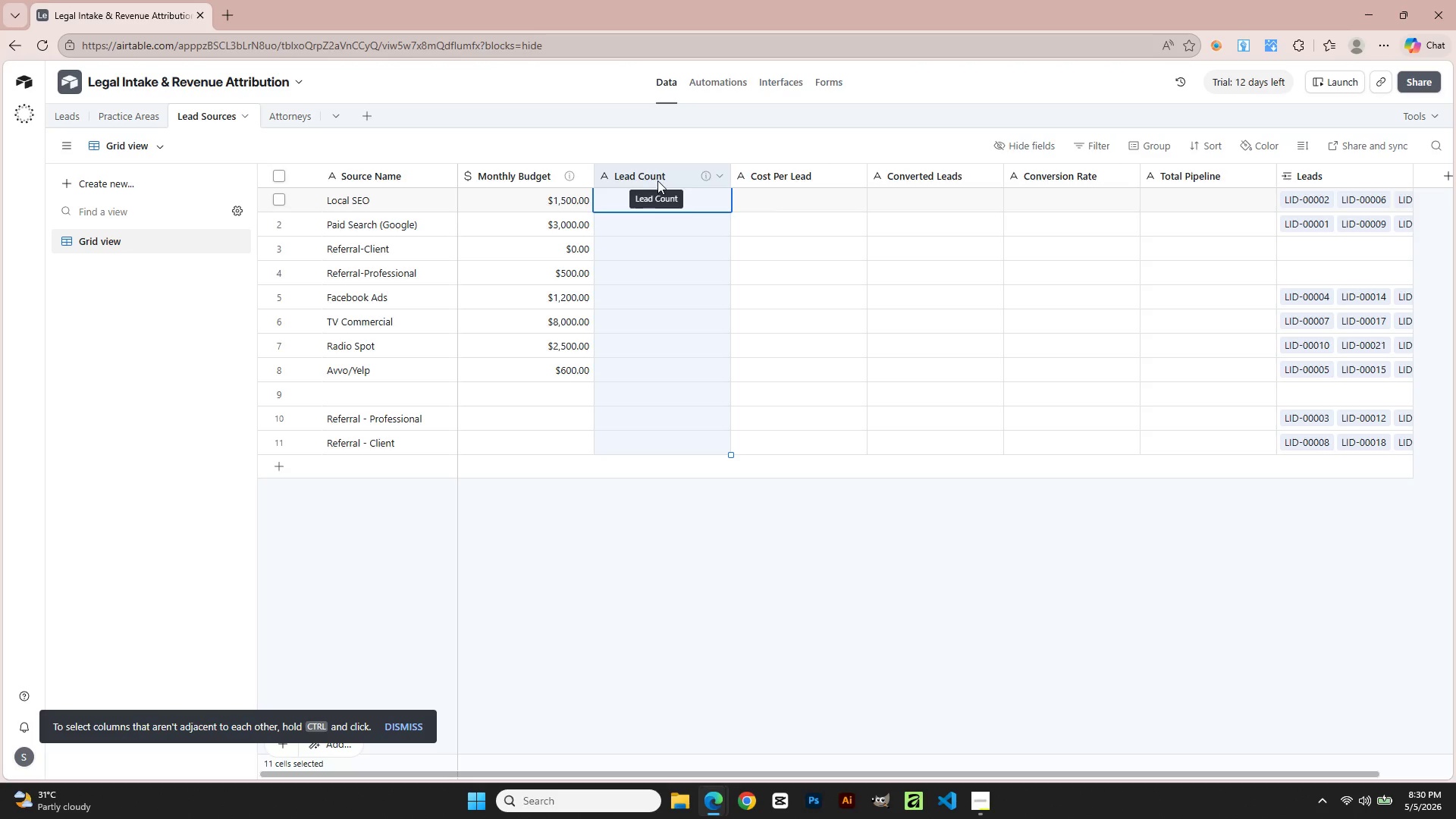 
key(Alt+AltLeft)
 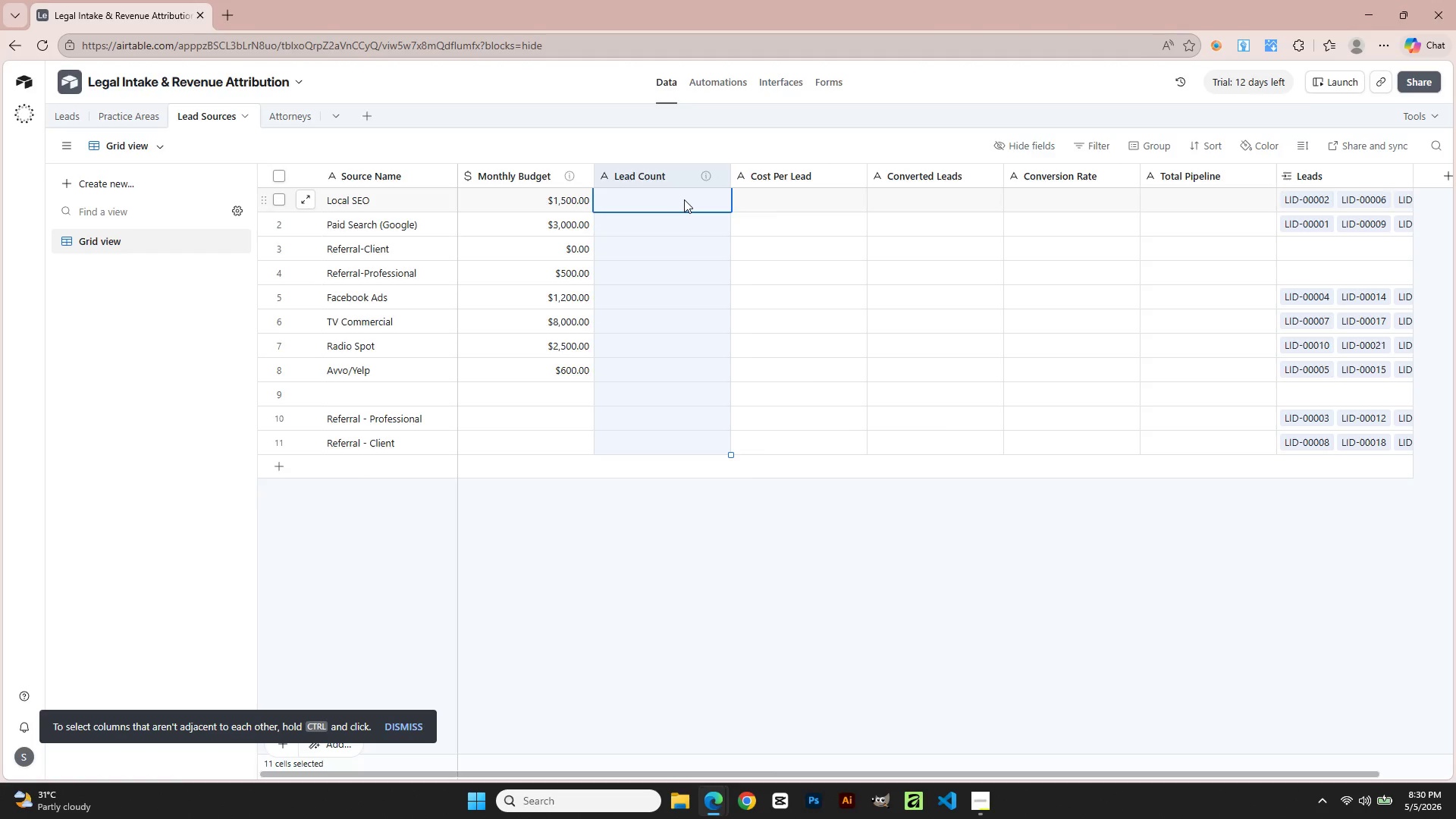 
key(Alt+Tab)
 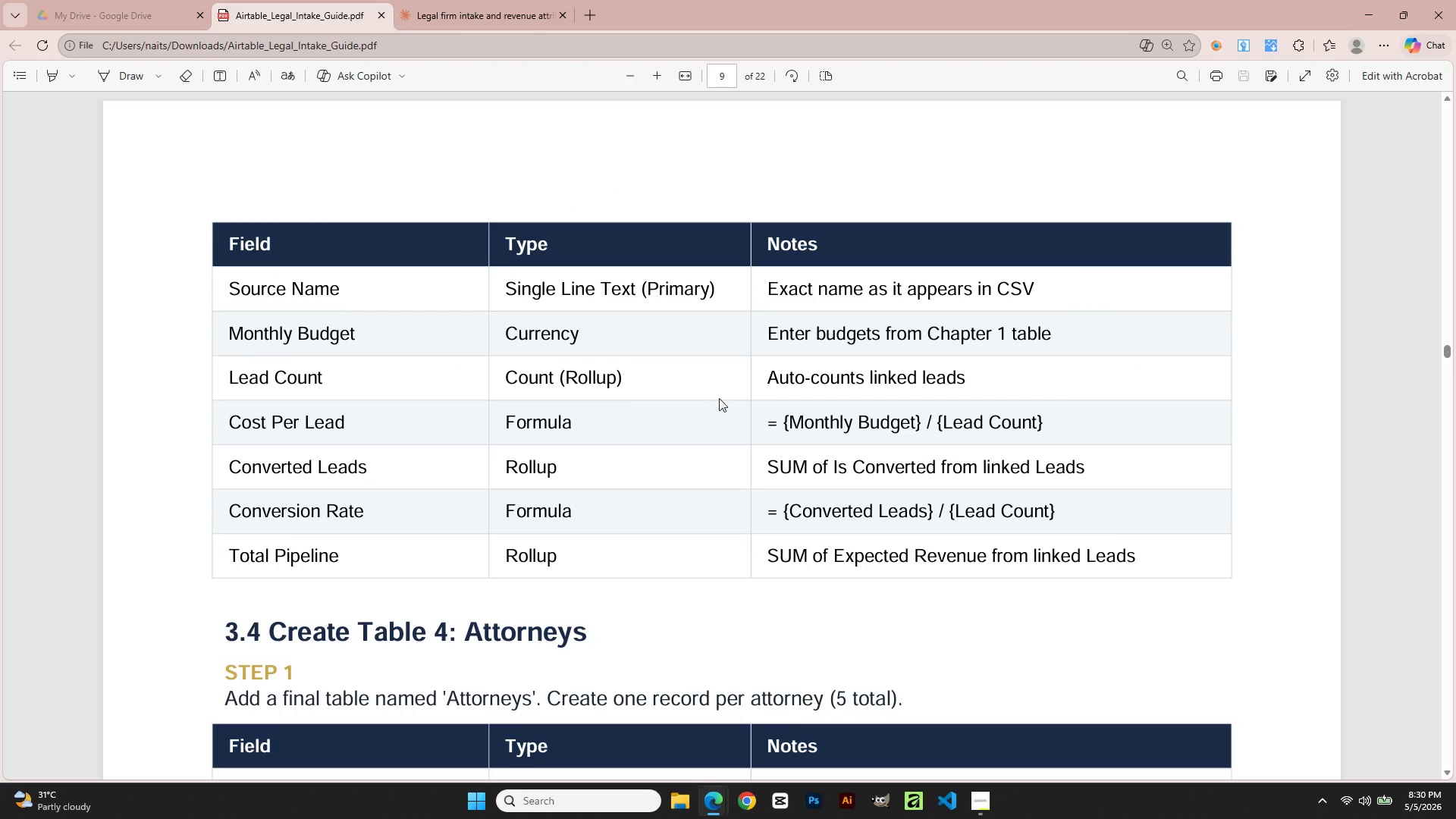 
key(Alt+AltLeft)
 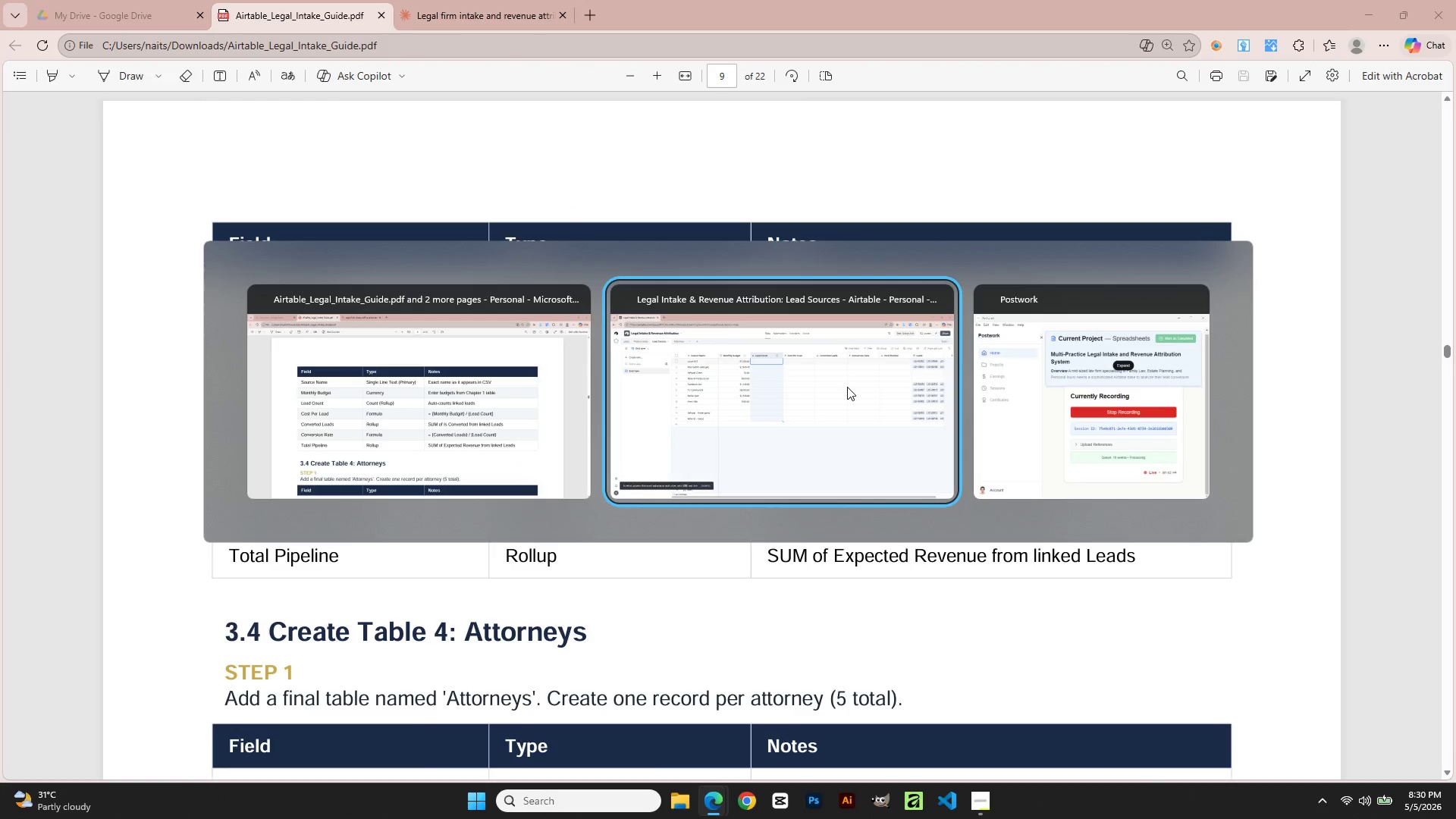 
key(Alt+Tab)
 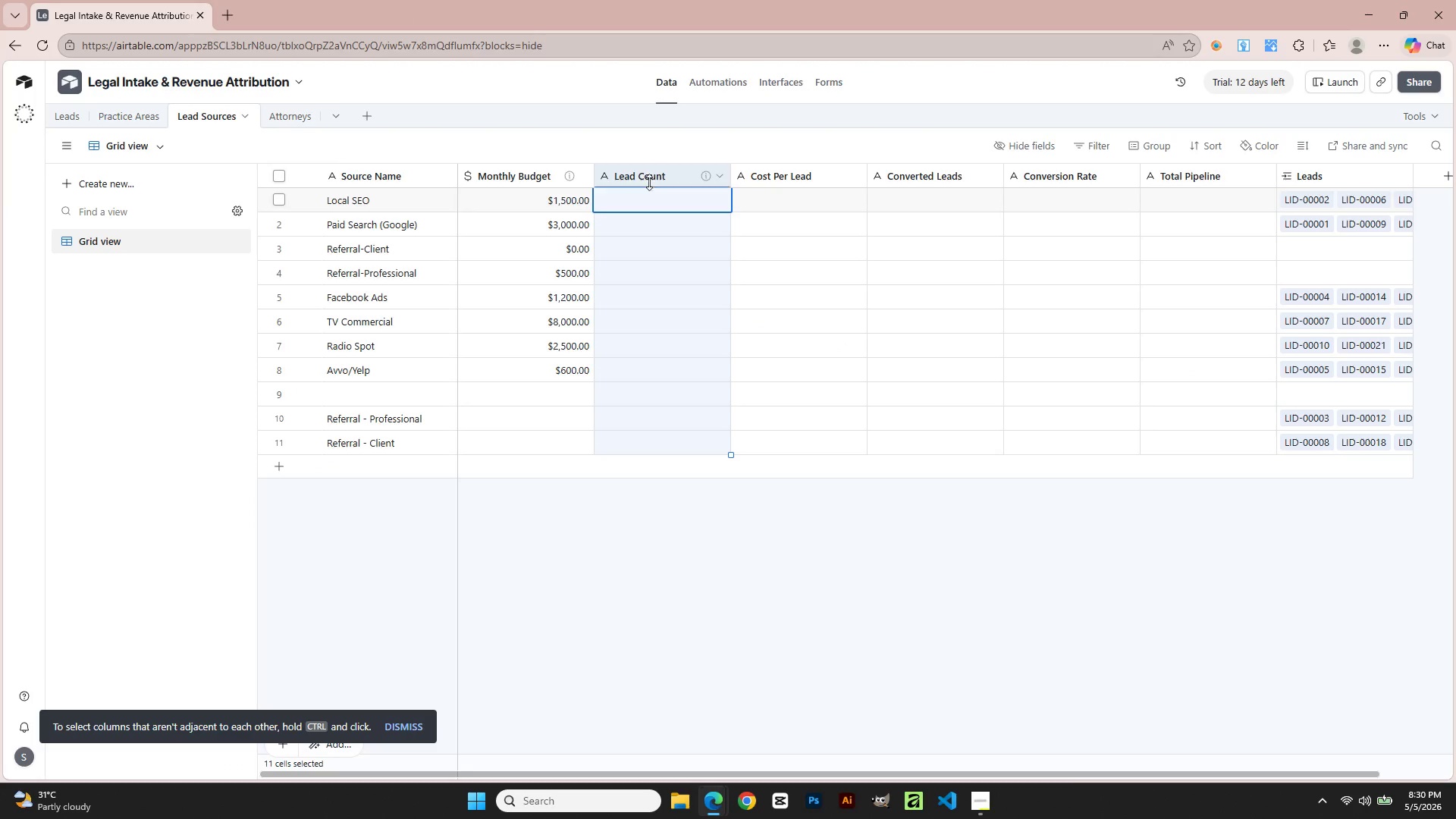 
right_click([649, 180])
 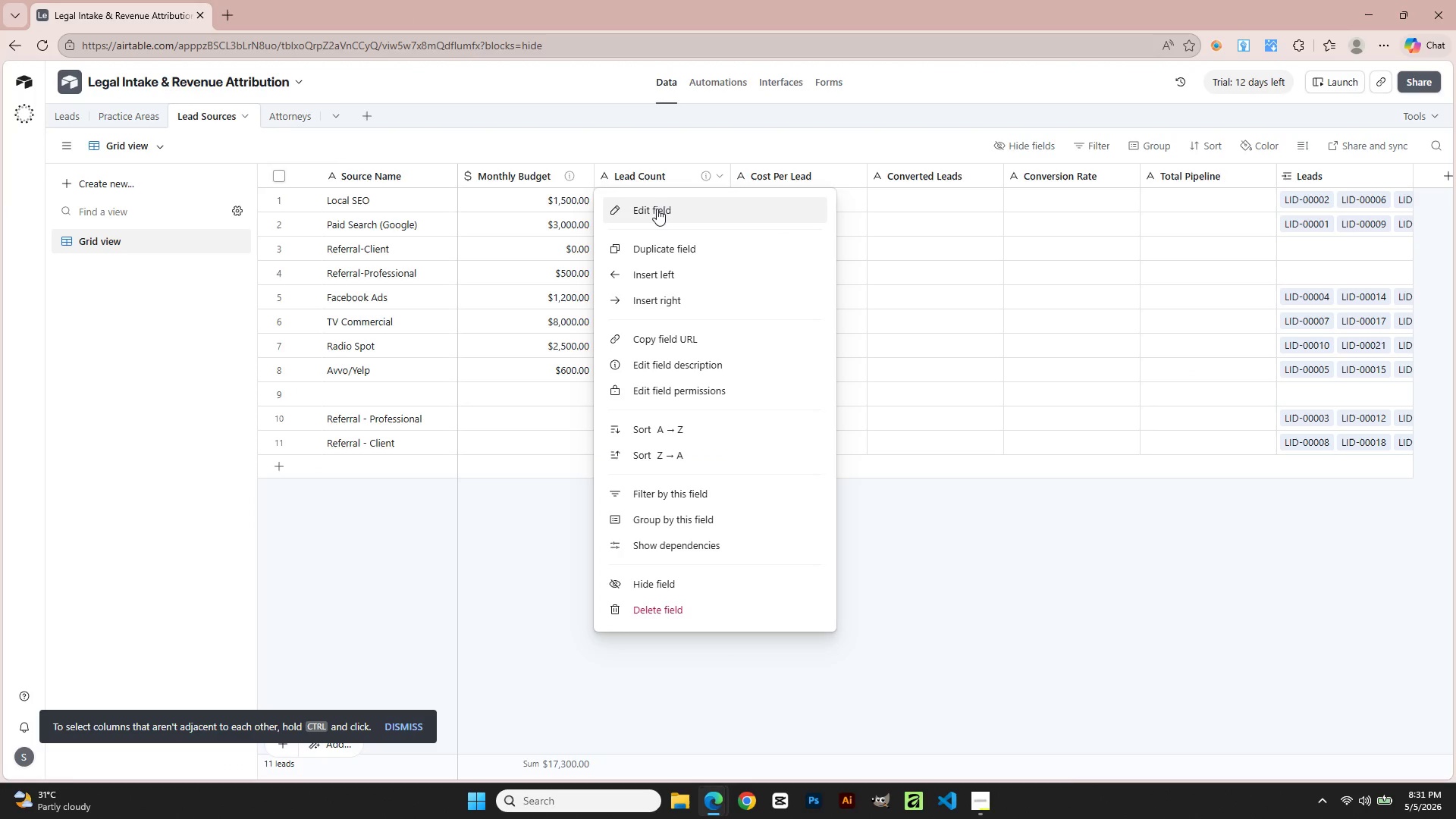 
left_click([657, 211])
 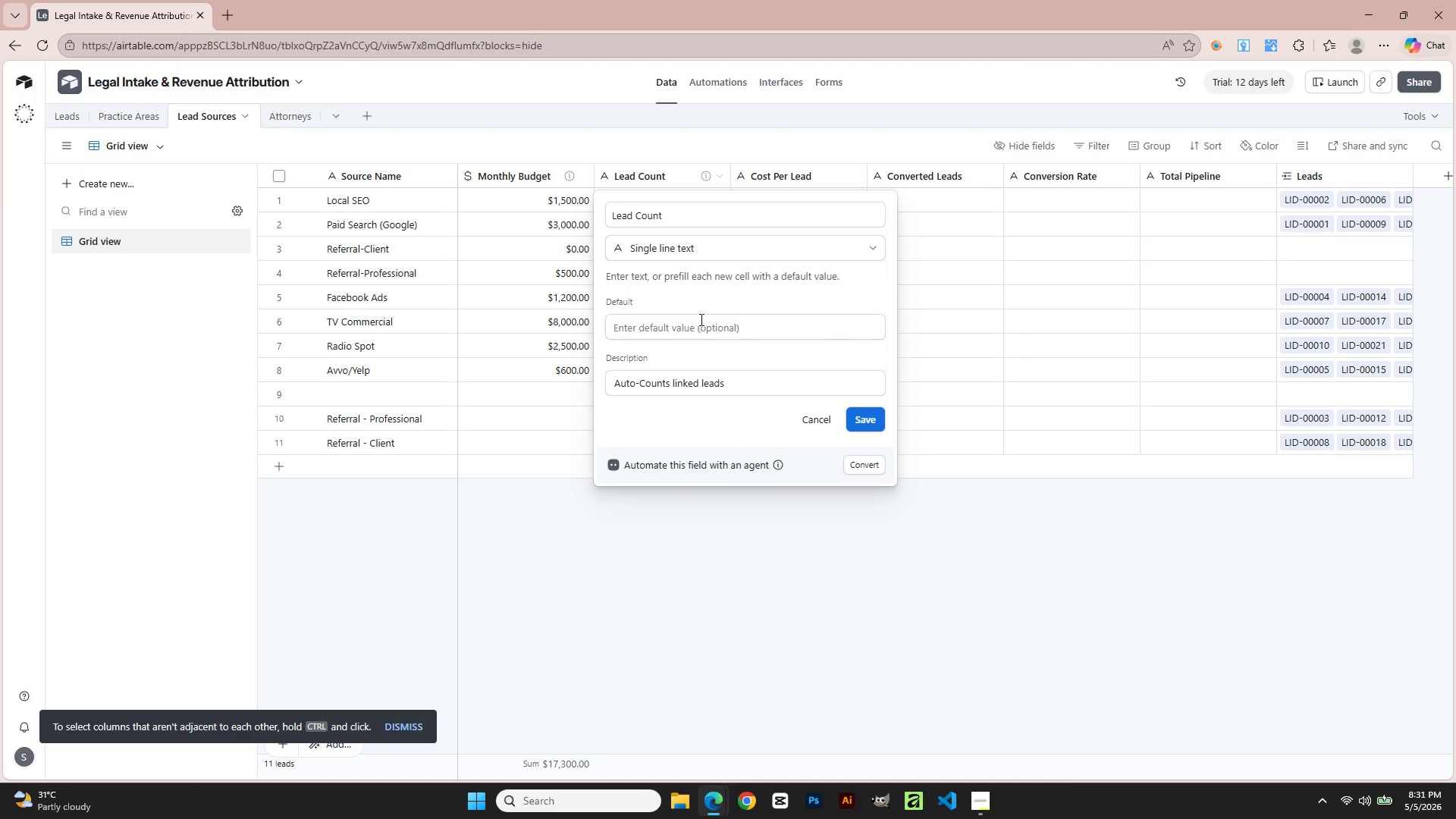 
left_click([687, 249])
 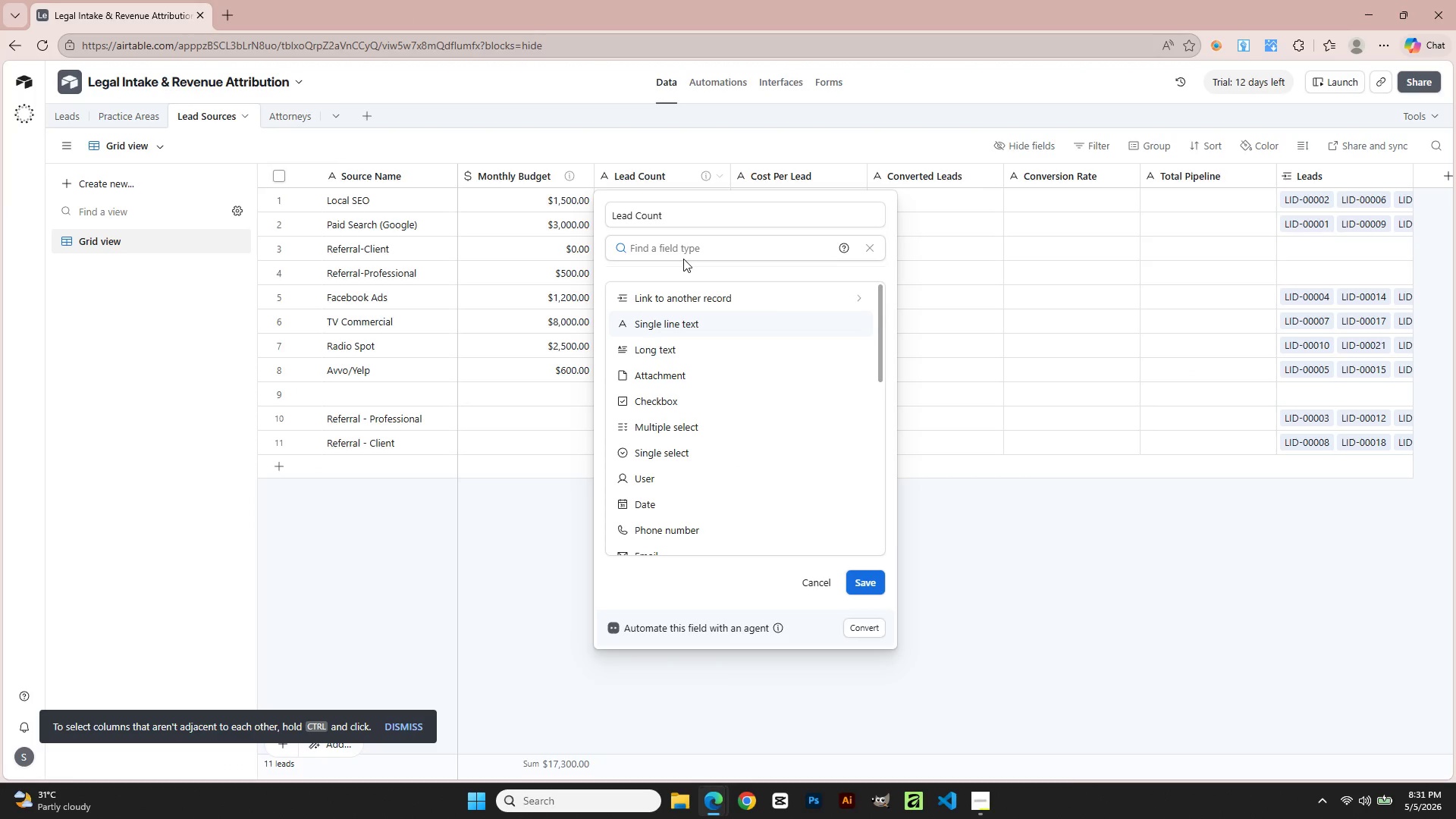 
key(C)
 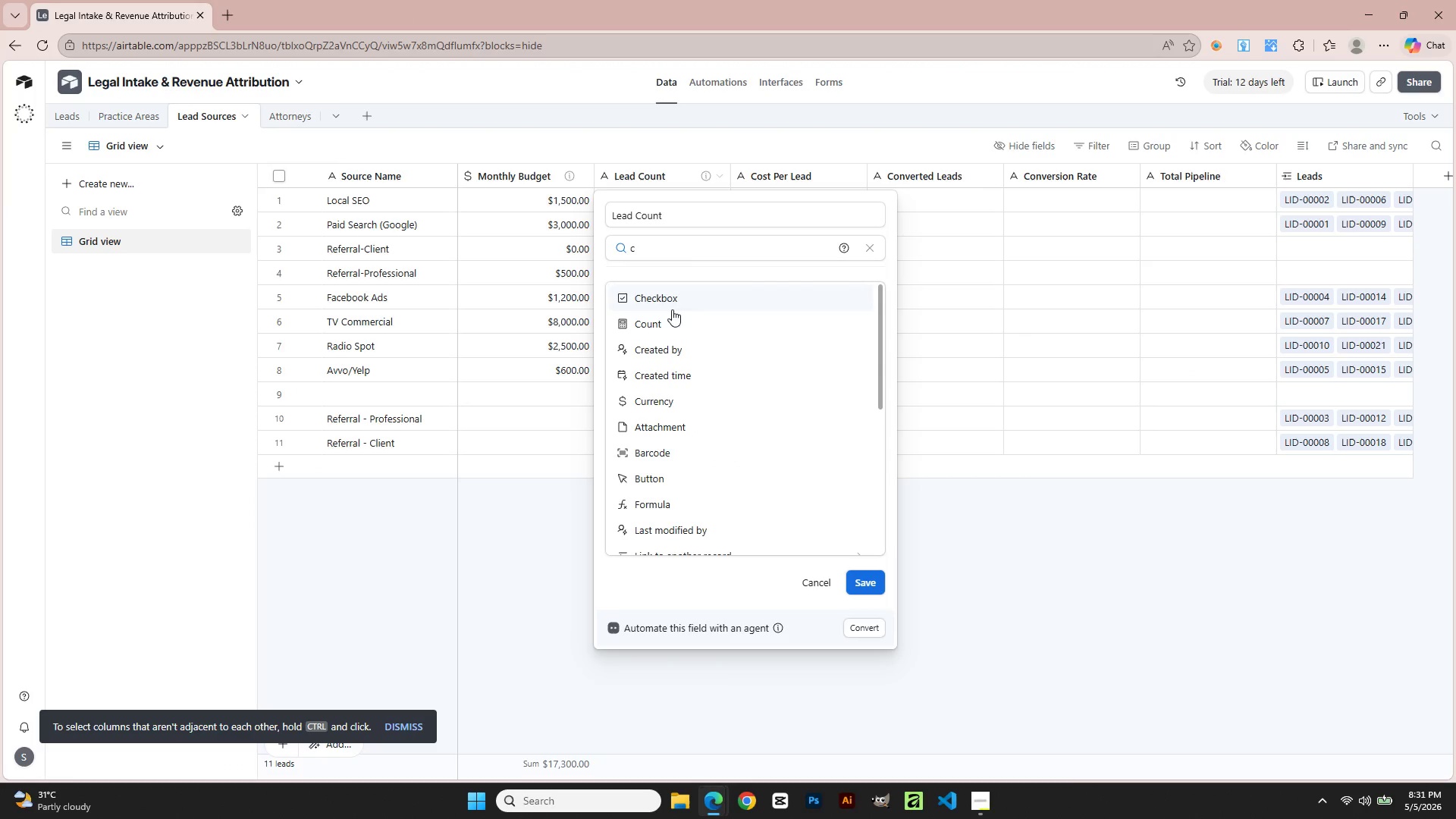 
left_click([670, 324])
 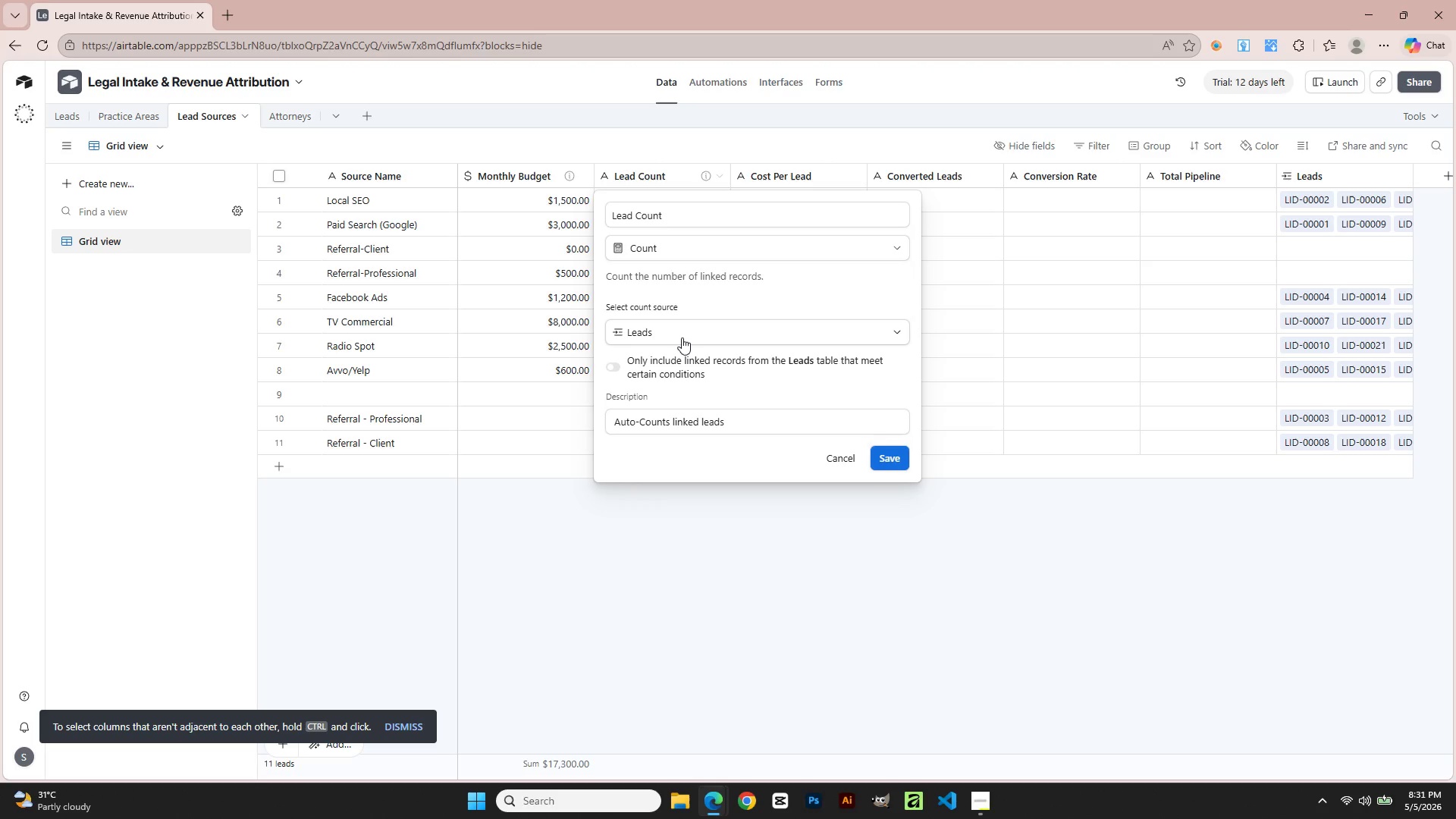 
left_click([682, 338])
 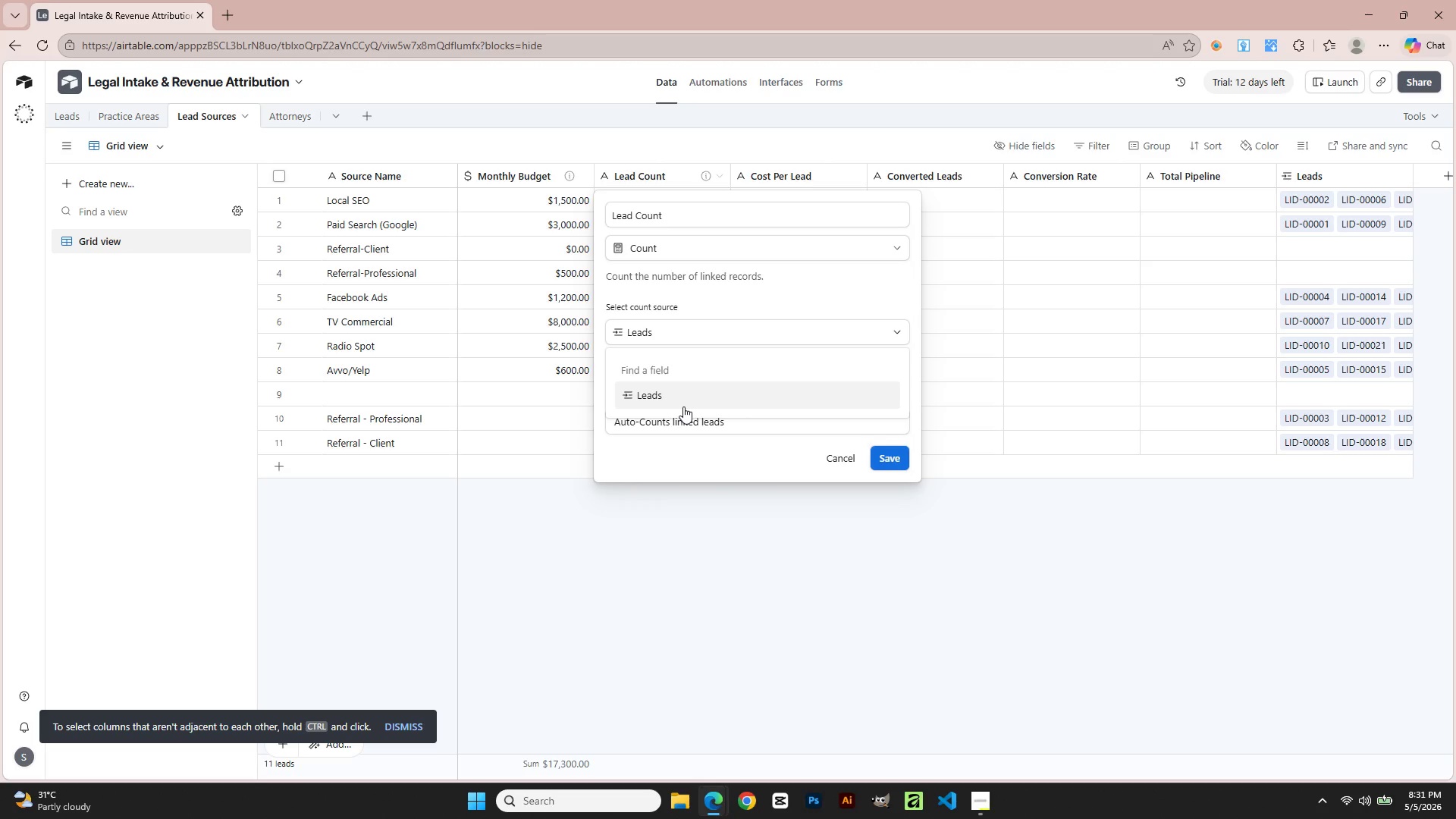 
left_click([683, 406])
 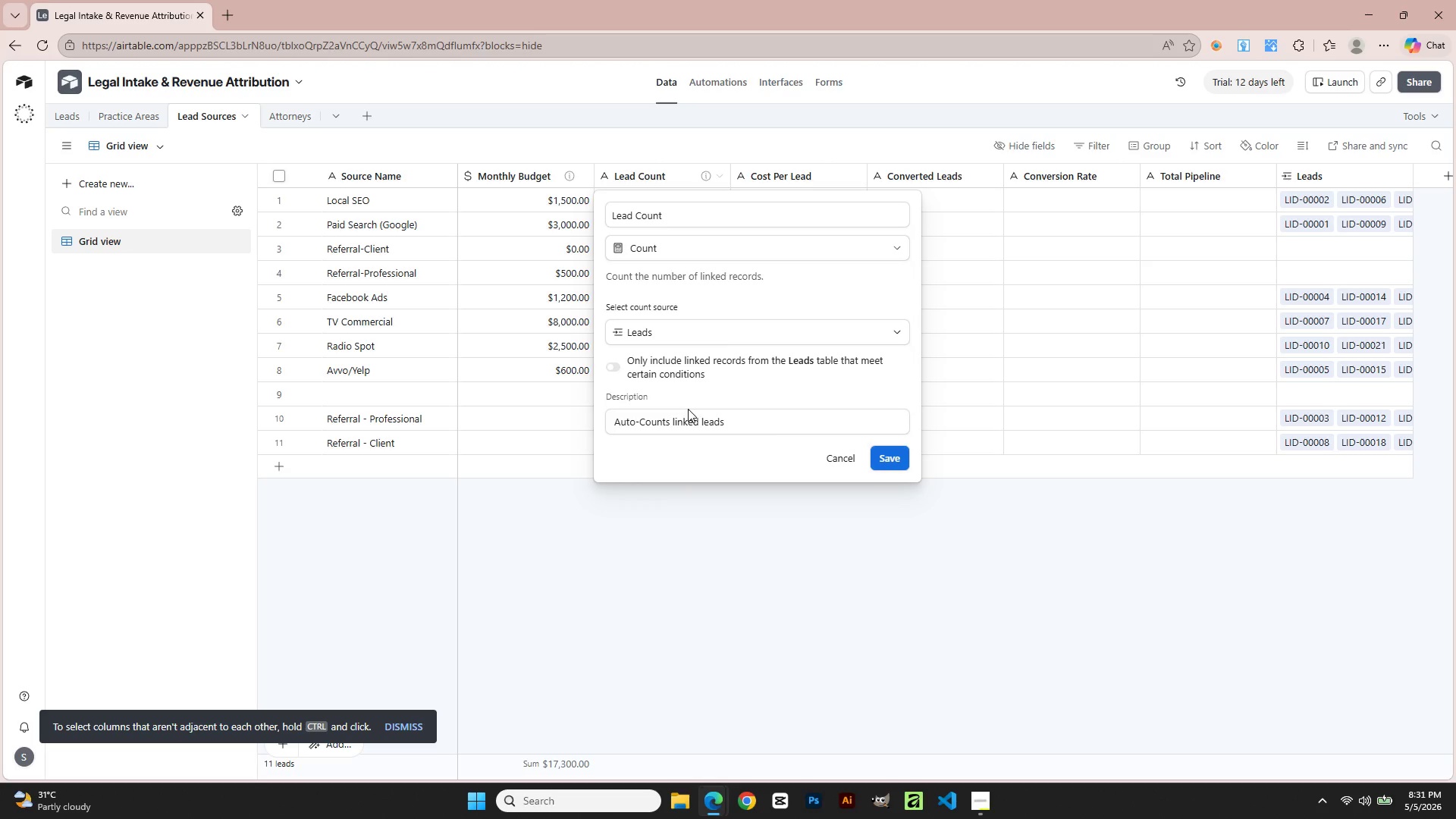 
left_click([890, 463])
 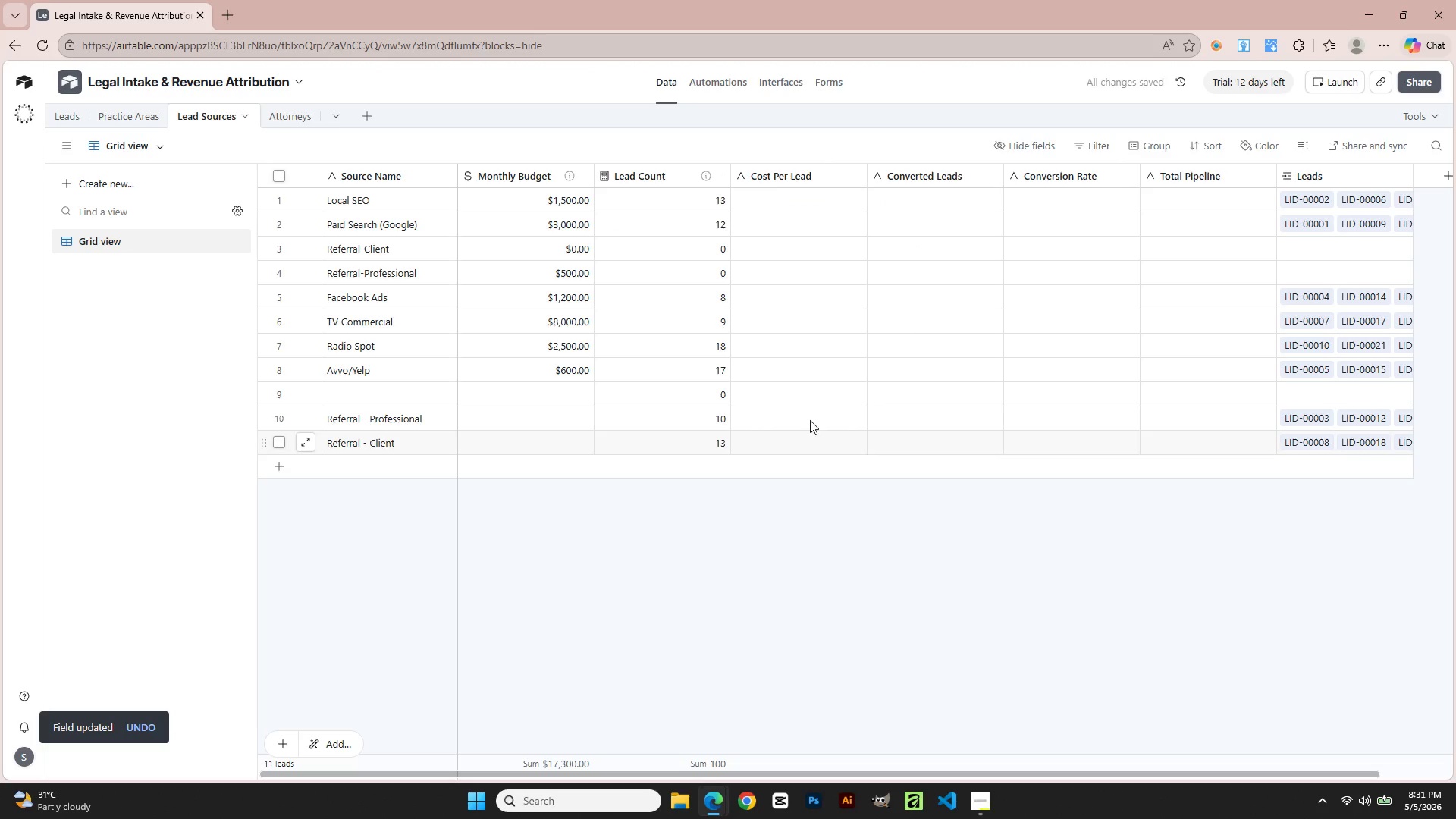 
mouse_move([402, 753])
 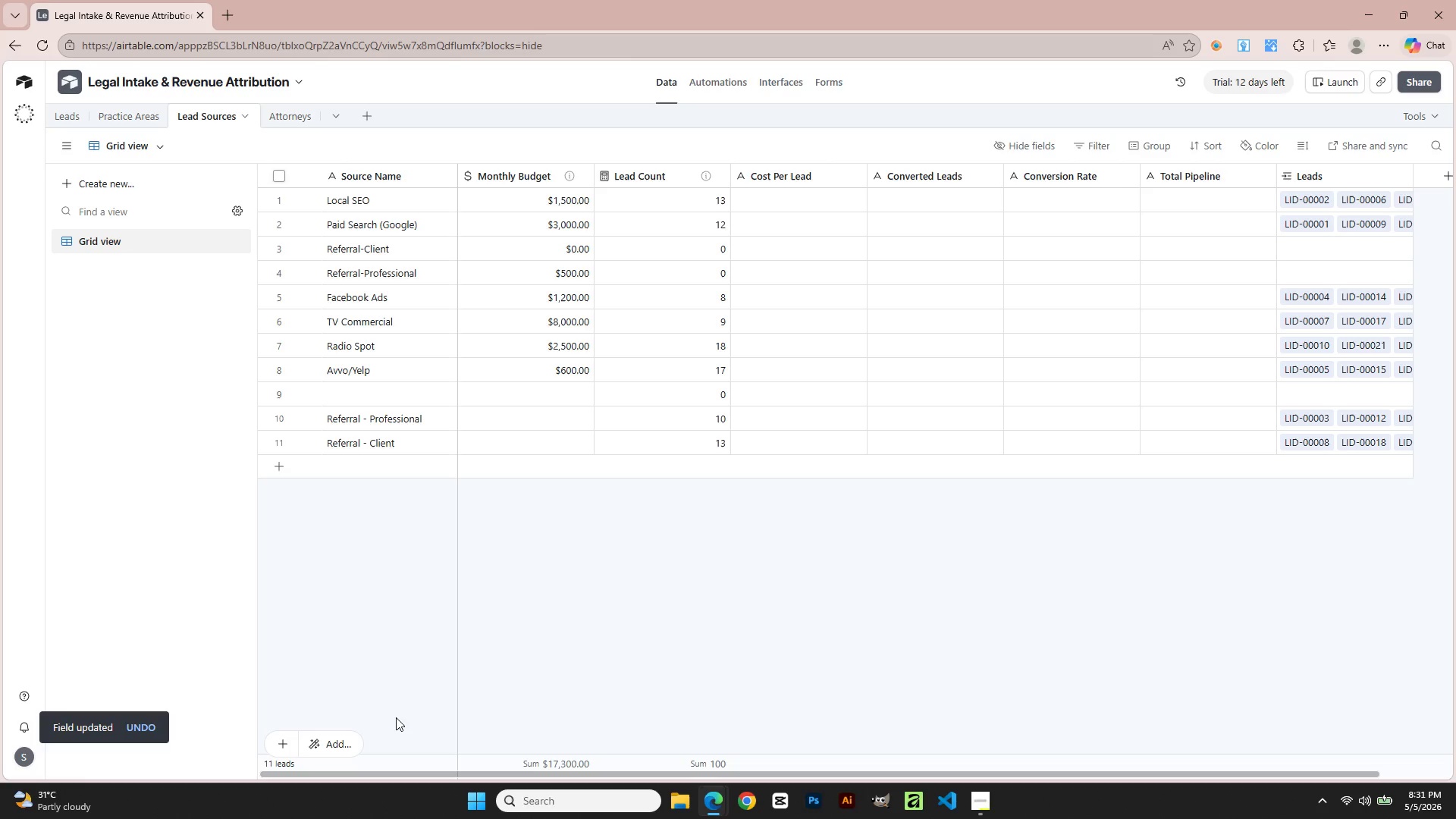 
wait(8.31)
 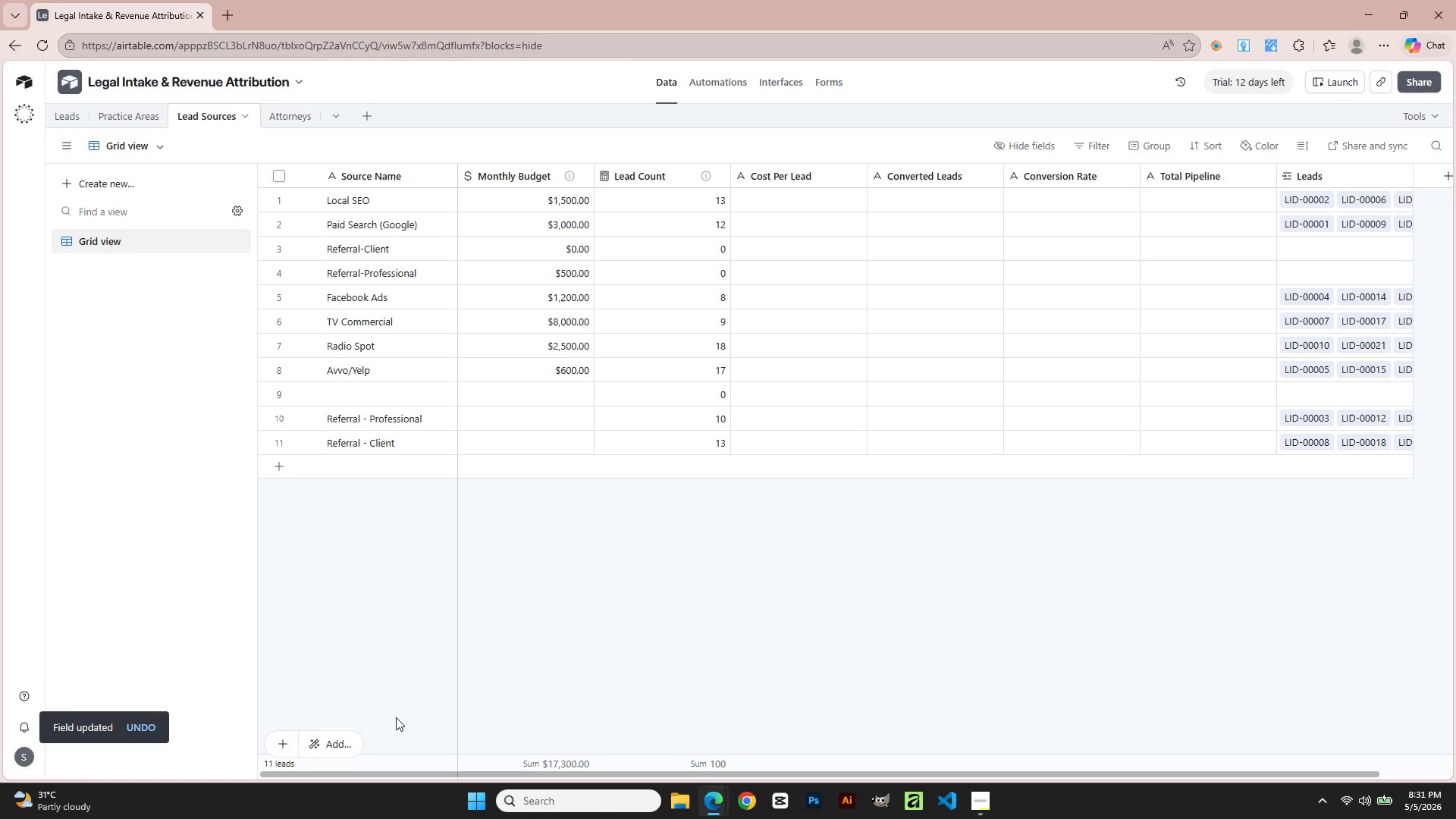 
left_click([1338, 402])
 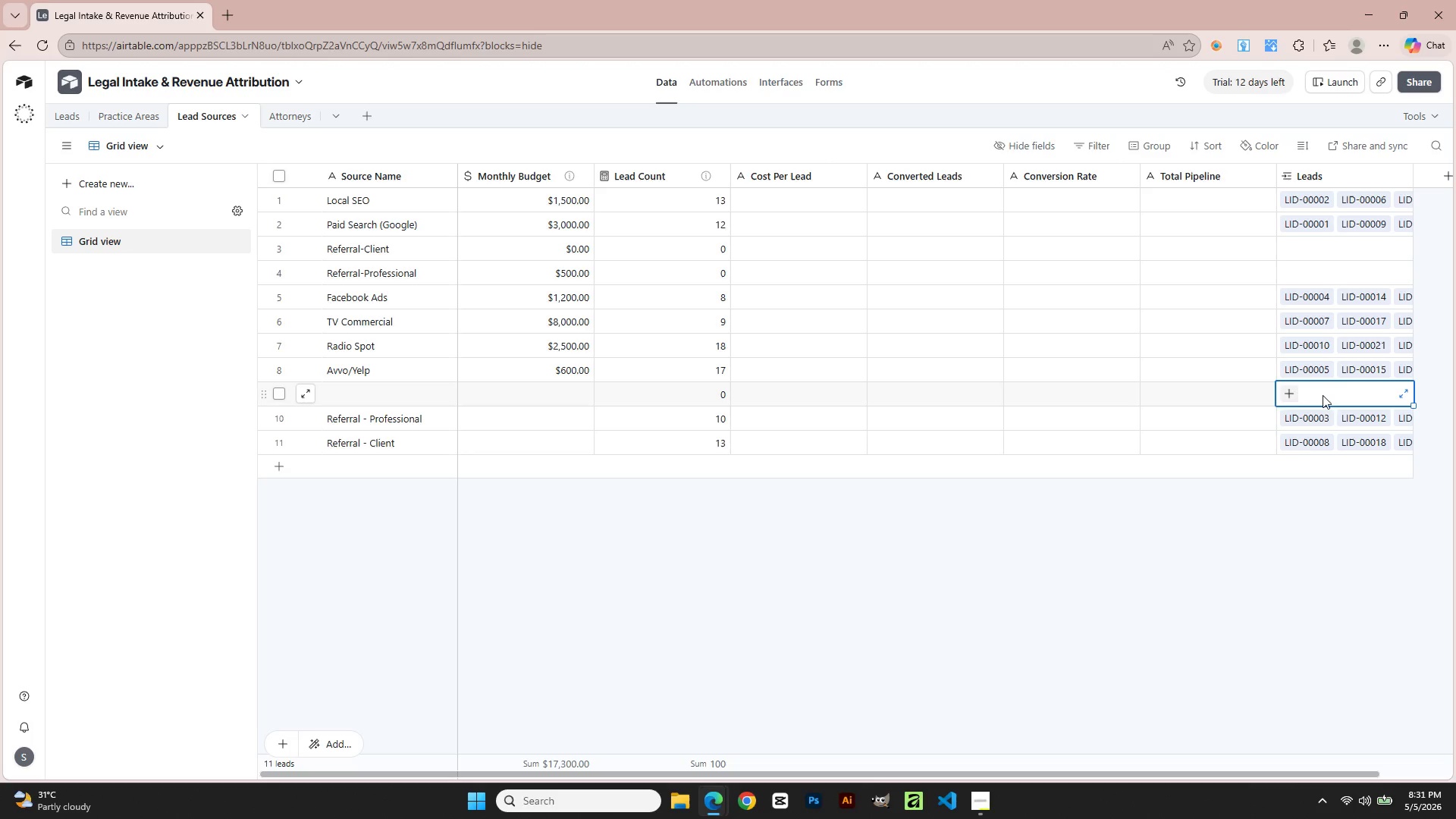 
left_click([1294, 394])
 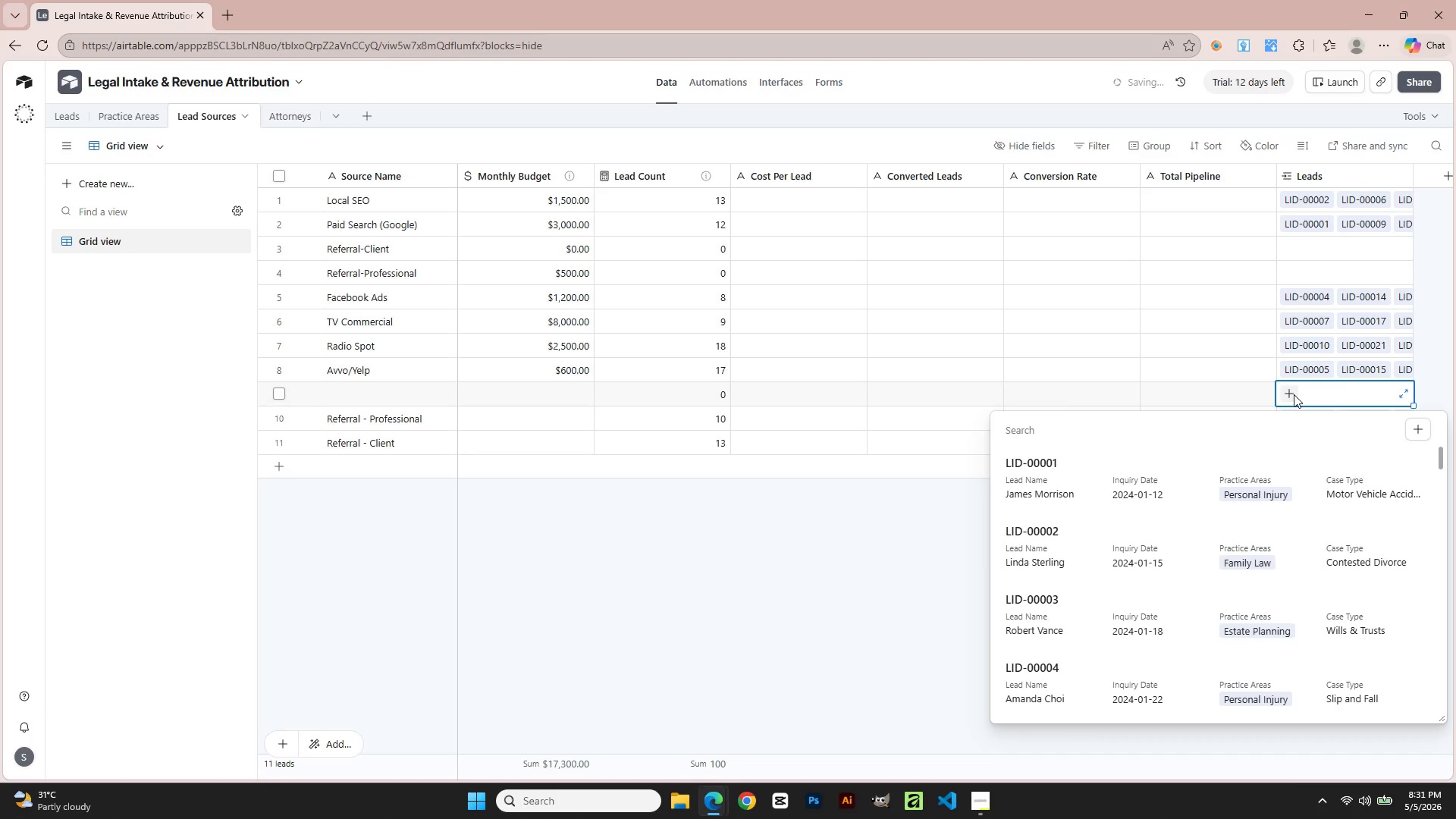 
left_click([1294, 394])
 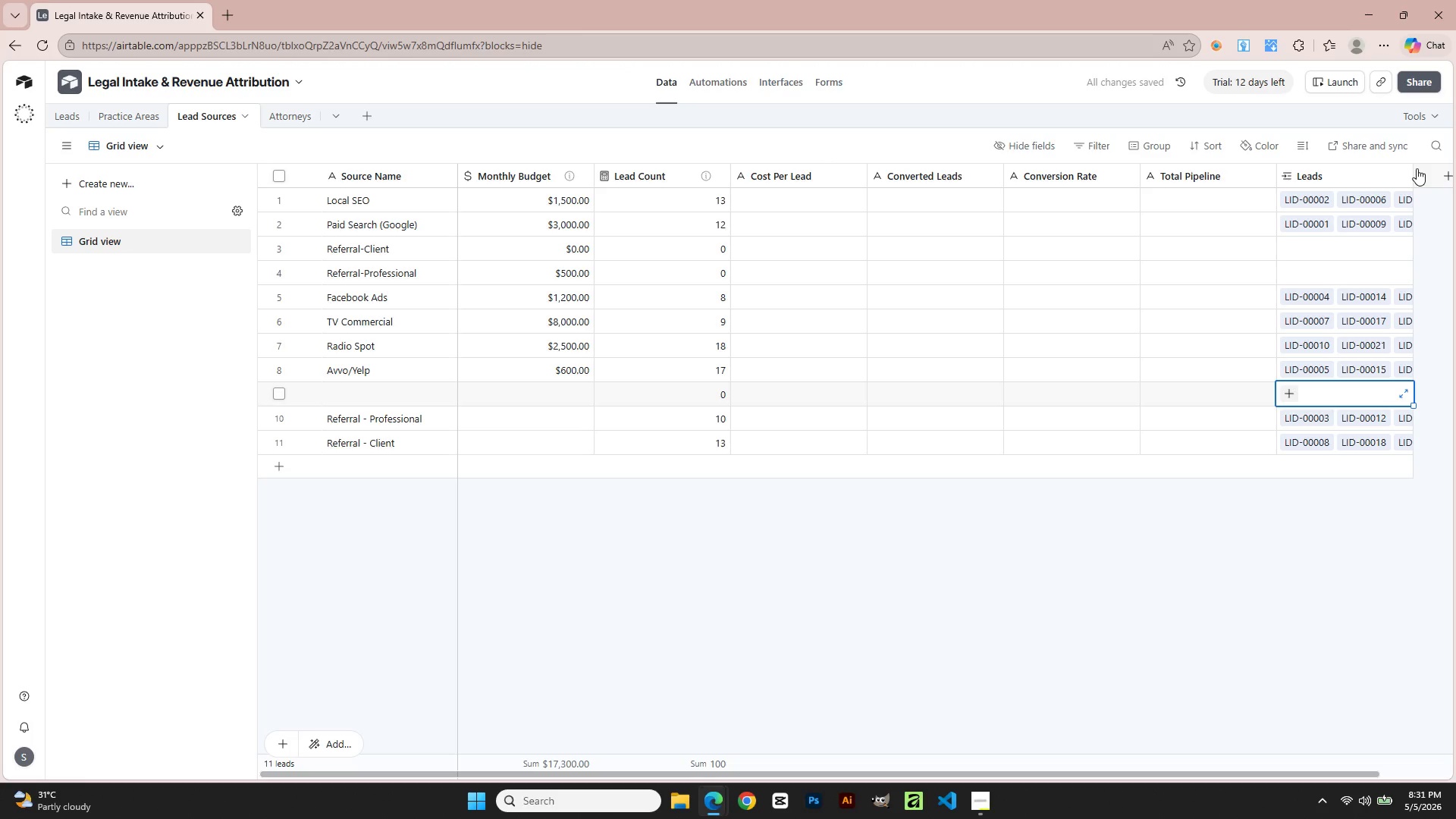 
left_click_drag(start_coordinate=[1408, 171], to_coordinate=[1455, 184])
 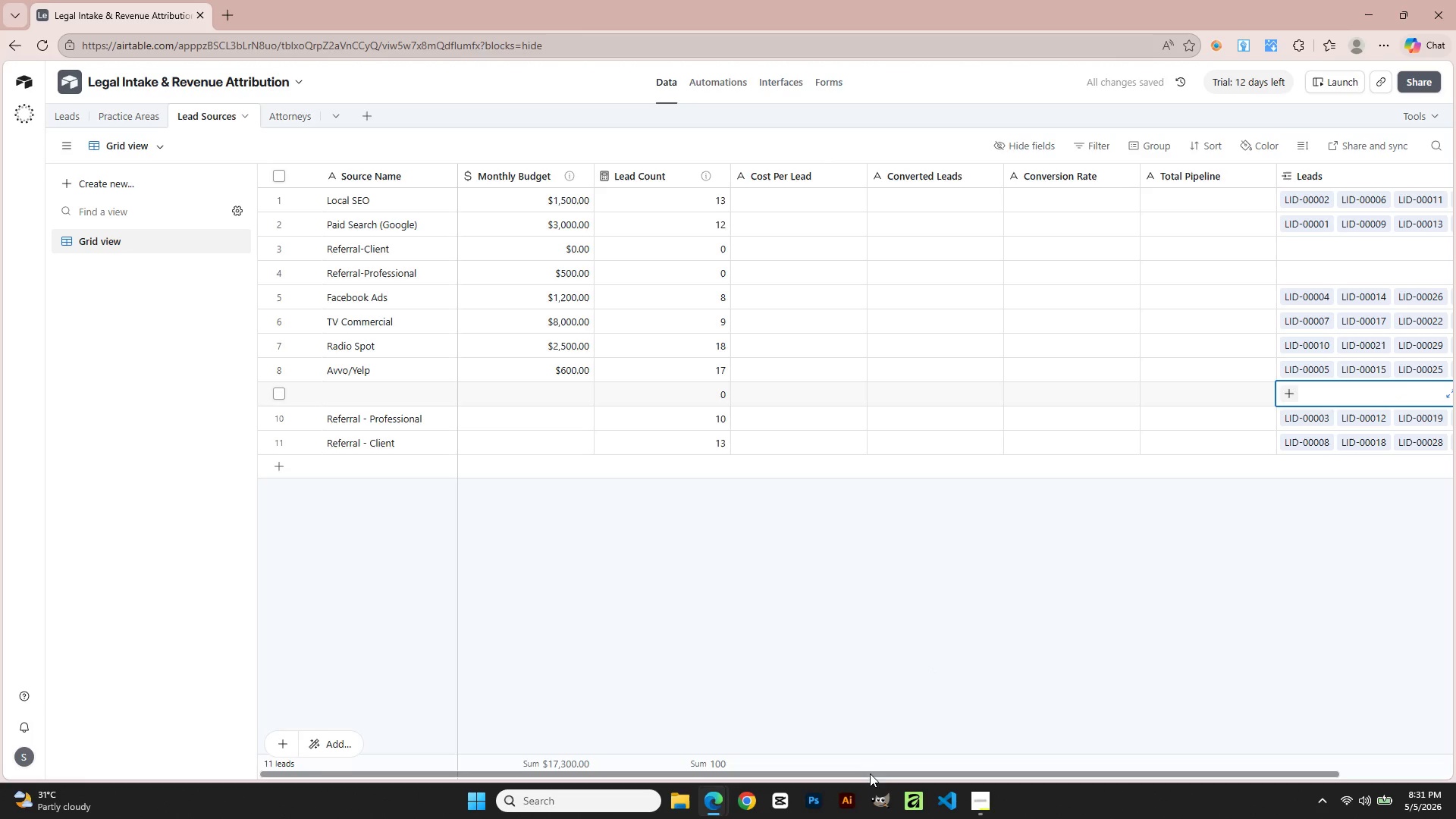 
left_click_drag(start_coordinate=[877, 779], to_coordinate=[885, 779])
 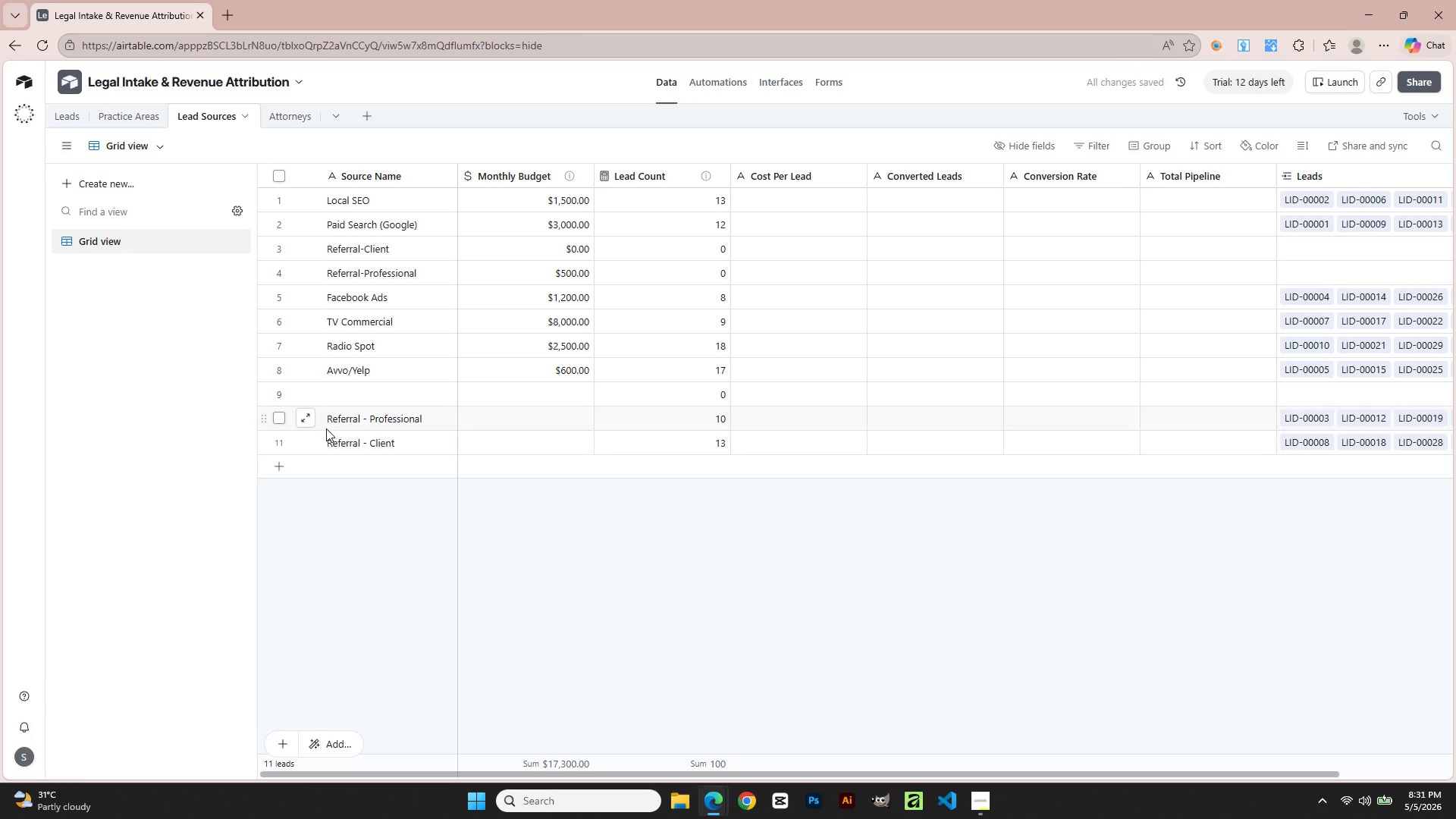 
left_click([279, 418])
 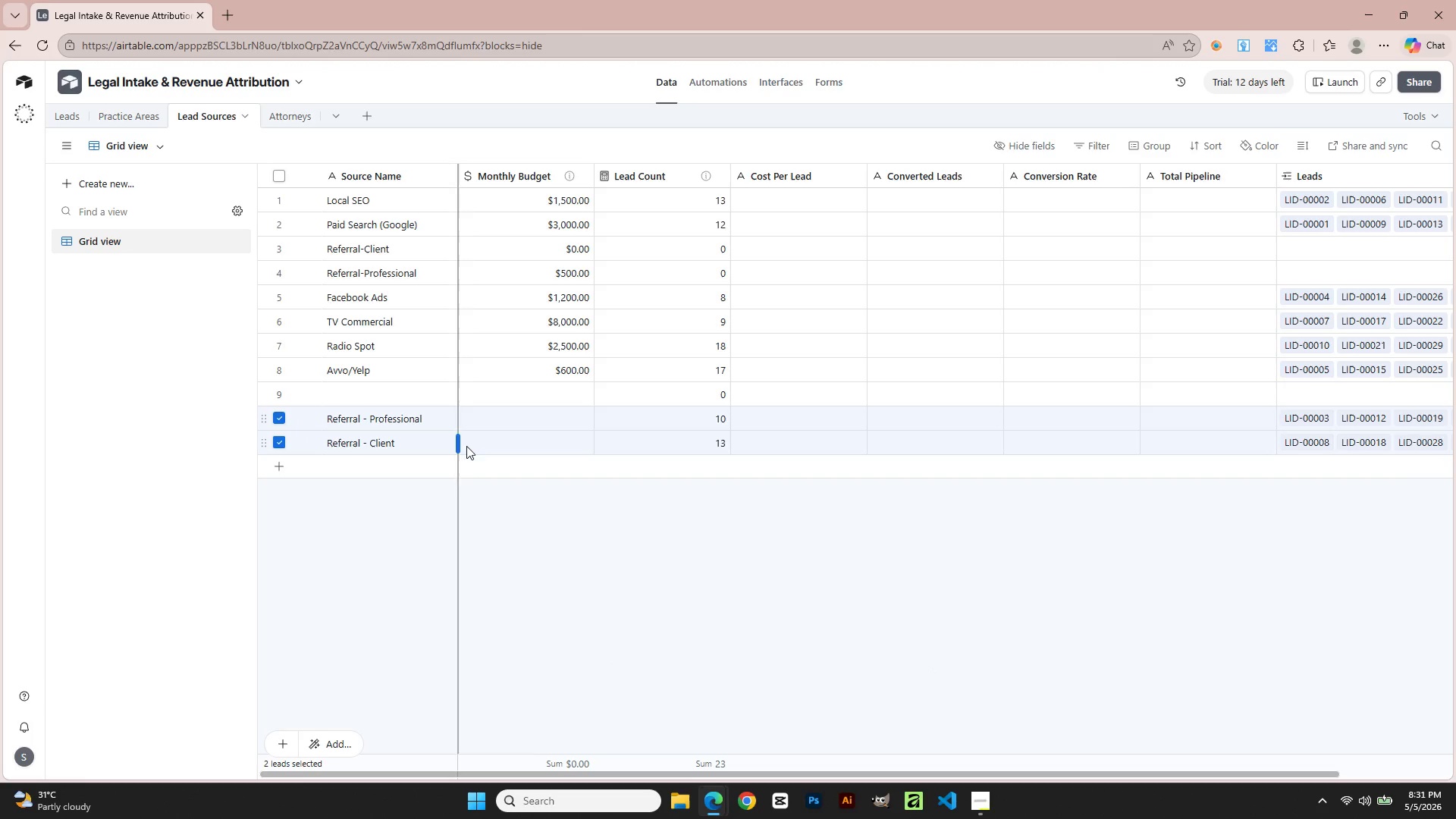 
mouse_move([586, 472])
 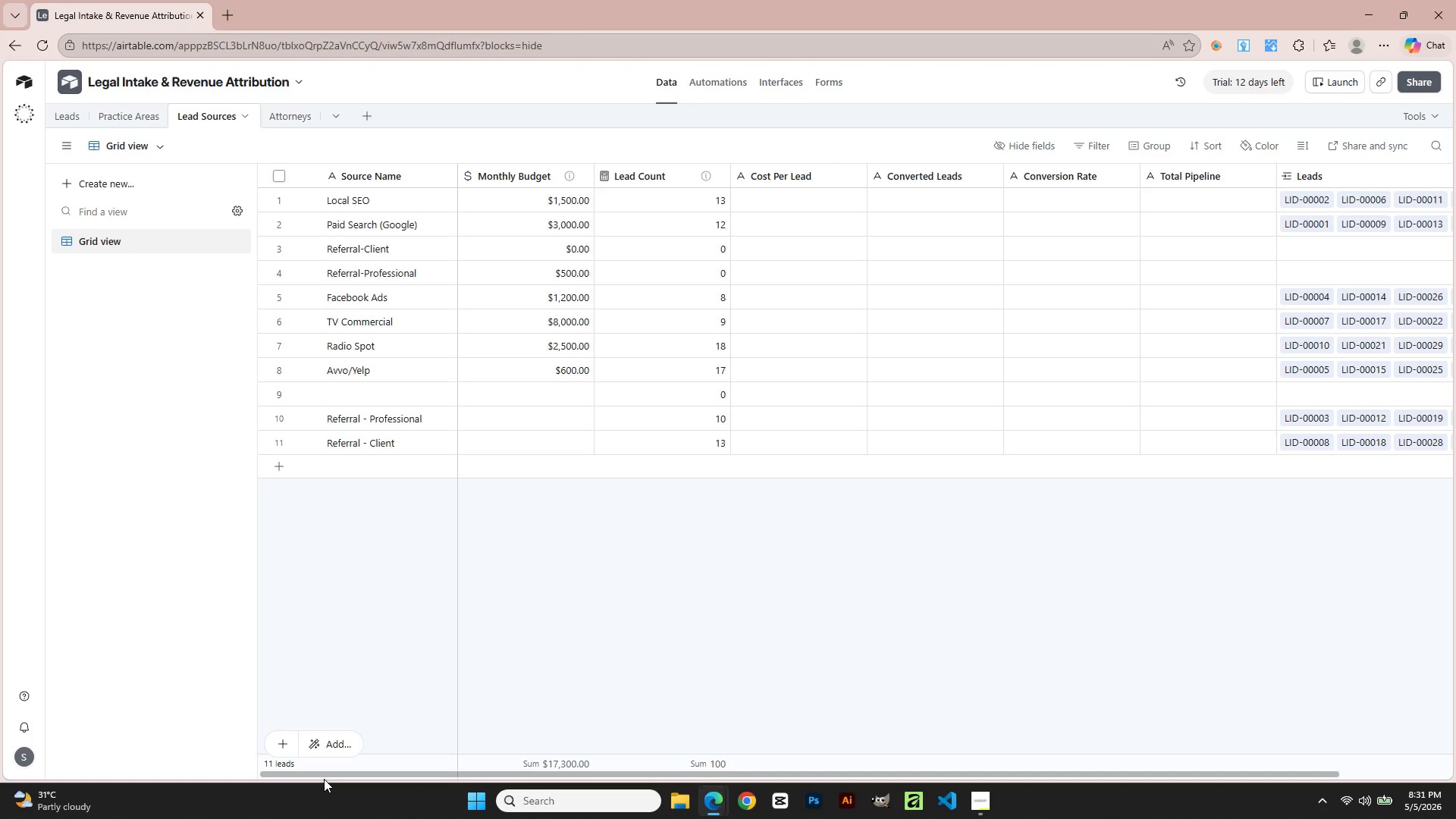 
key(Alt+AltLeft)
 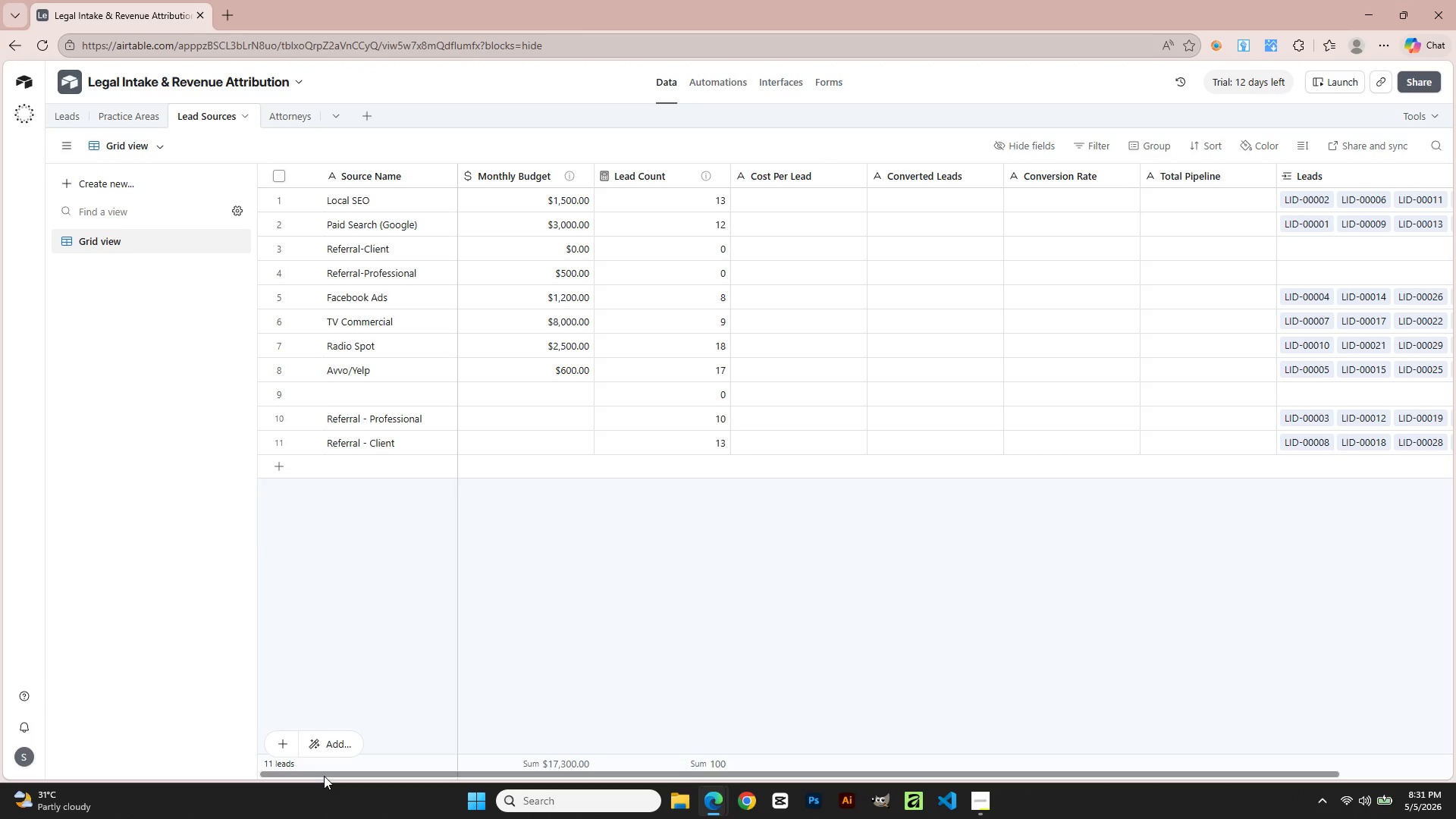 
key(Alt+Tab)
 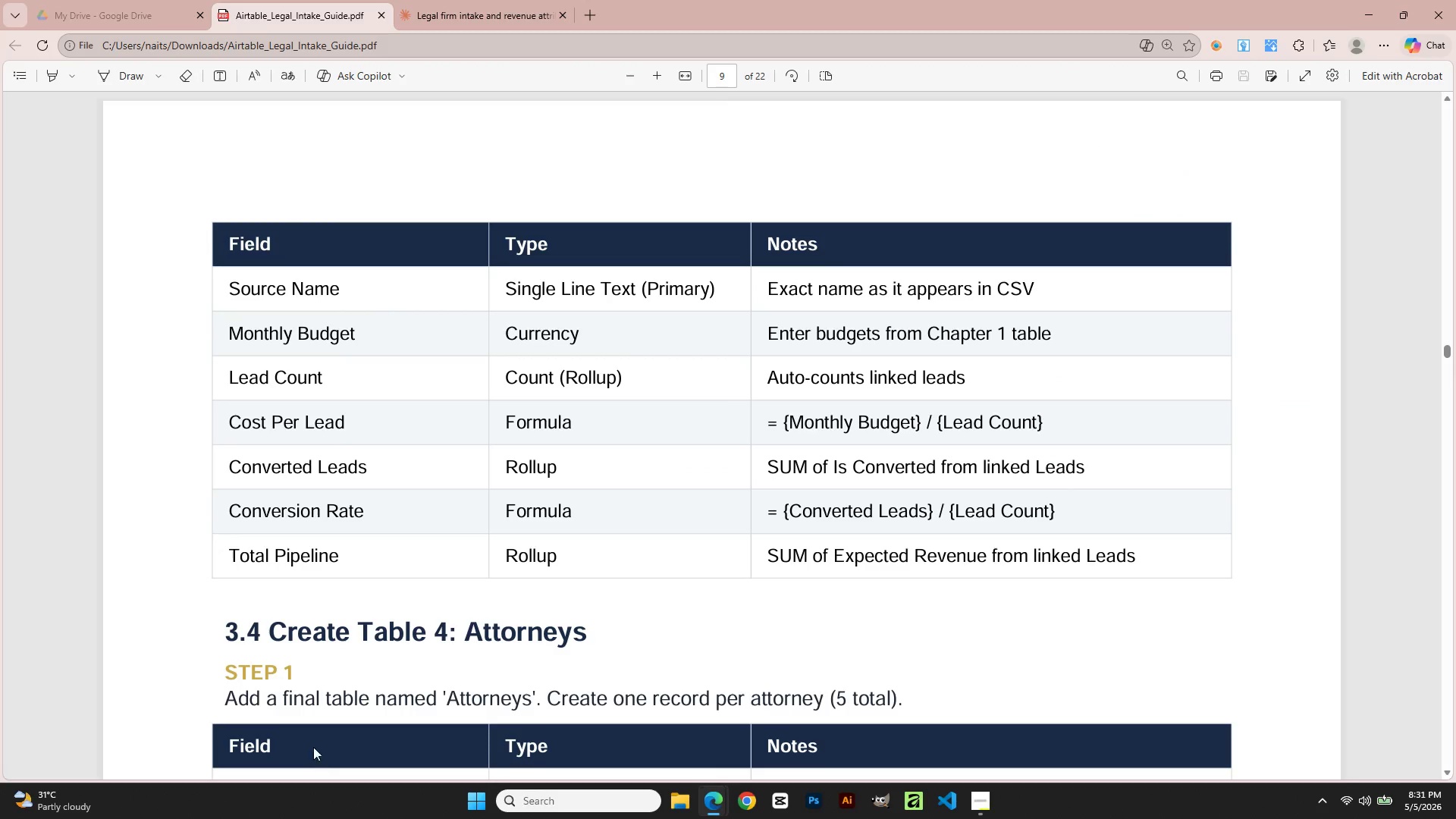 
key(Alt+AltLeft)
 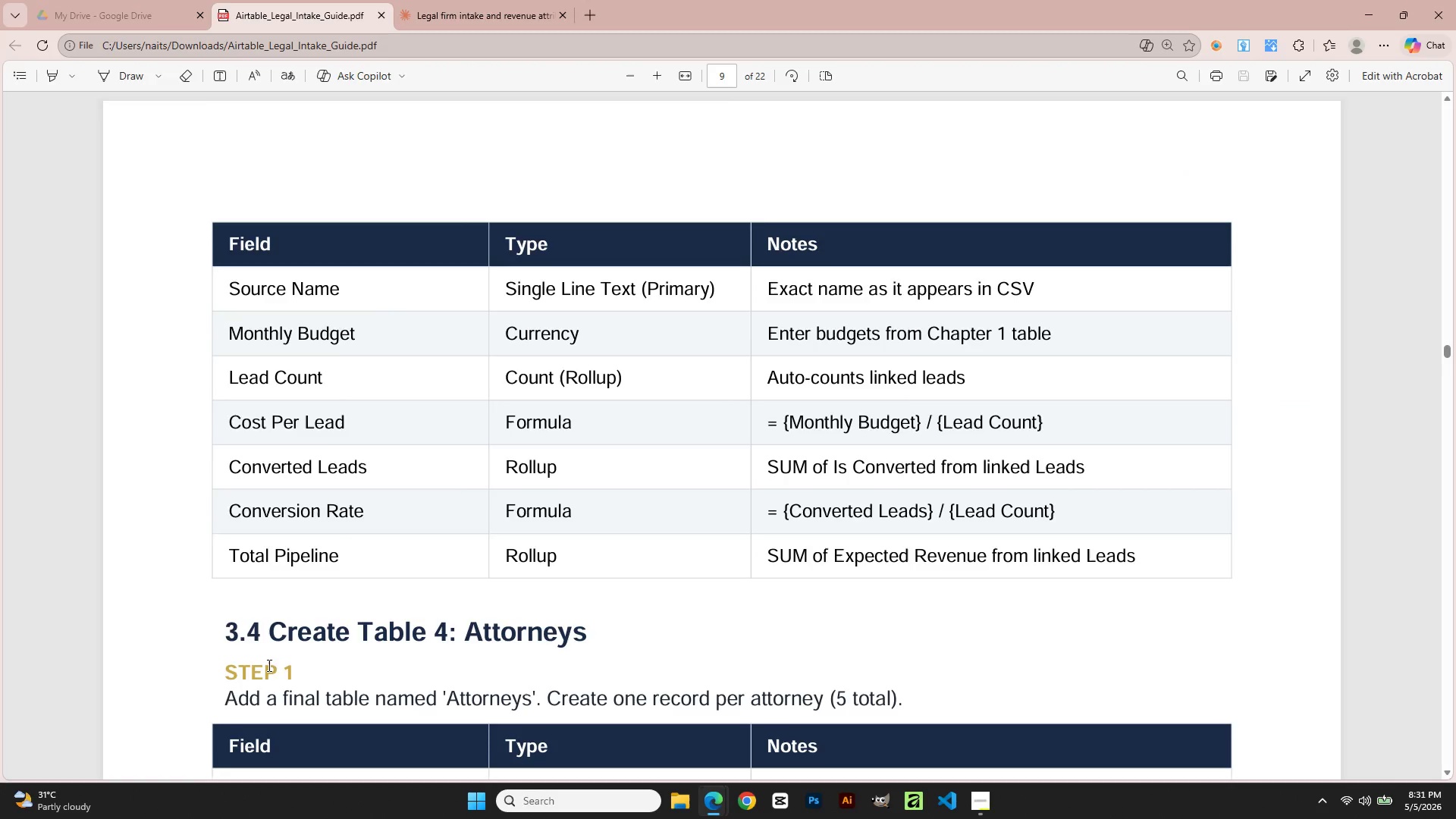 
key(Alt+Tab)
 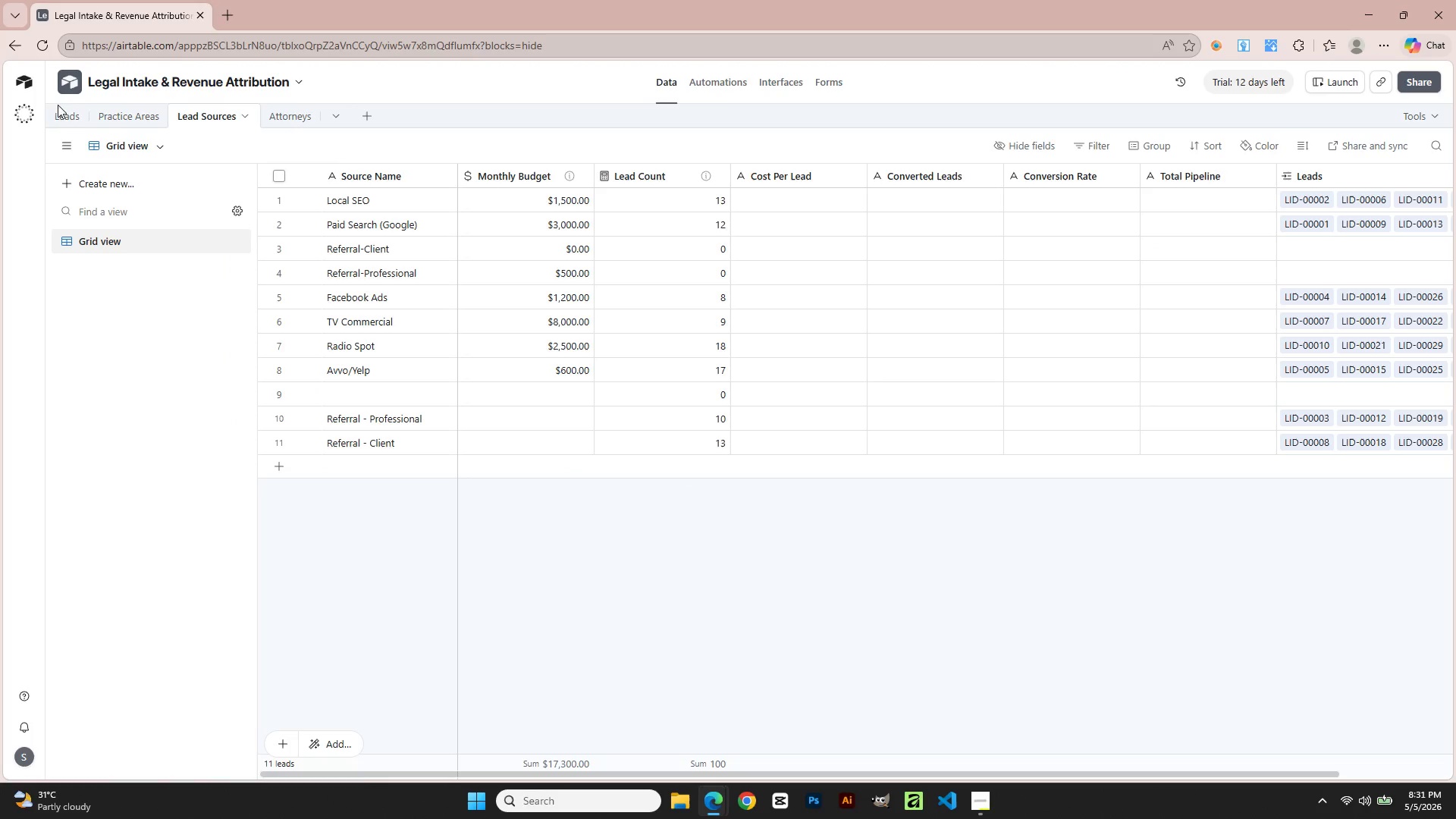 
left_click([59, 115])
 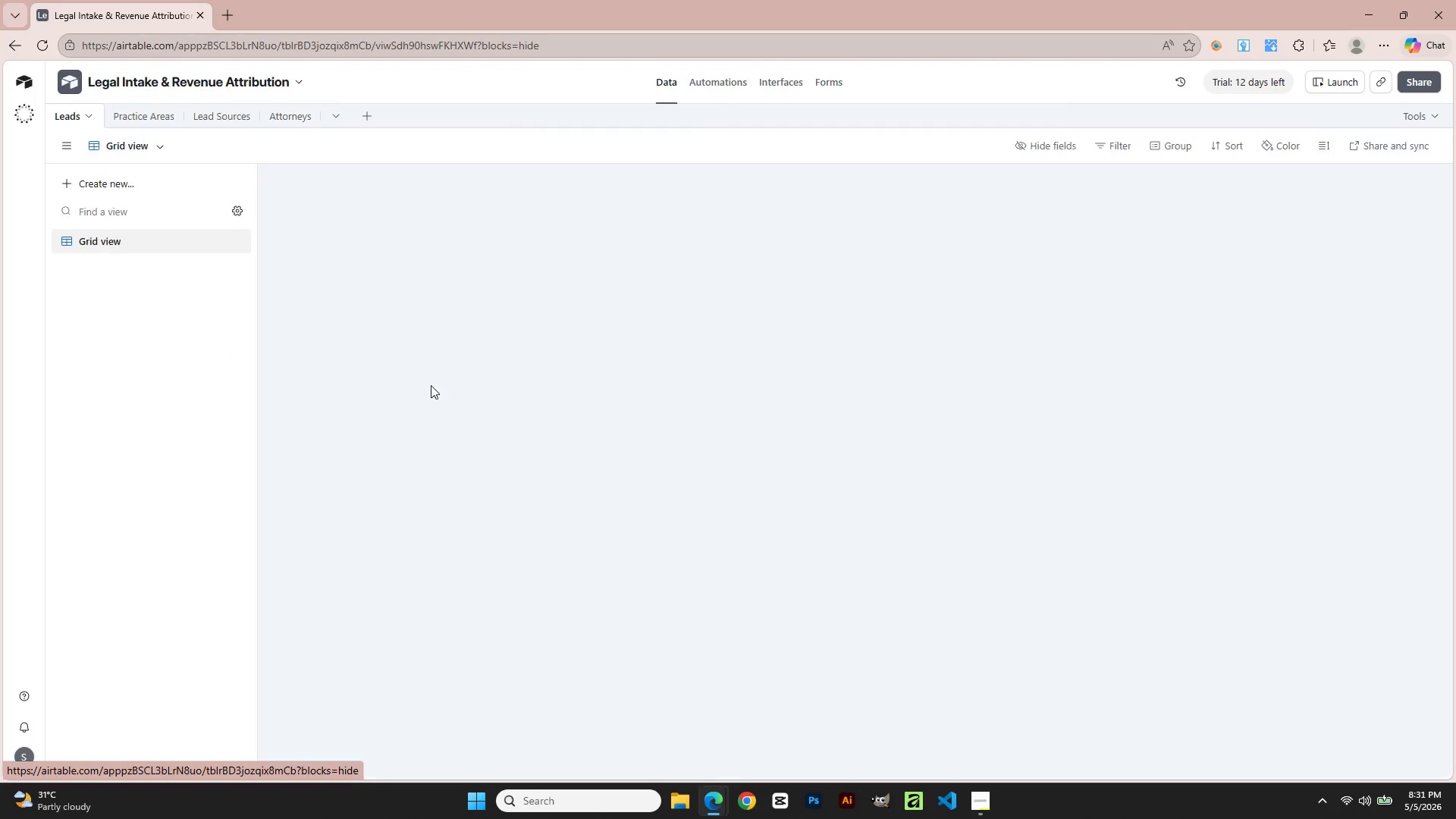 
mouse_move([577, 483])
 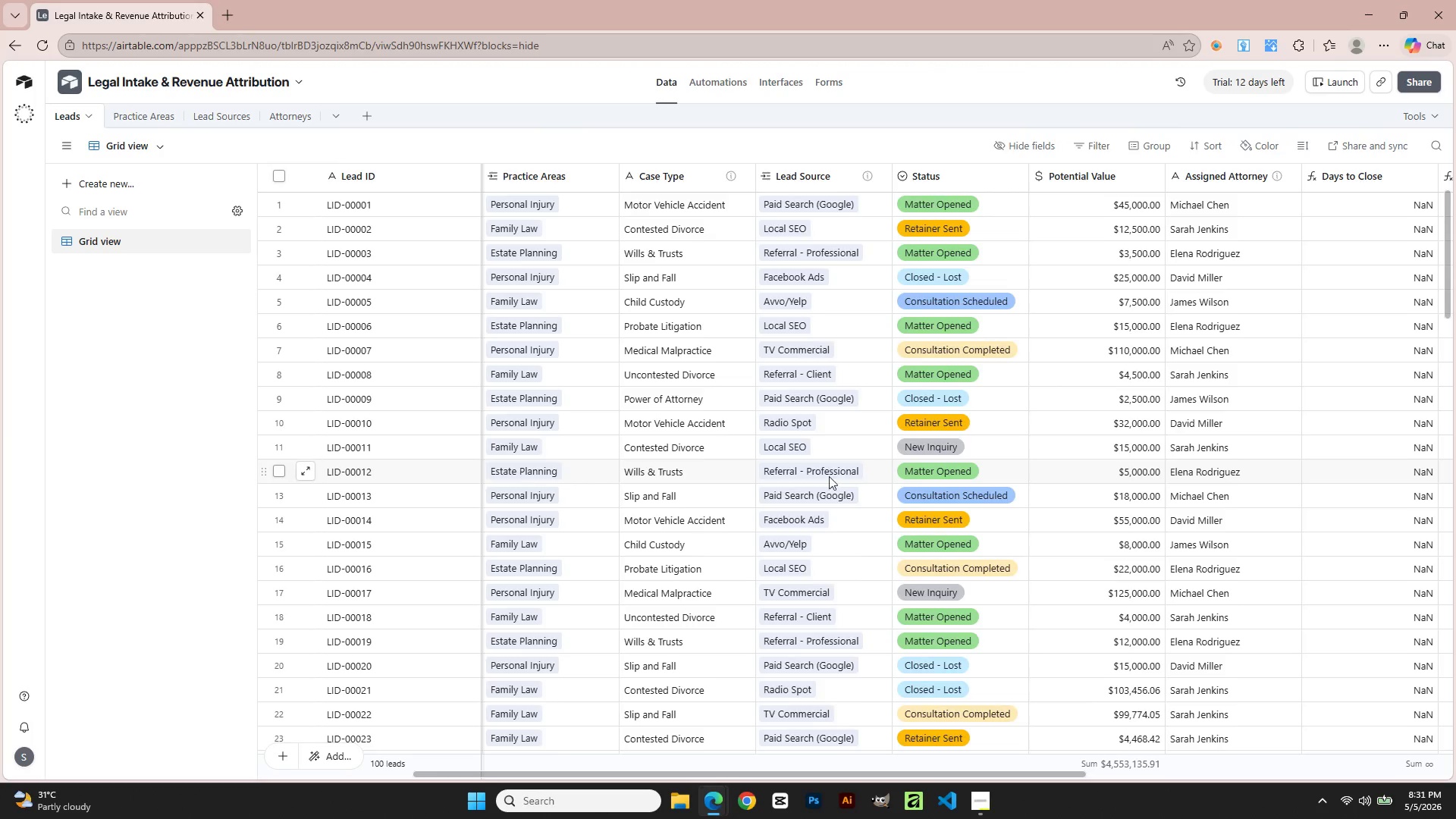 
scroll: coordinate [837, 494], scroll_direction: down, amount: 27.0
 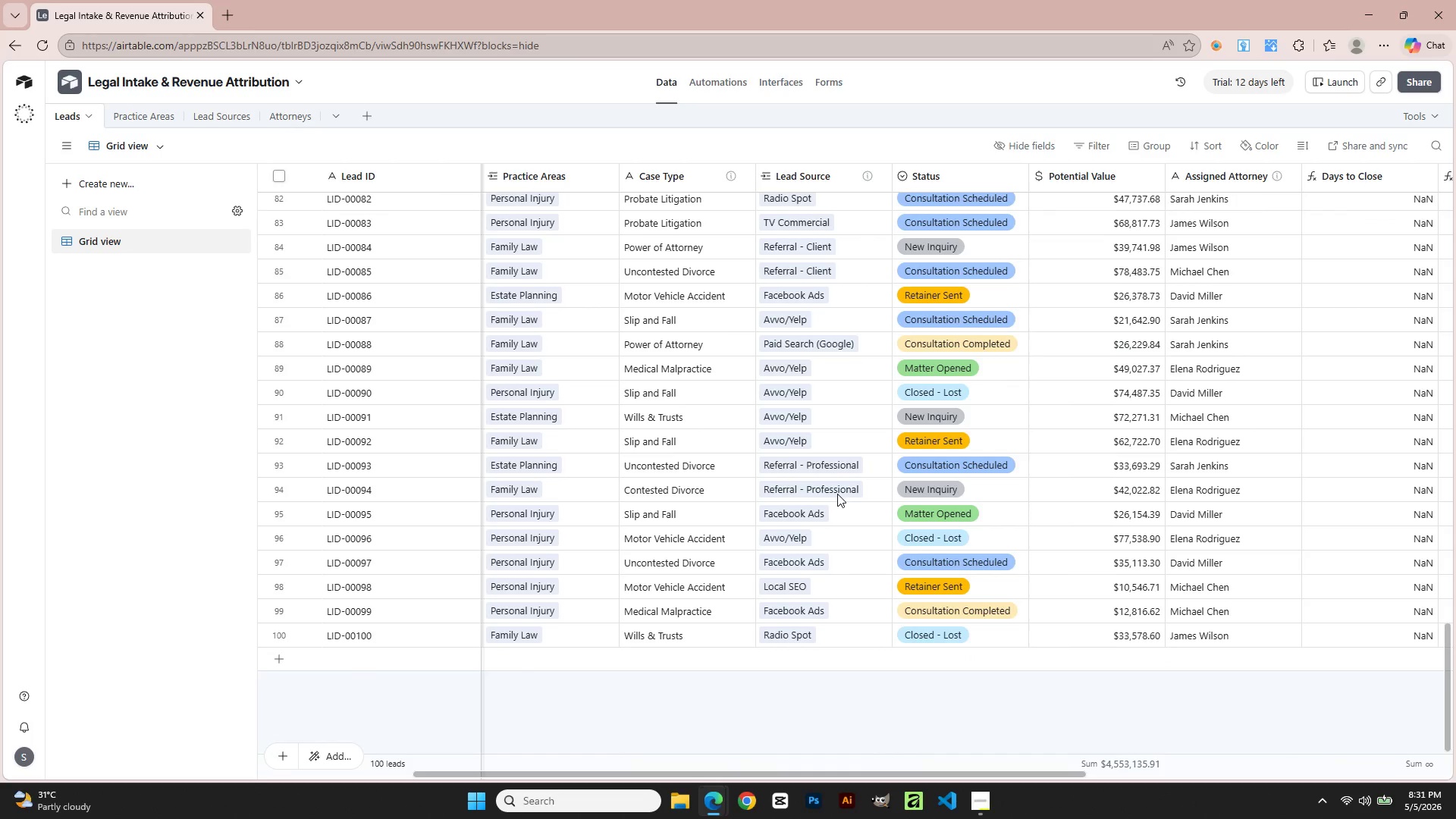 
scroll: coordinate [837, 494], scroll_direction: up, amount: 19.0
 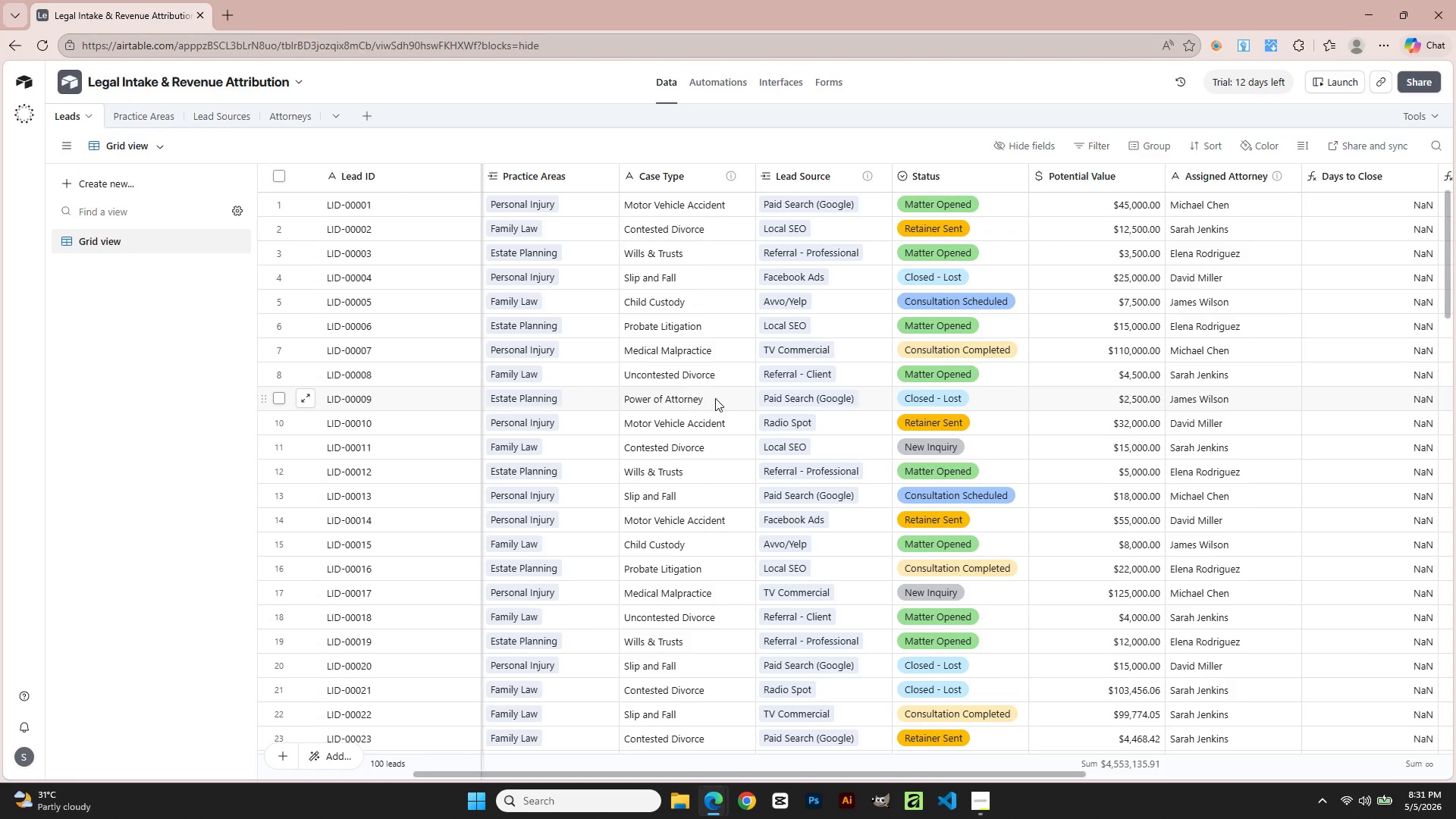 
key(Alt+AltLeft)
 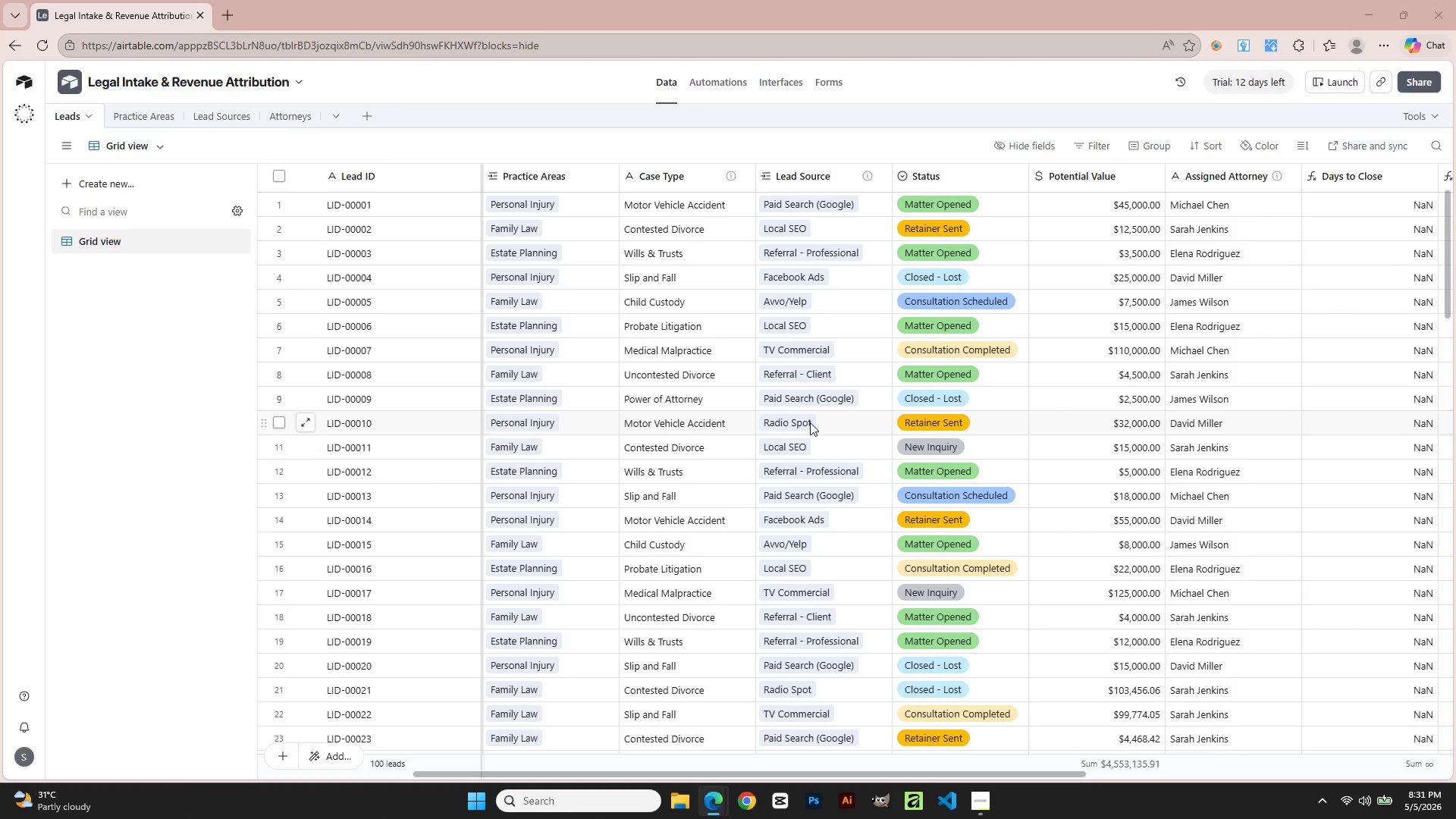 
key(Alt+Tab)
 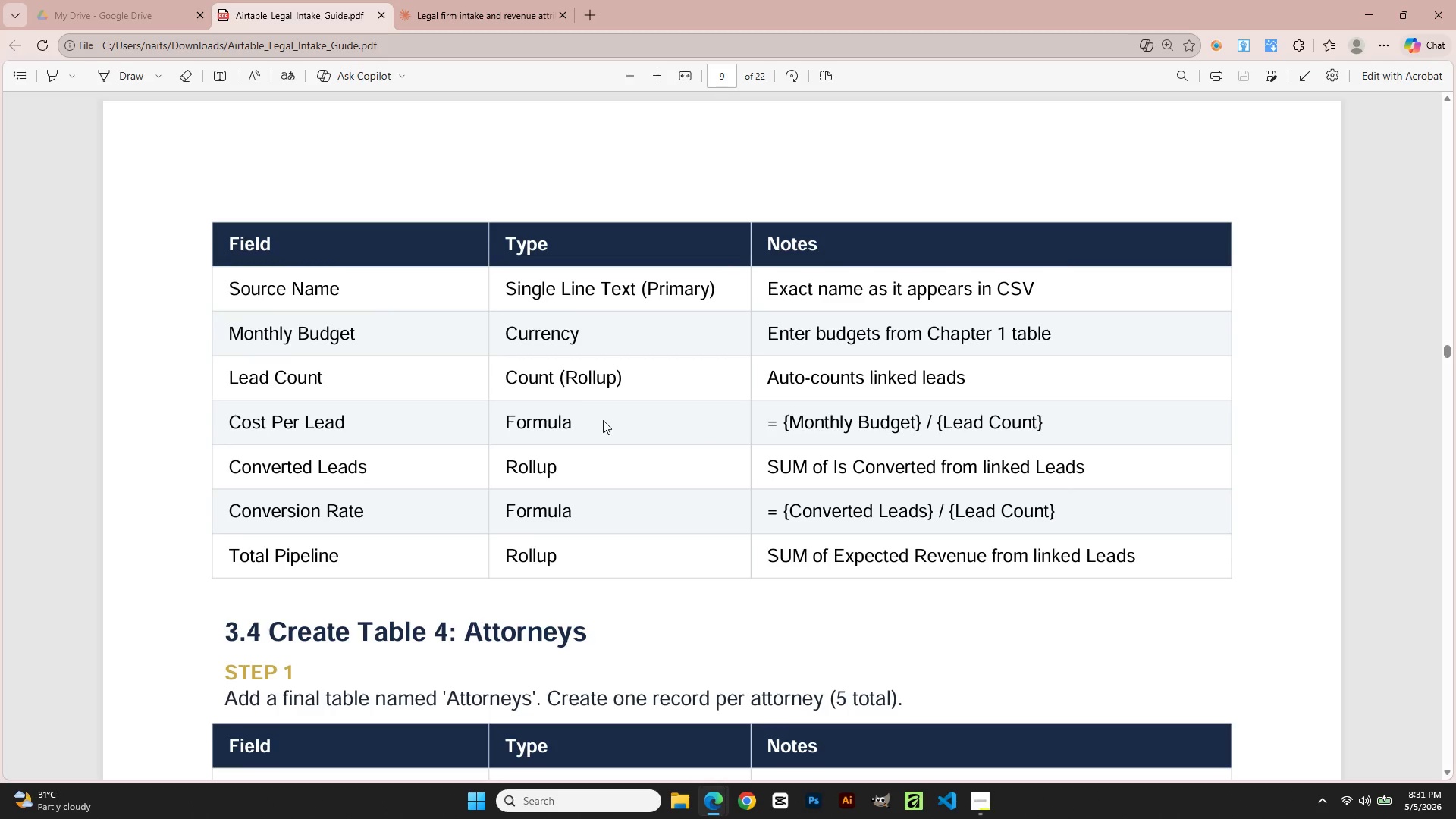 
key(Alt+AltLeft)
 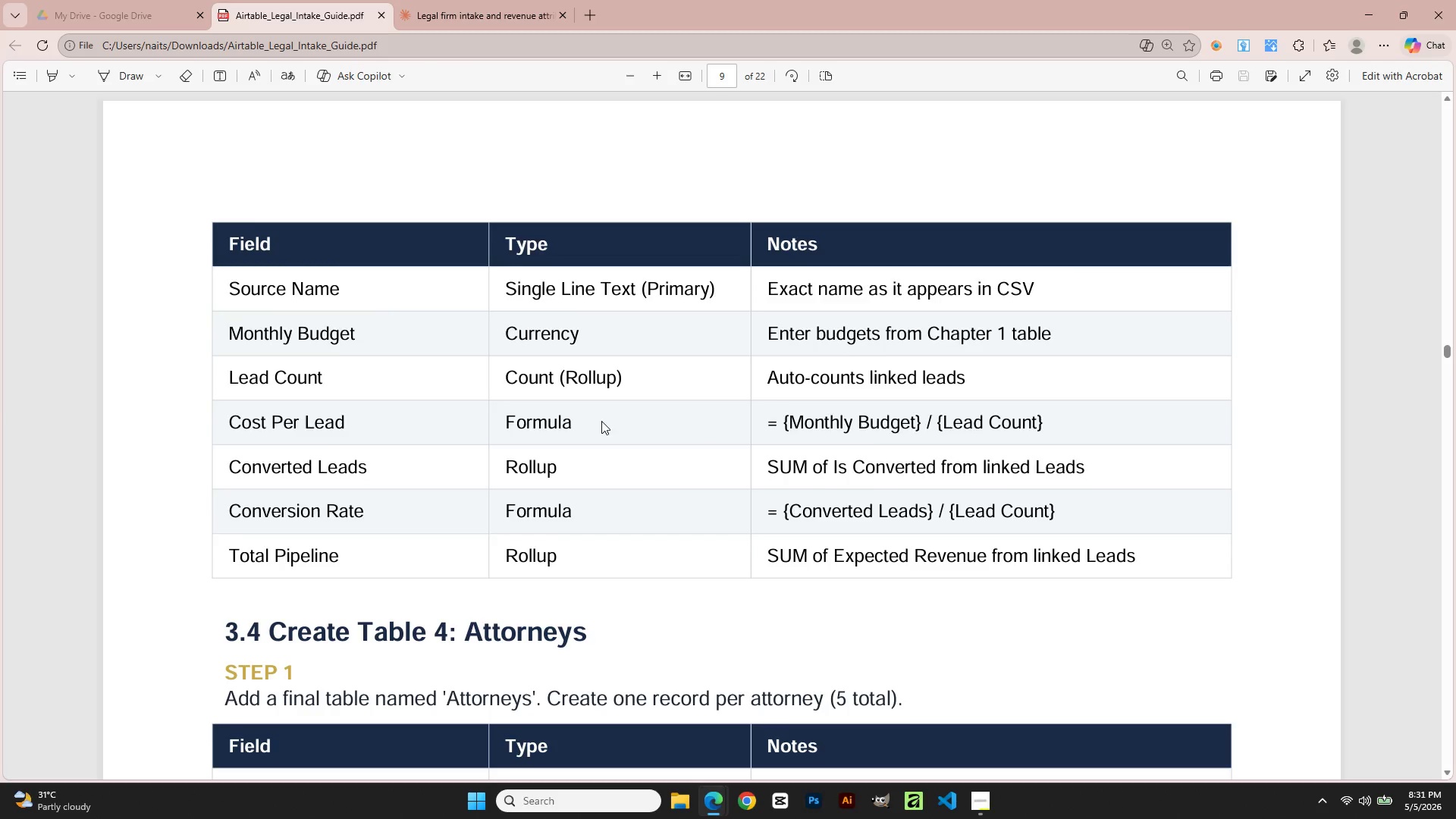 
key(Alt+Tab)
 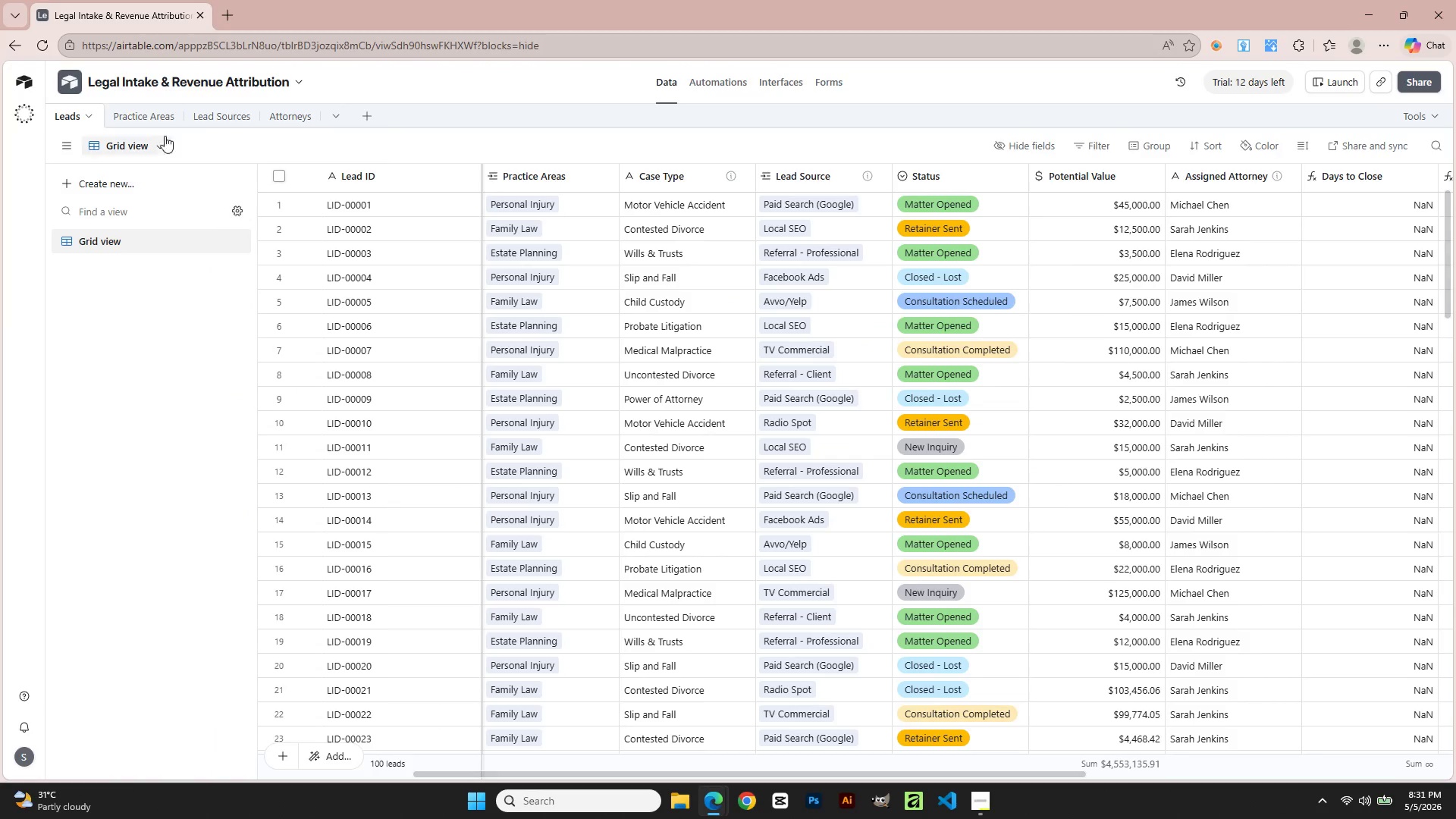 
left_click([149, 120])
 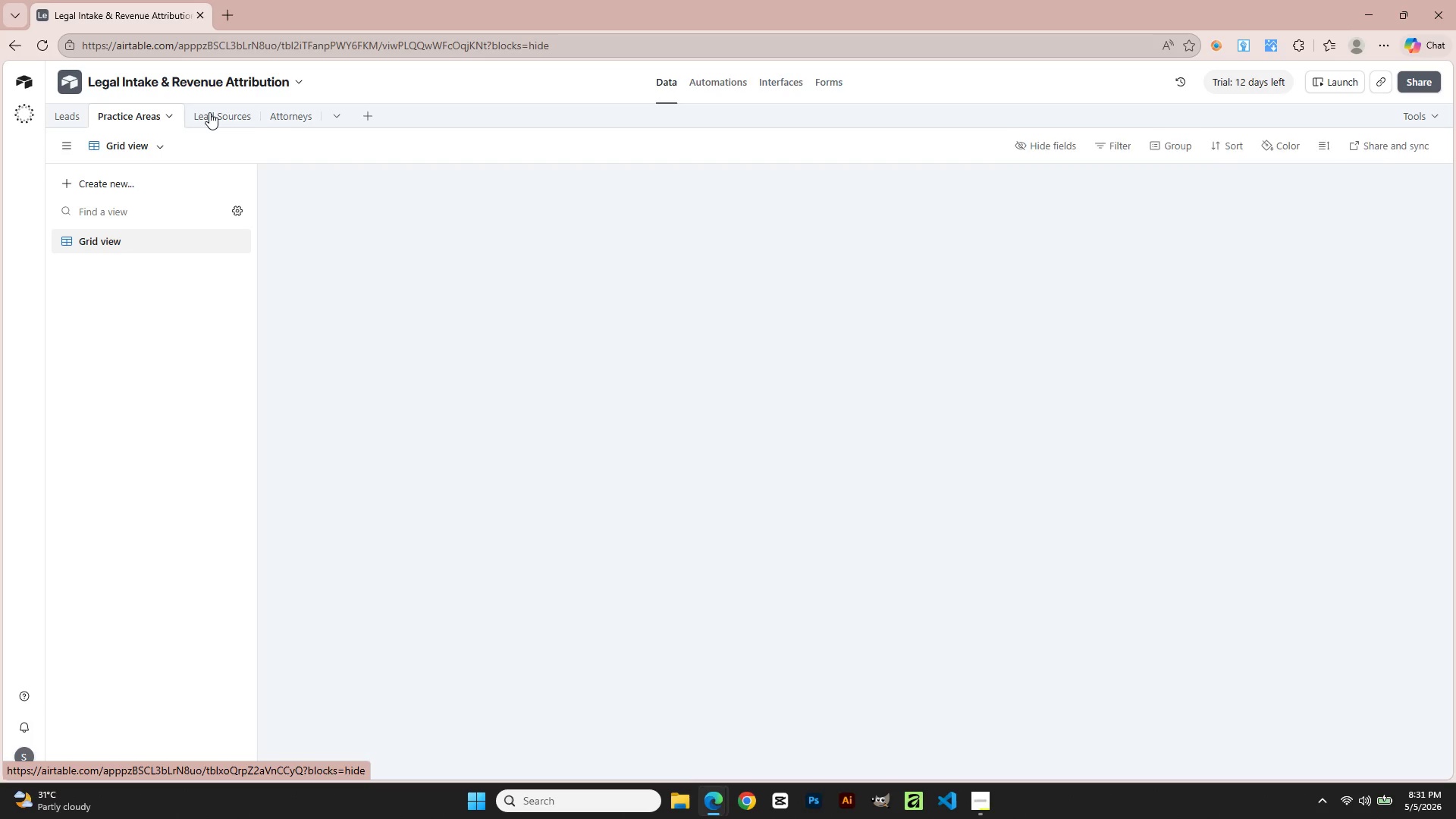 
left_click([209, 112])
 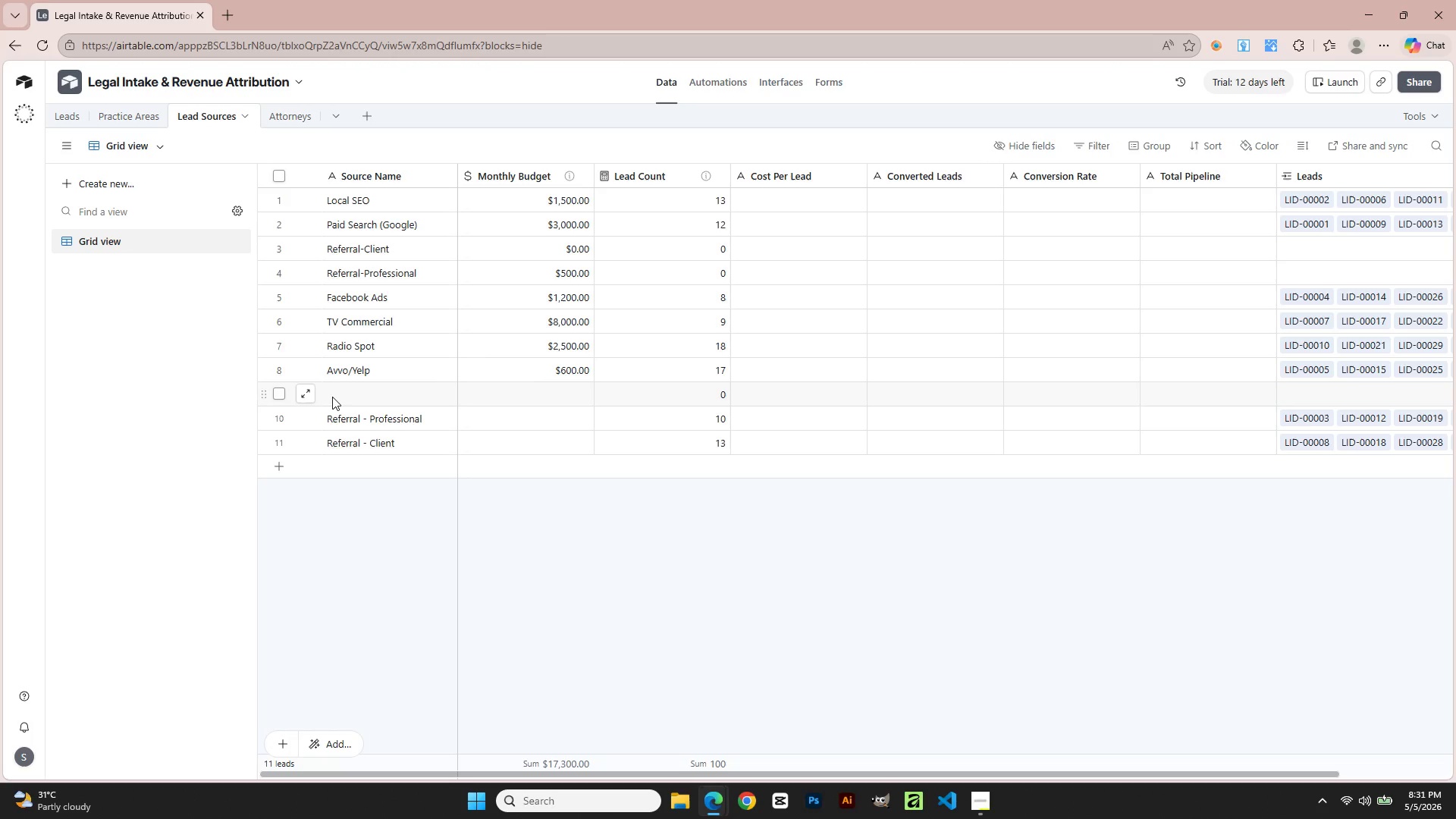 
left_click([332, 397])
 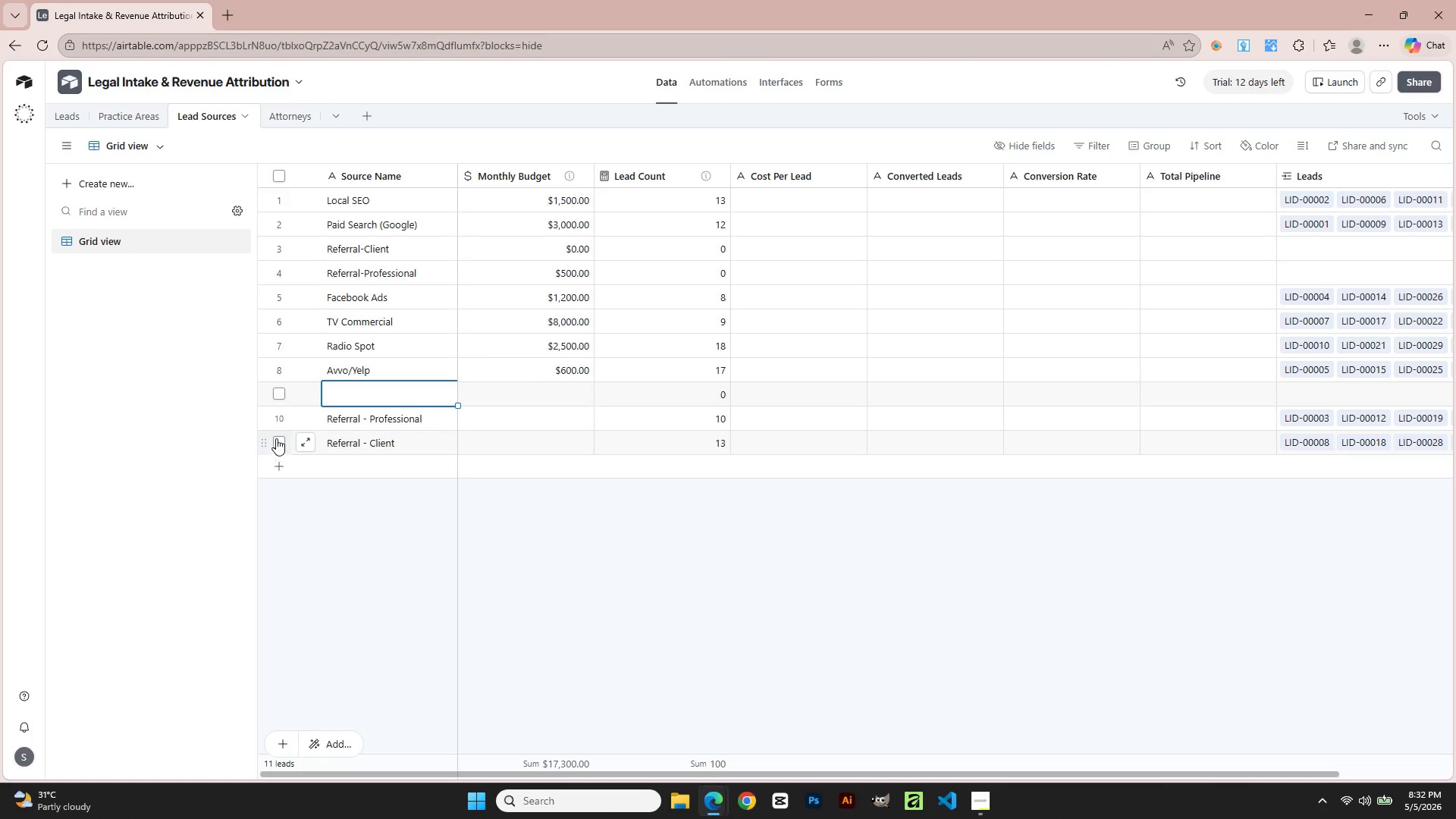 
wait(7.0)
 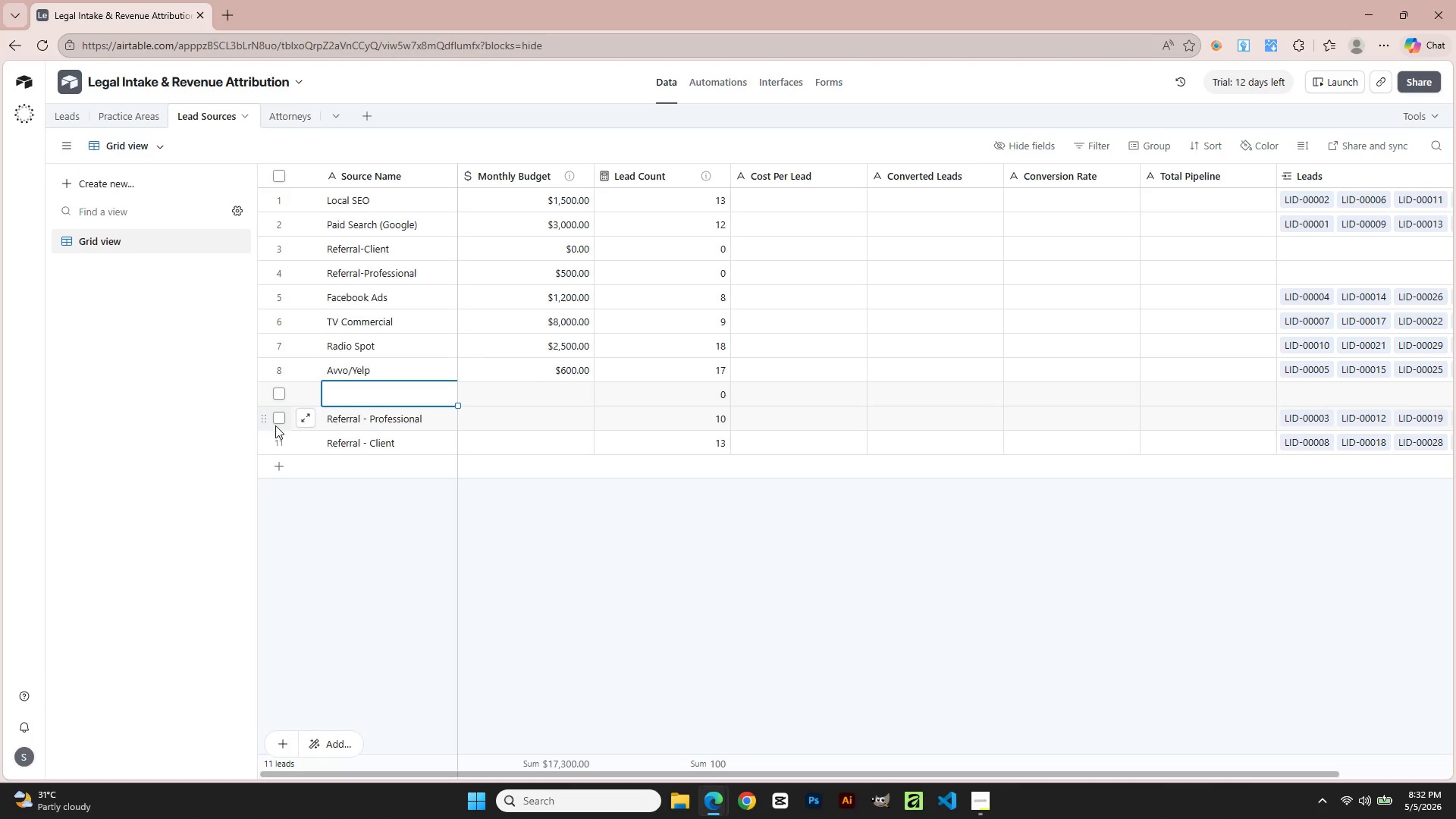 
left_click([281, 397])
 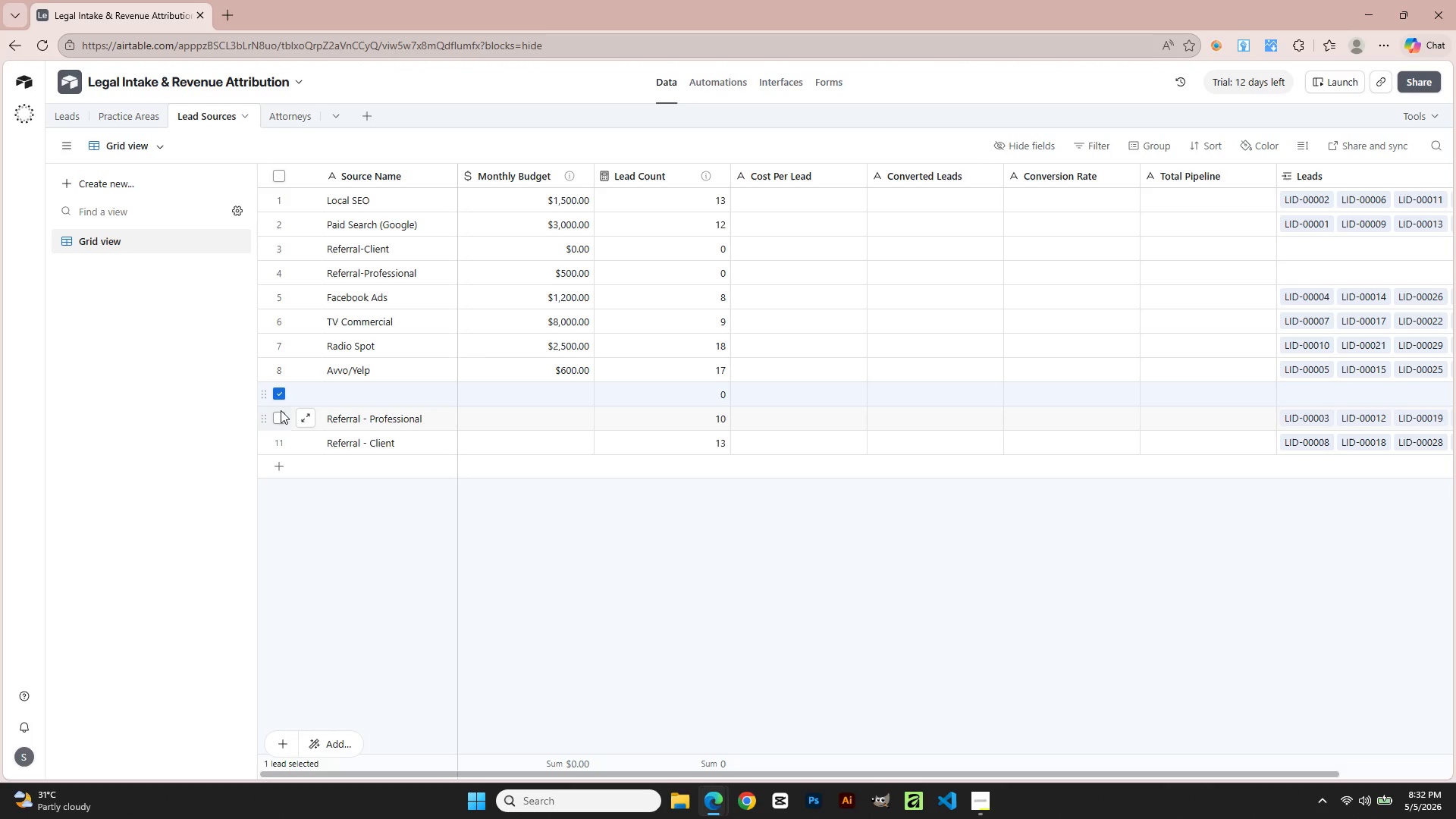 
left_click([278, 422])
 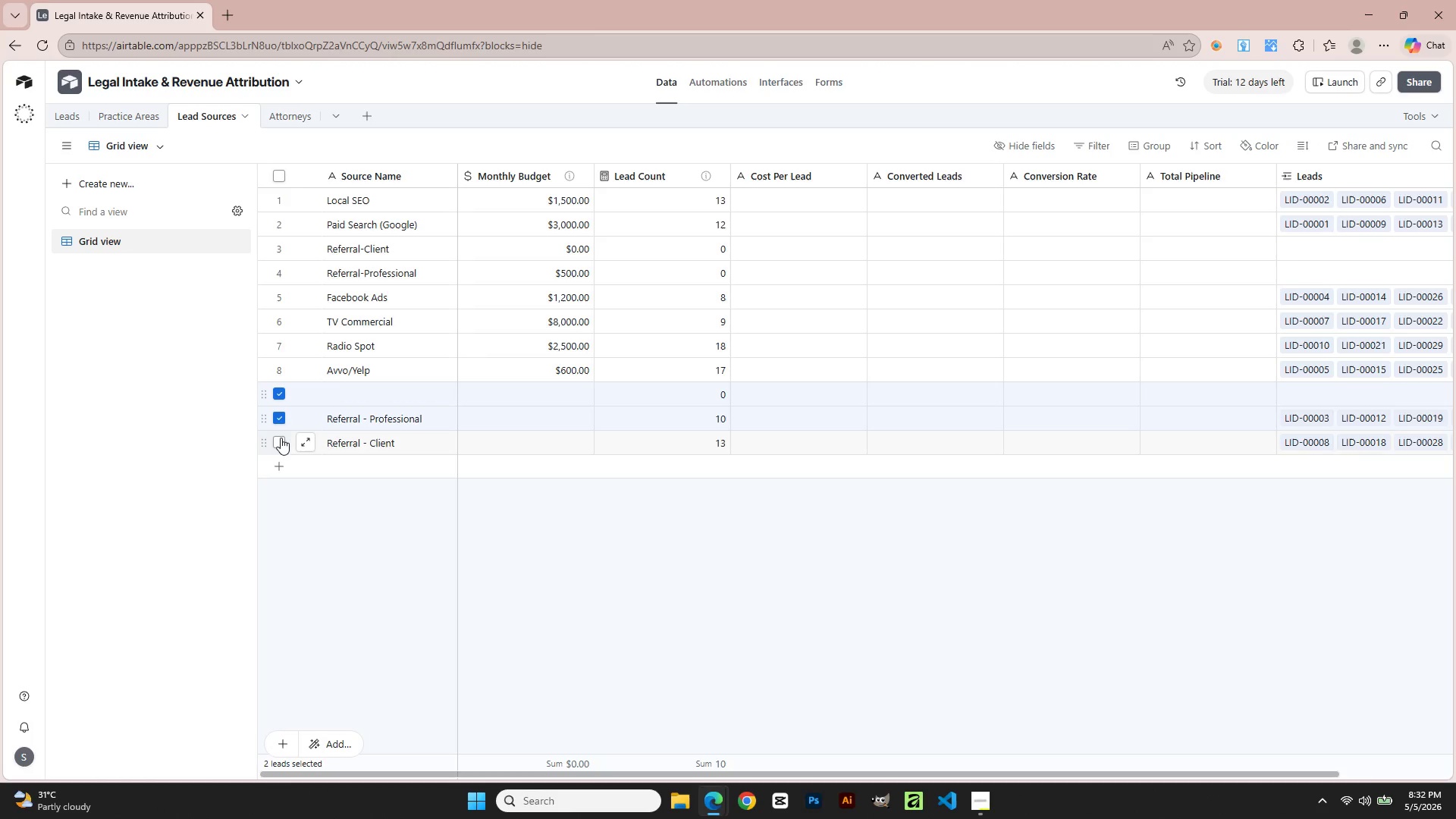 
left_click([281, 438])
 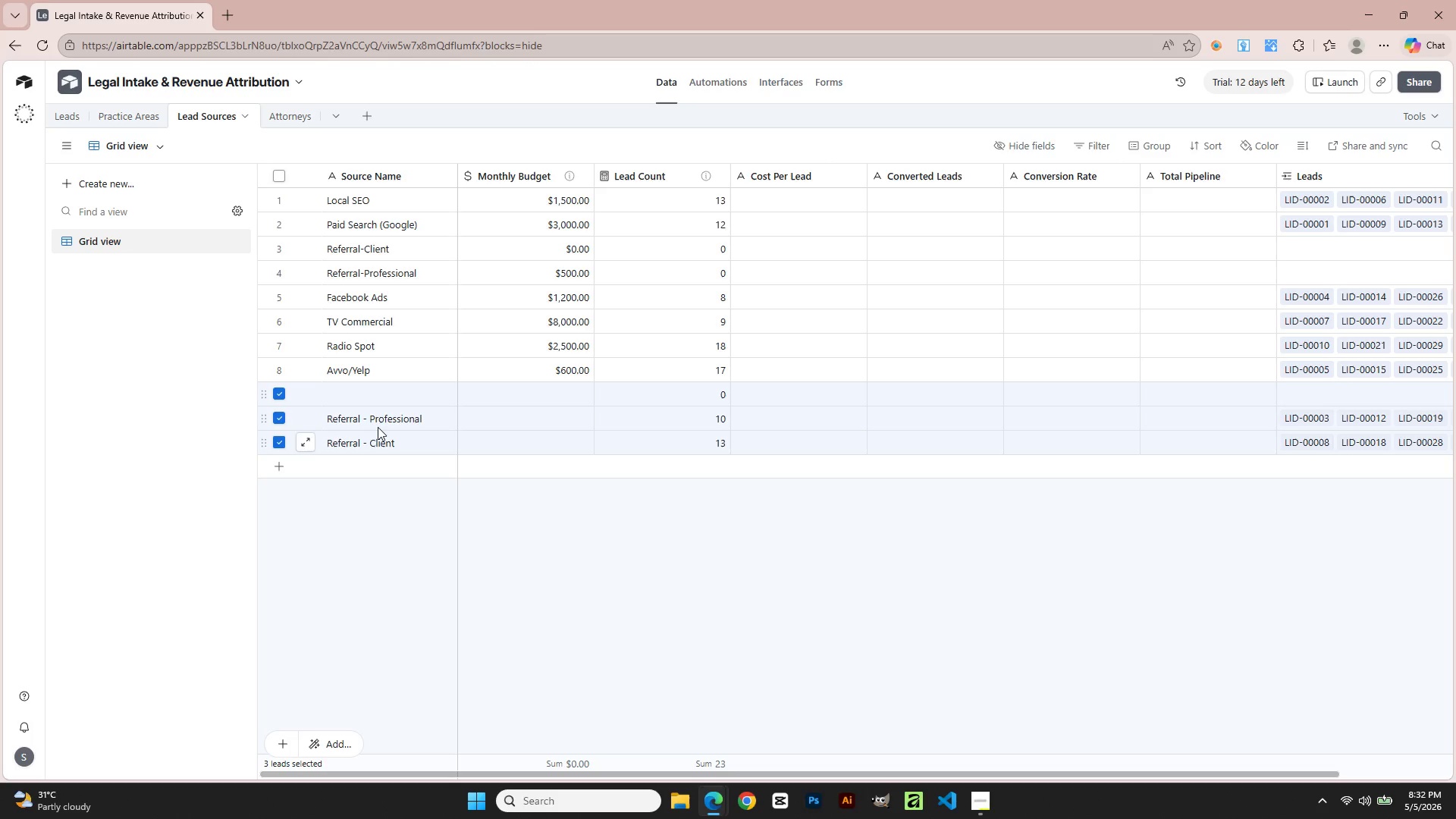 
right_click([381, 413])
 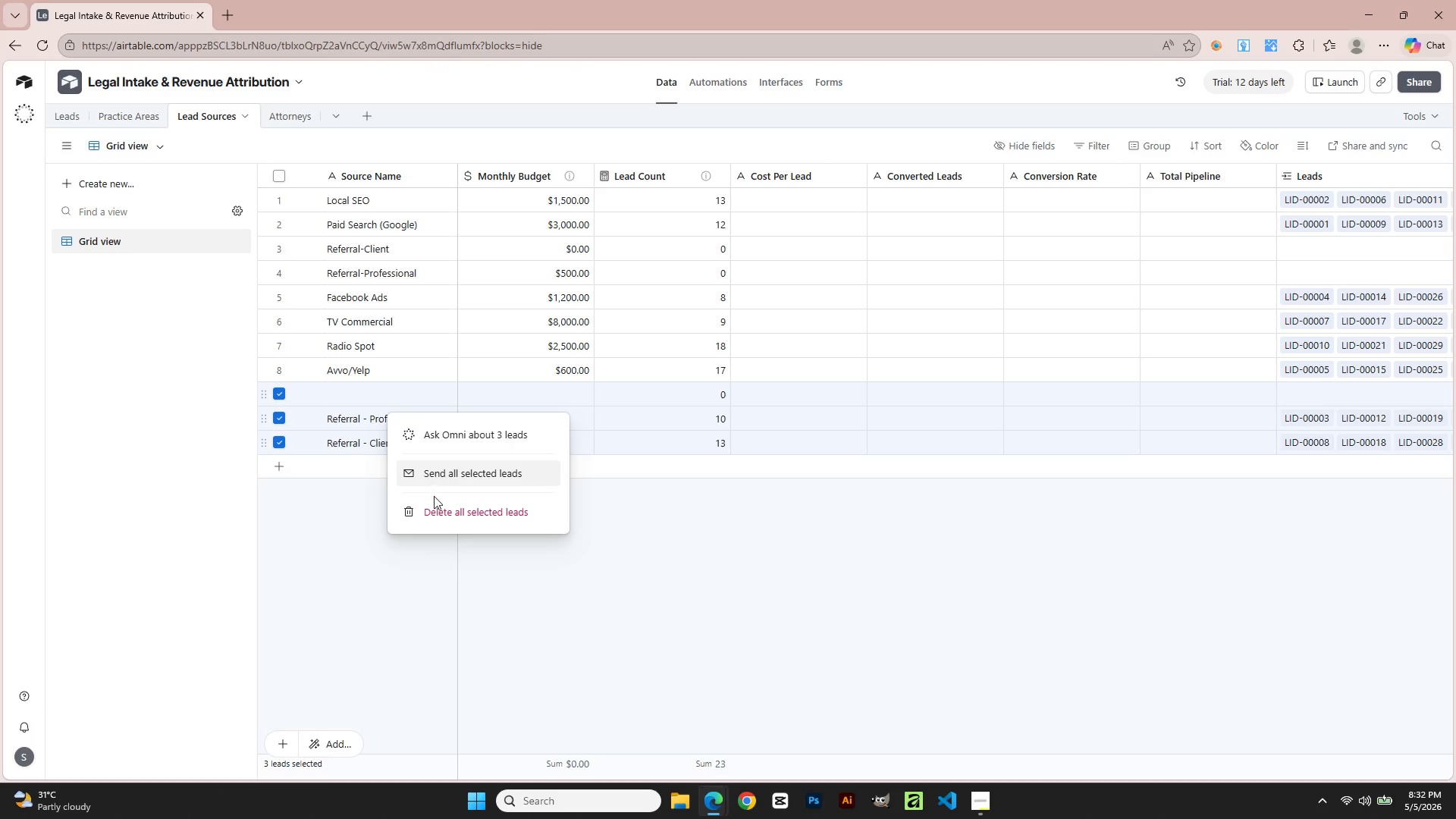 
left_click([440, 517])
 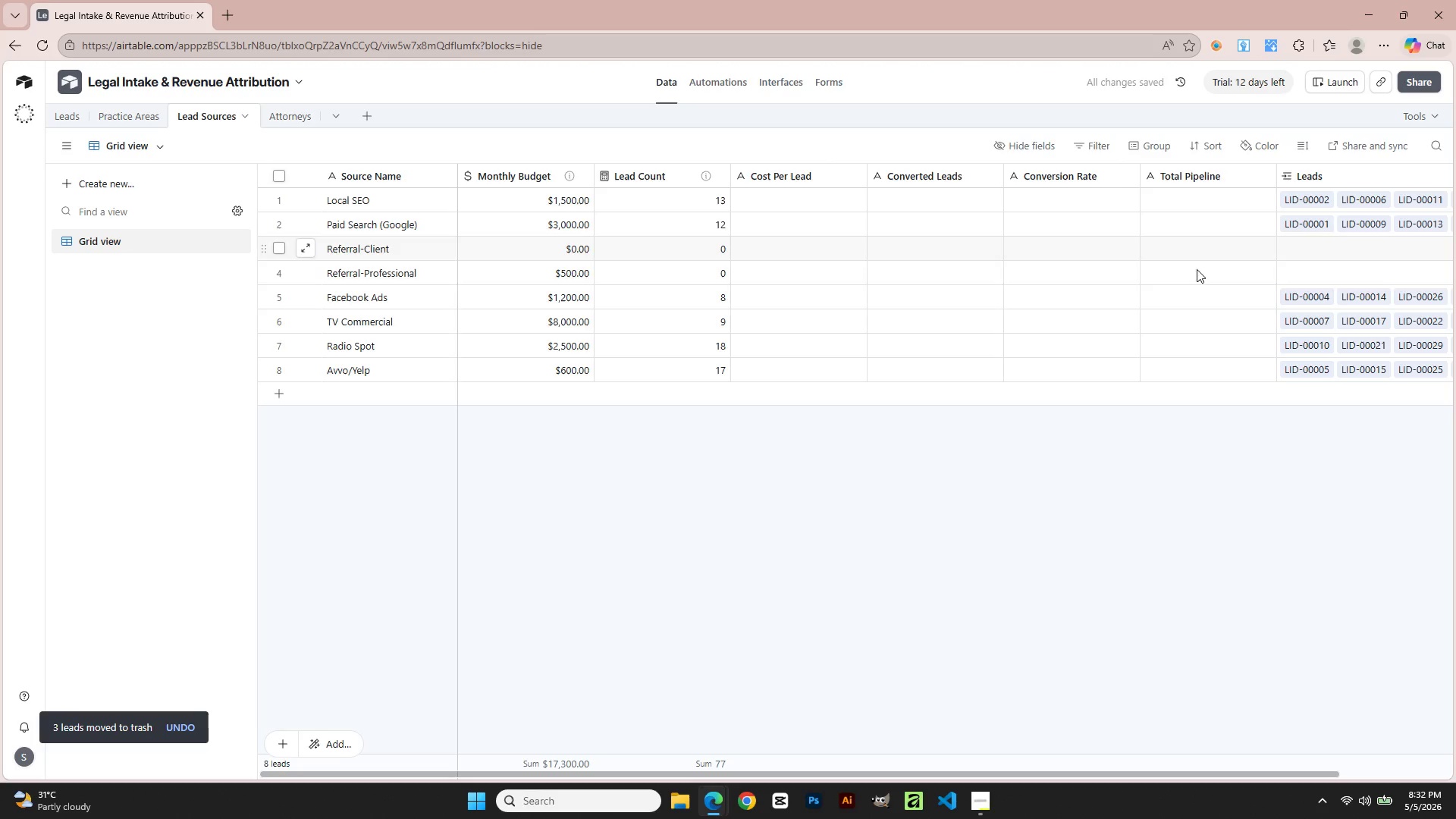 
wait(5.73)
 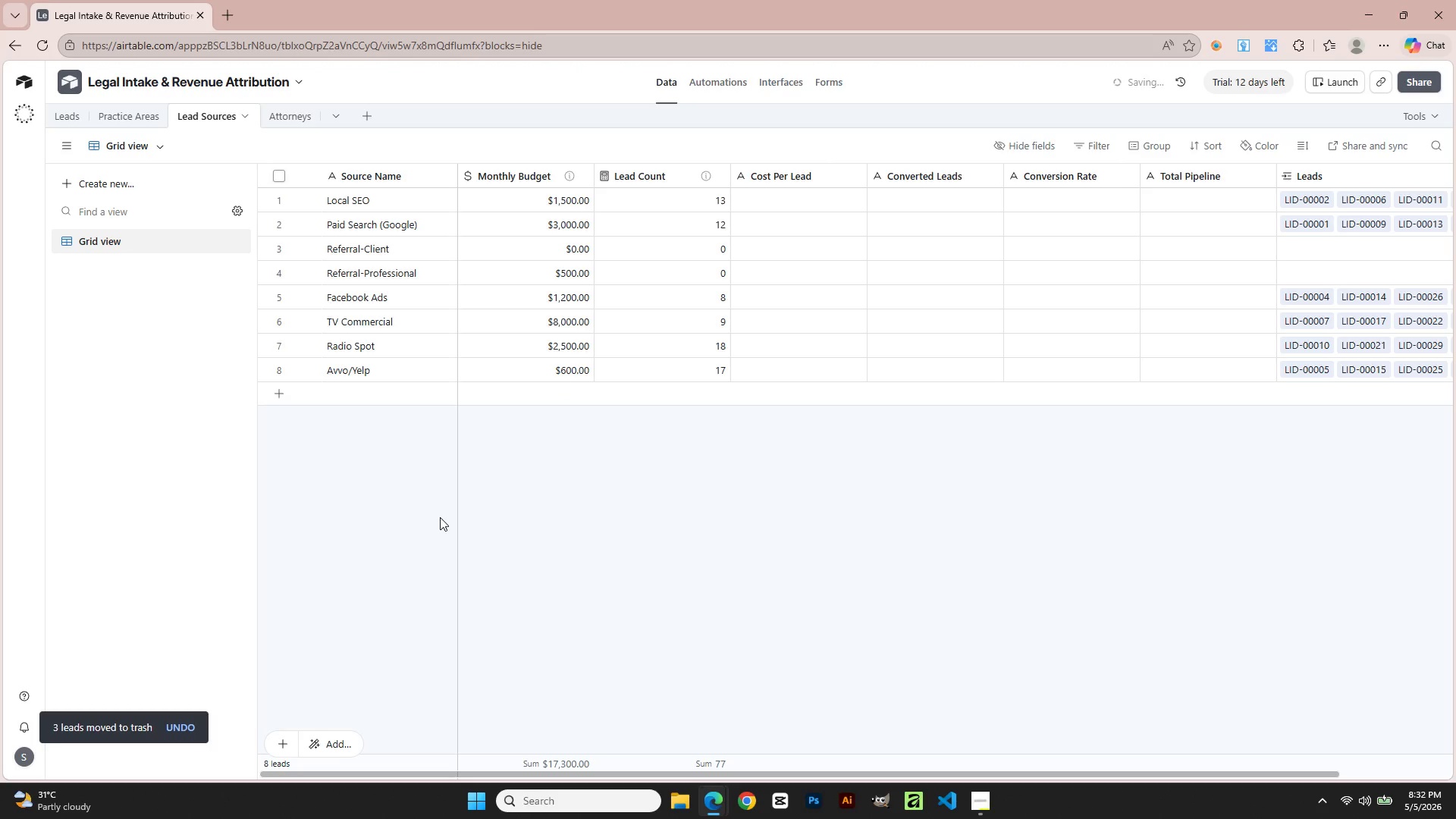 
mouse_move([403, 397])
 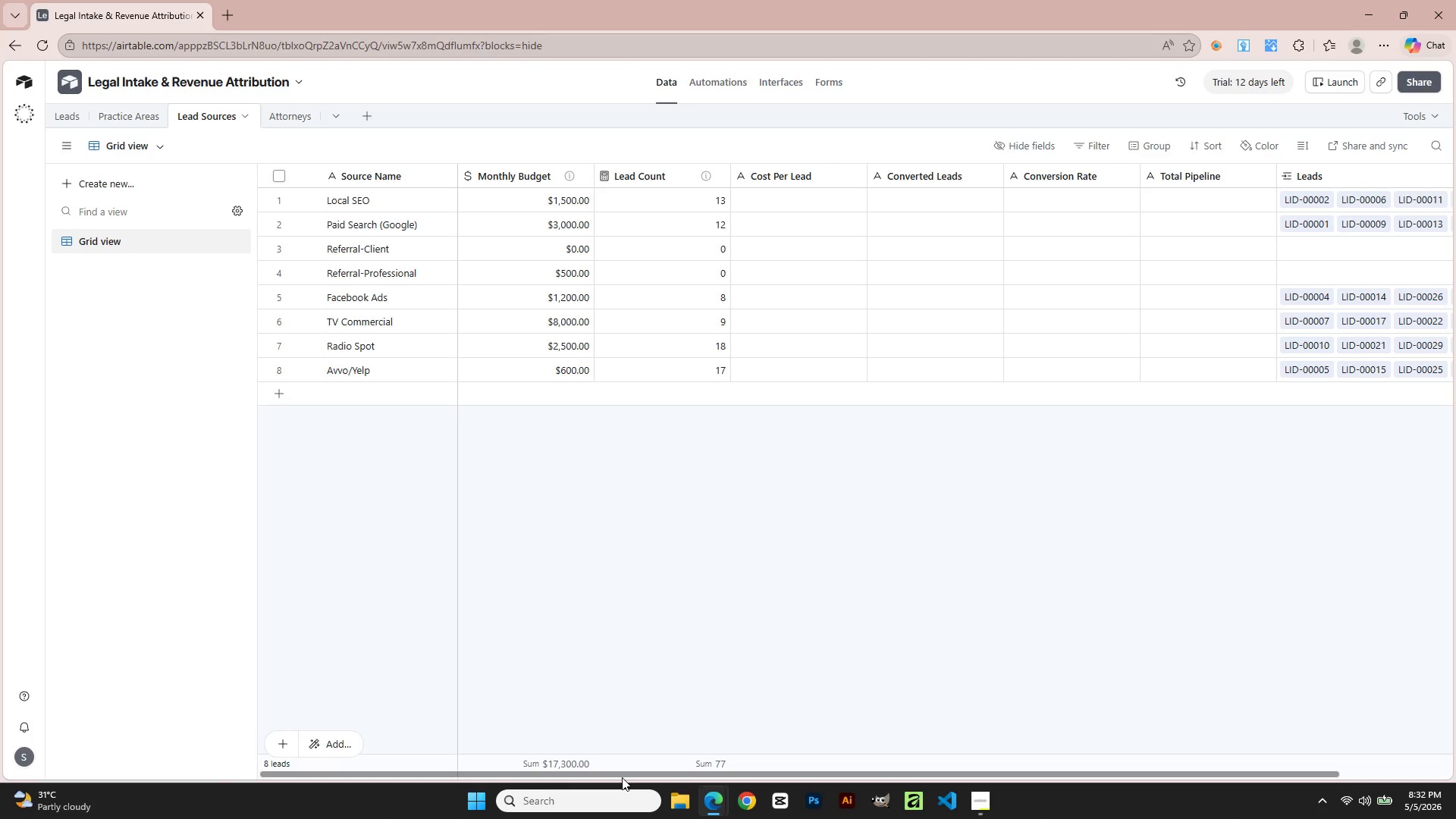 
left_click_drag(start_coordinate=[623, 776], to_coordinate=[1040, 765])
 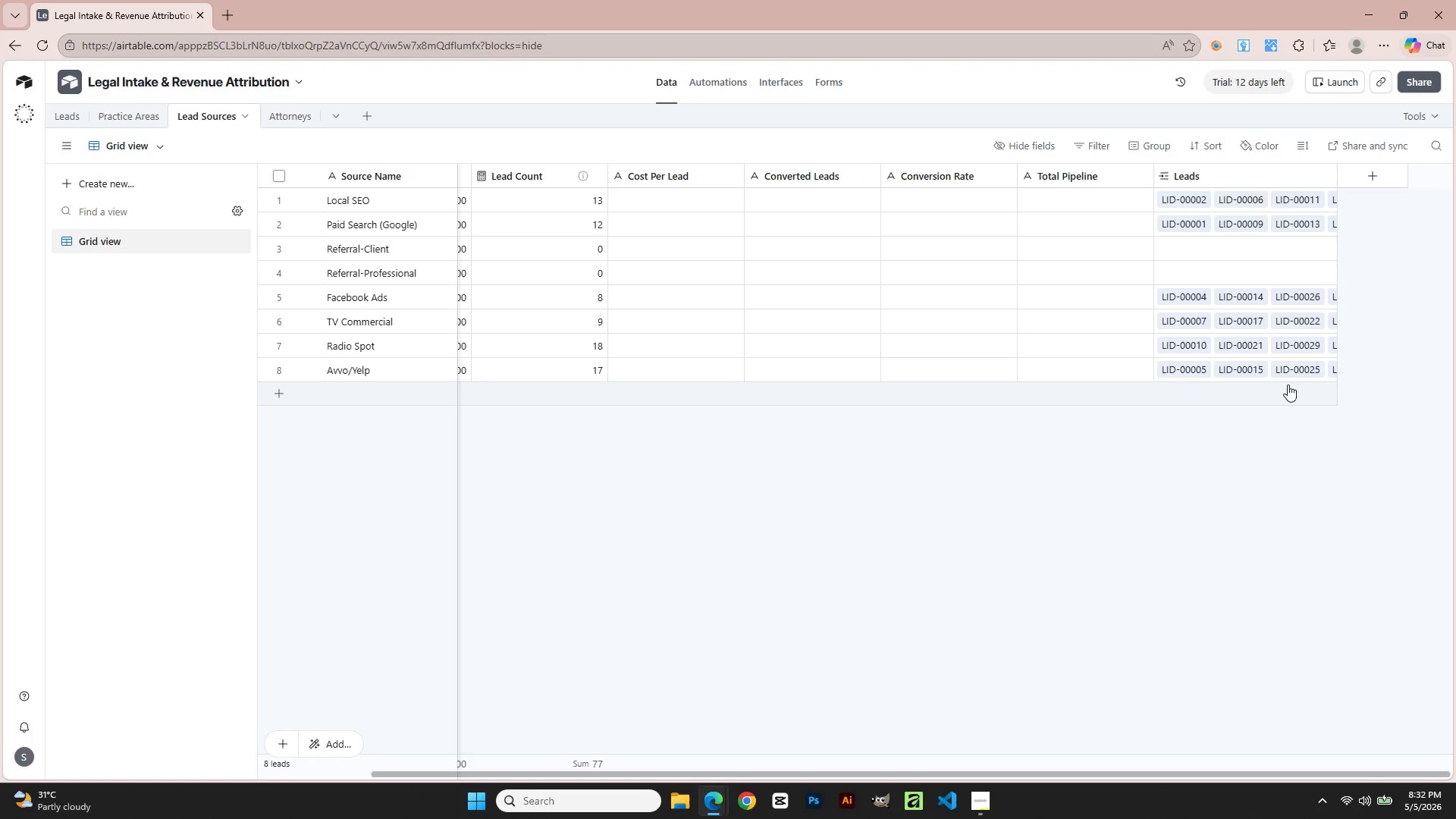 
key(Control+Z)
 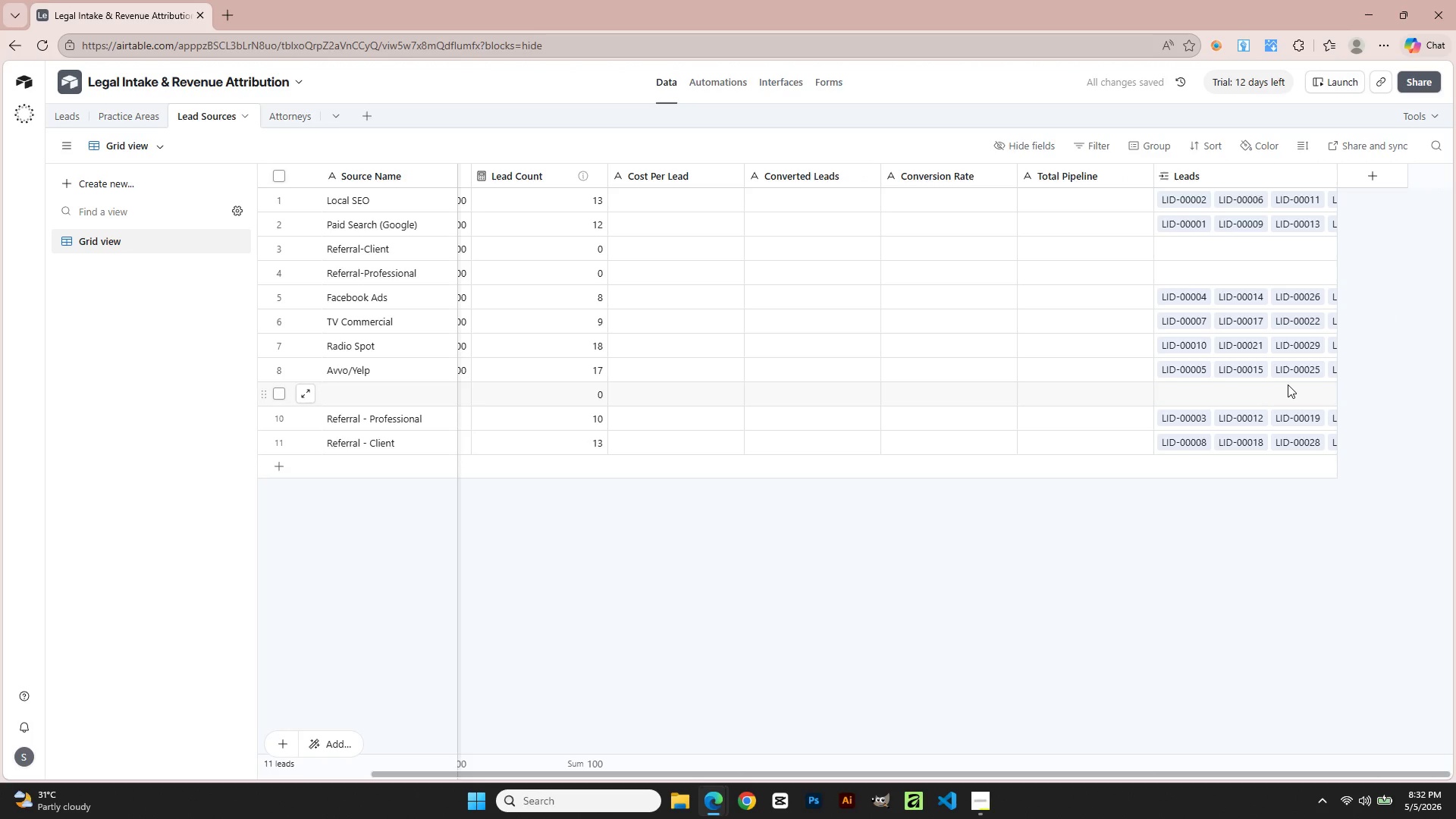 
wait(9.25)
 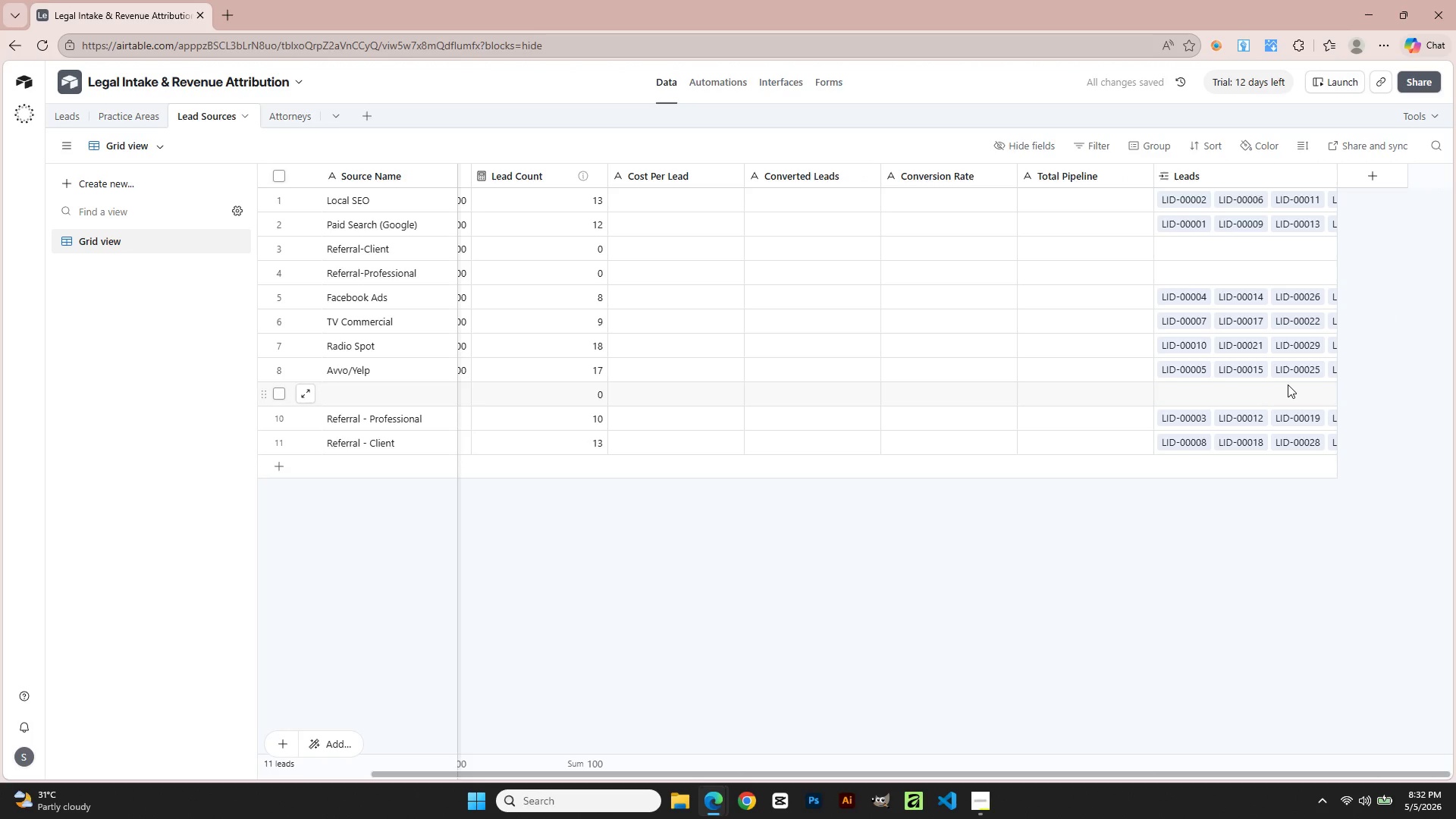 
left_click_drag(start_coordinate=[510, 774], to_coordinate=[251, 766])
 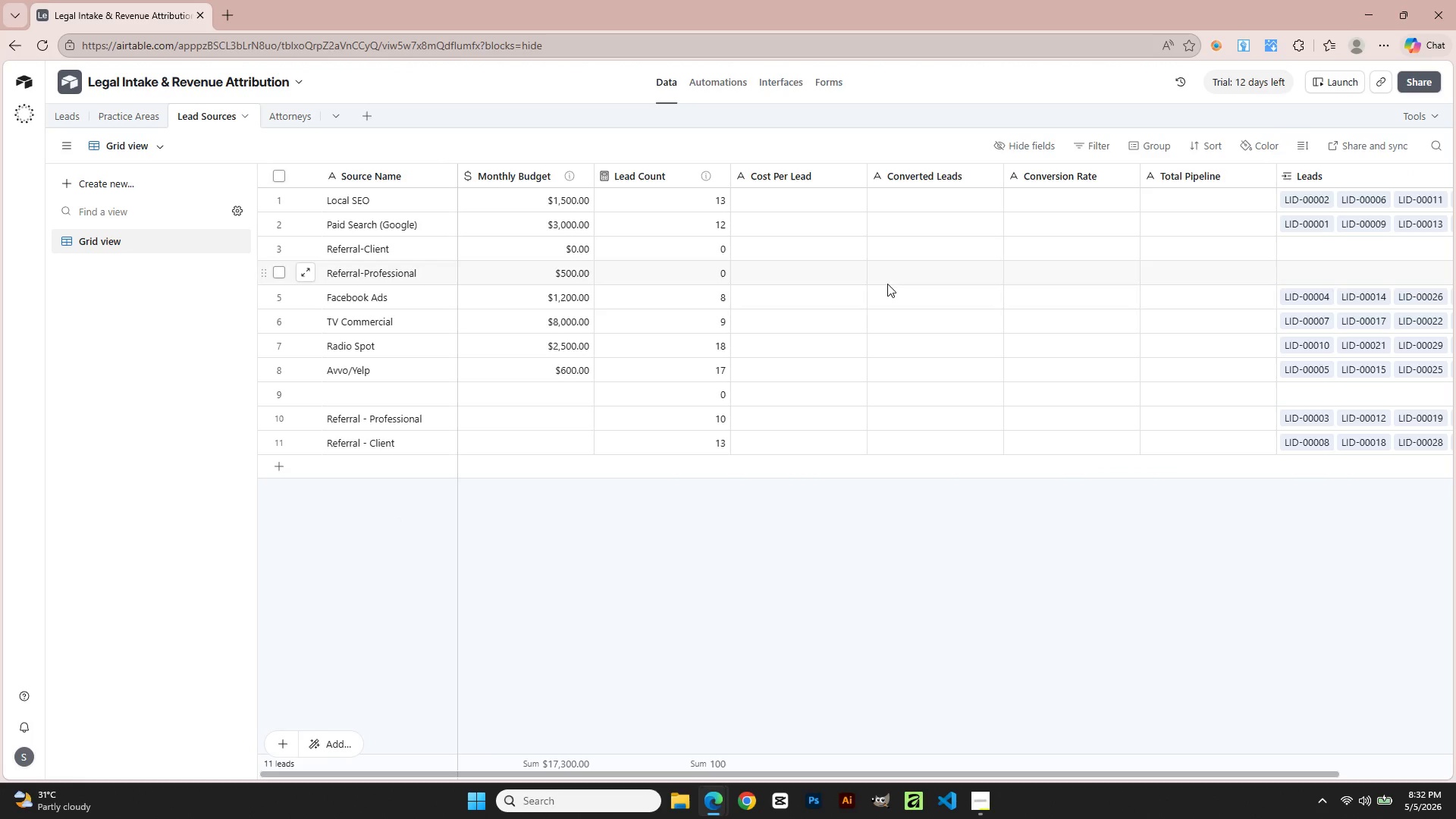 
key(Alt+Tab)
 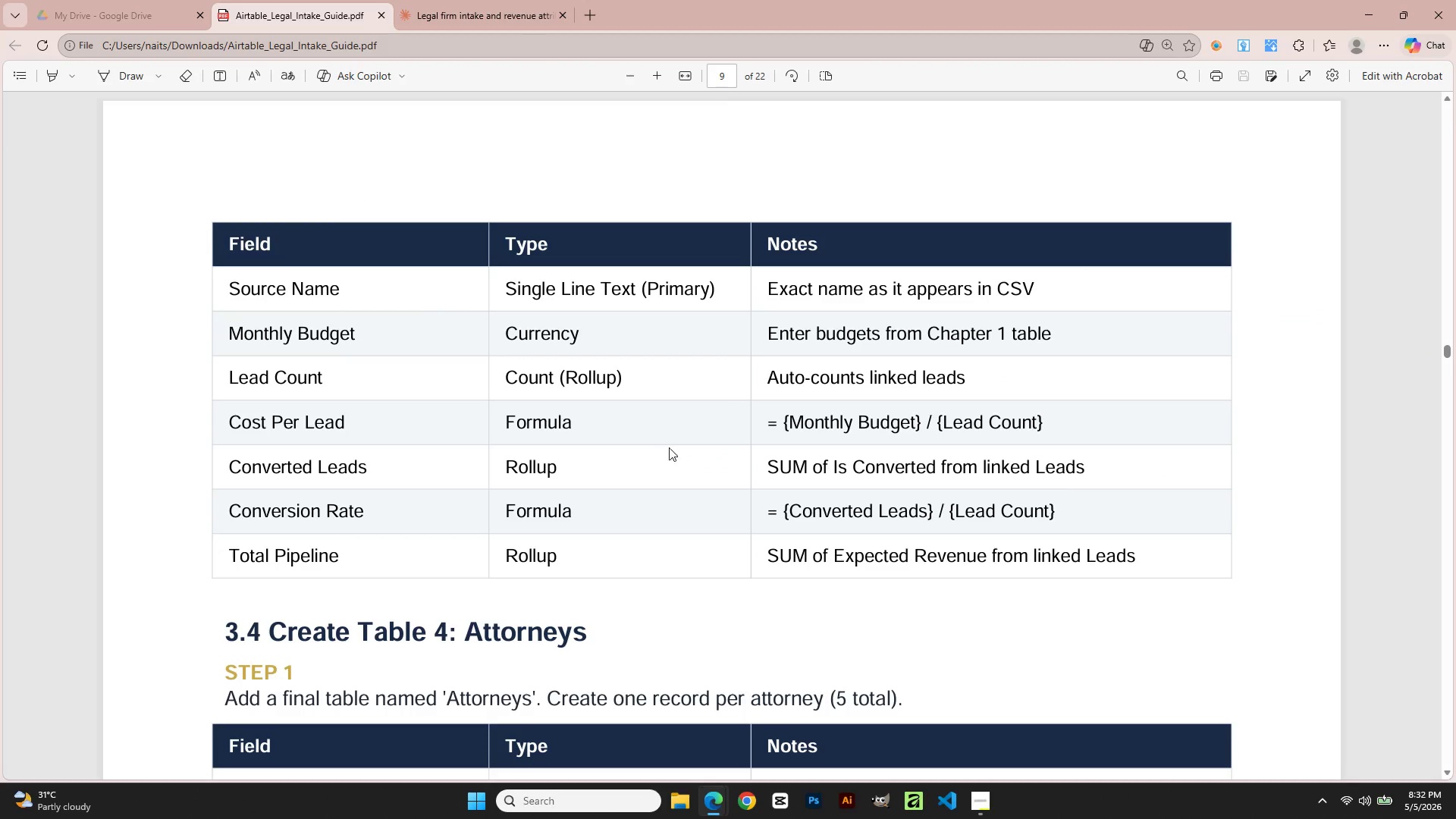 
hold_key(key=AltLeft, duration=0.42)
 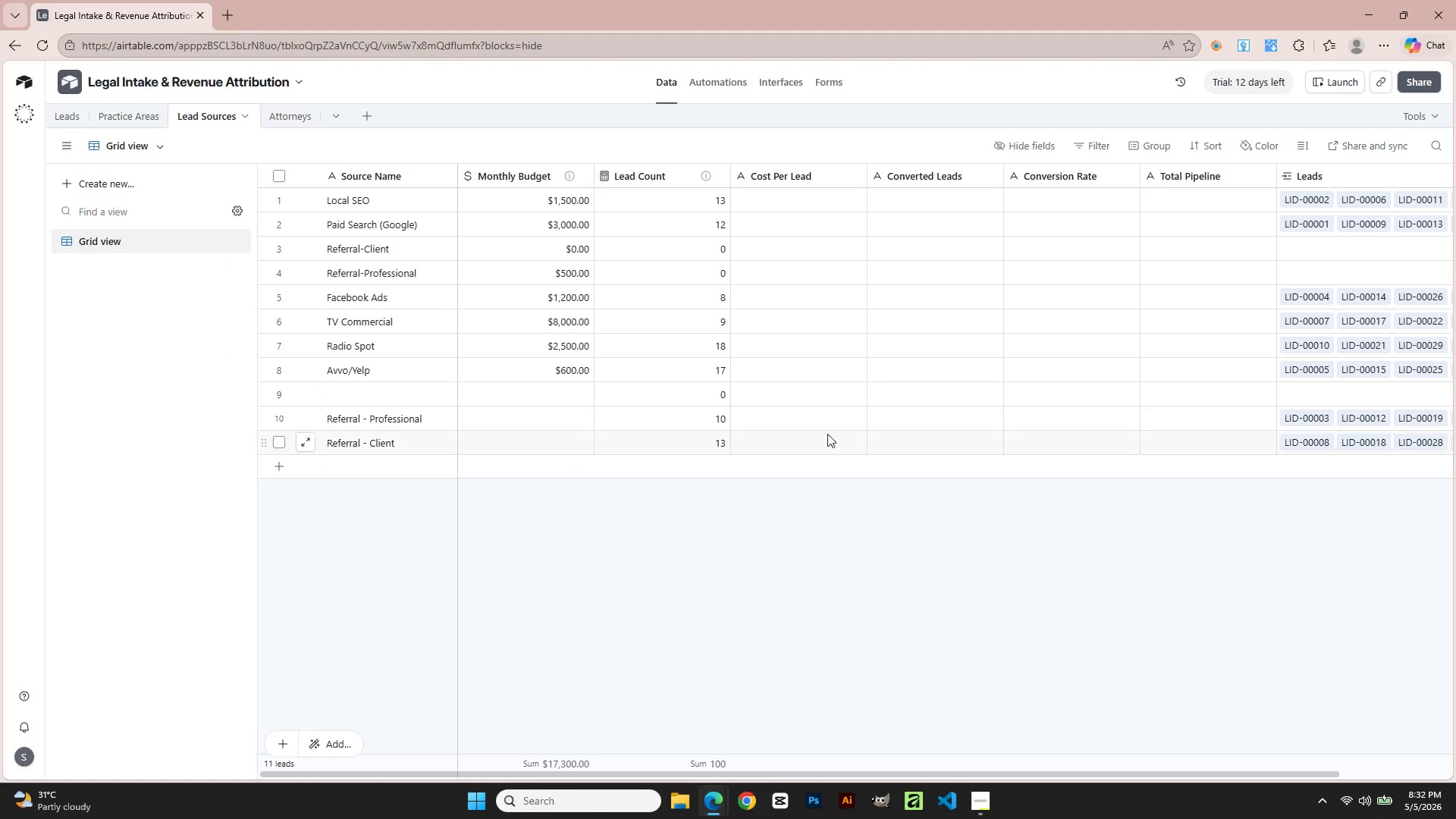 
hold_key(key=Tab, duration=0.33)
 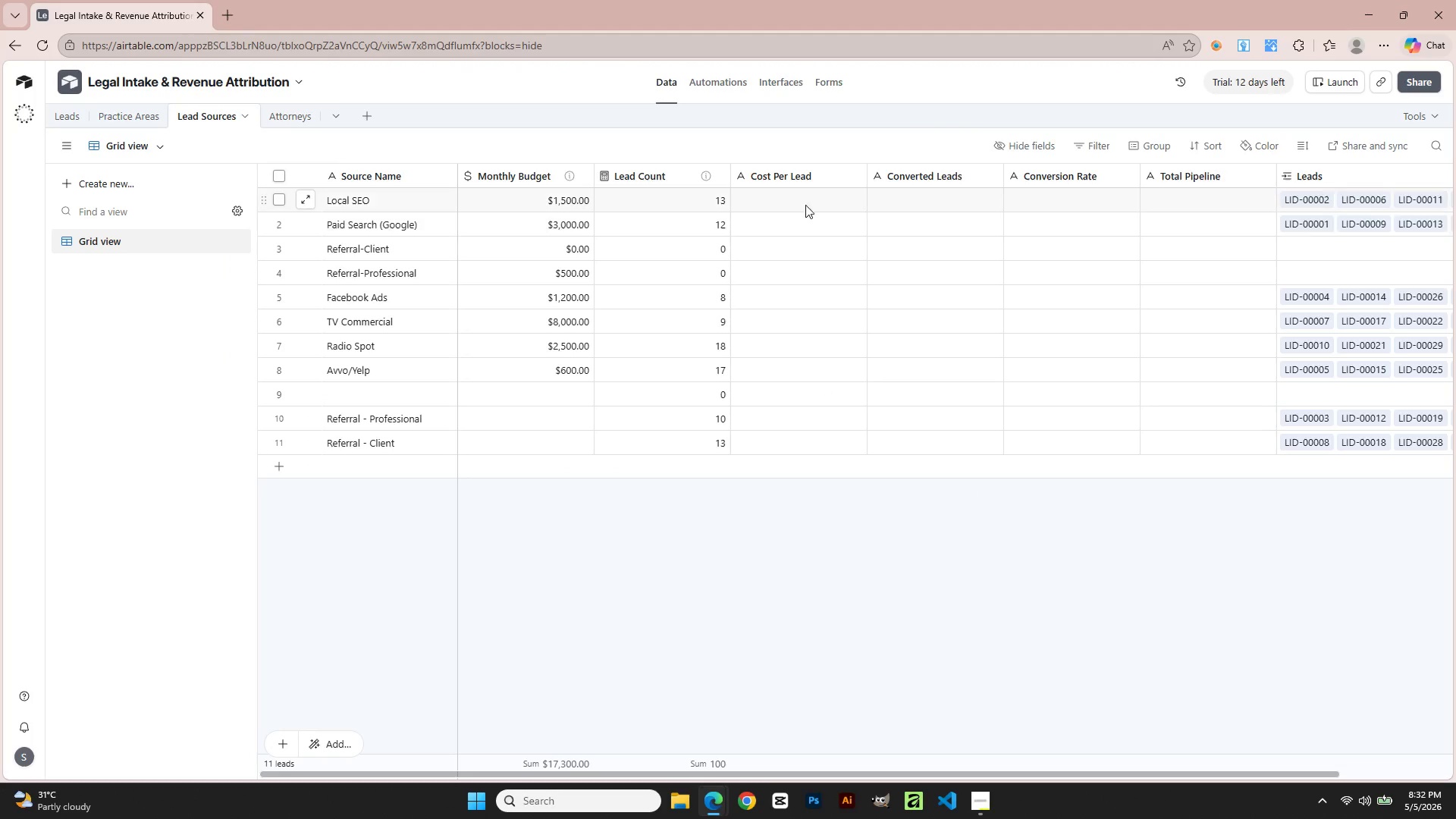 
left_click([806, 198])
 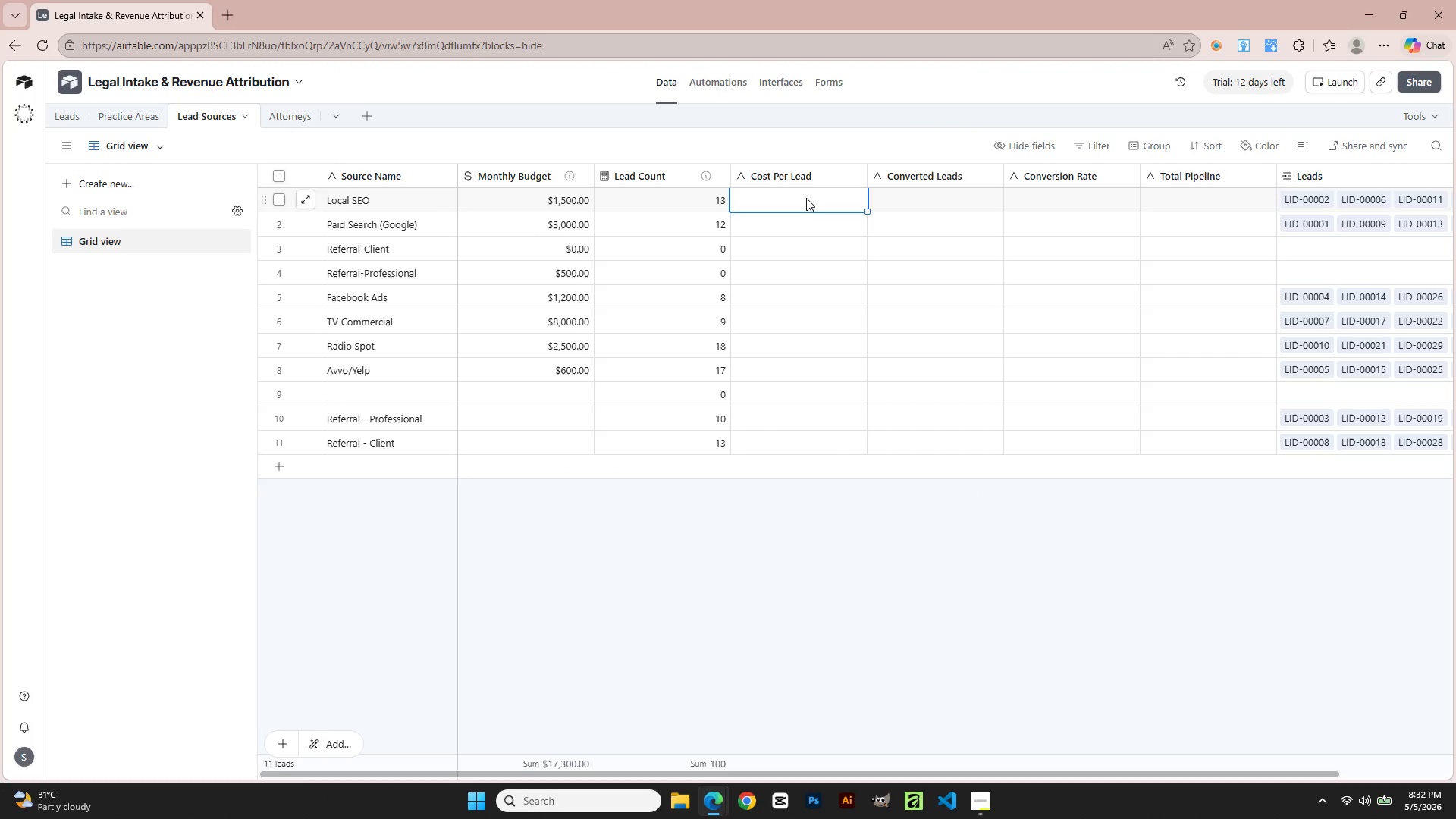 
key(Alt+AltLeft)
 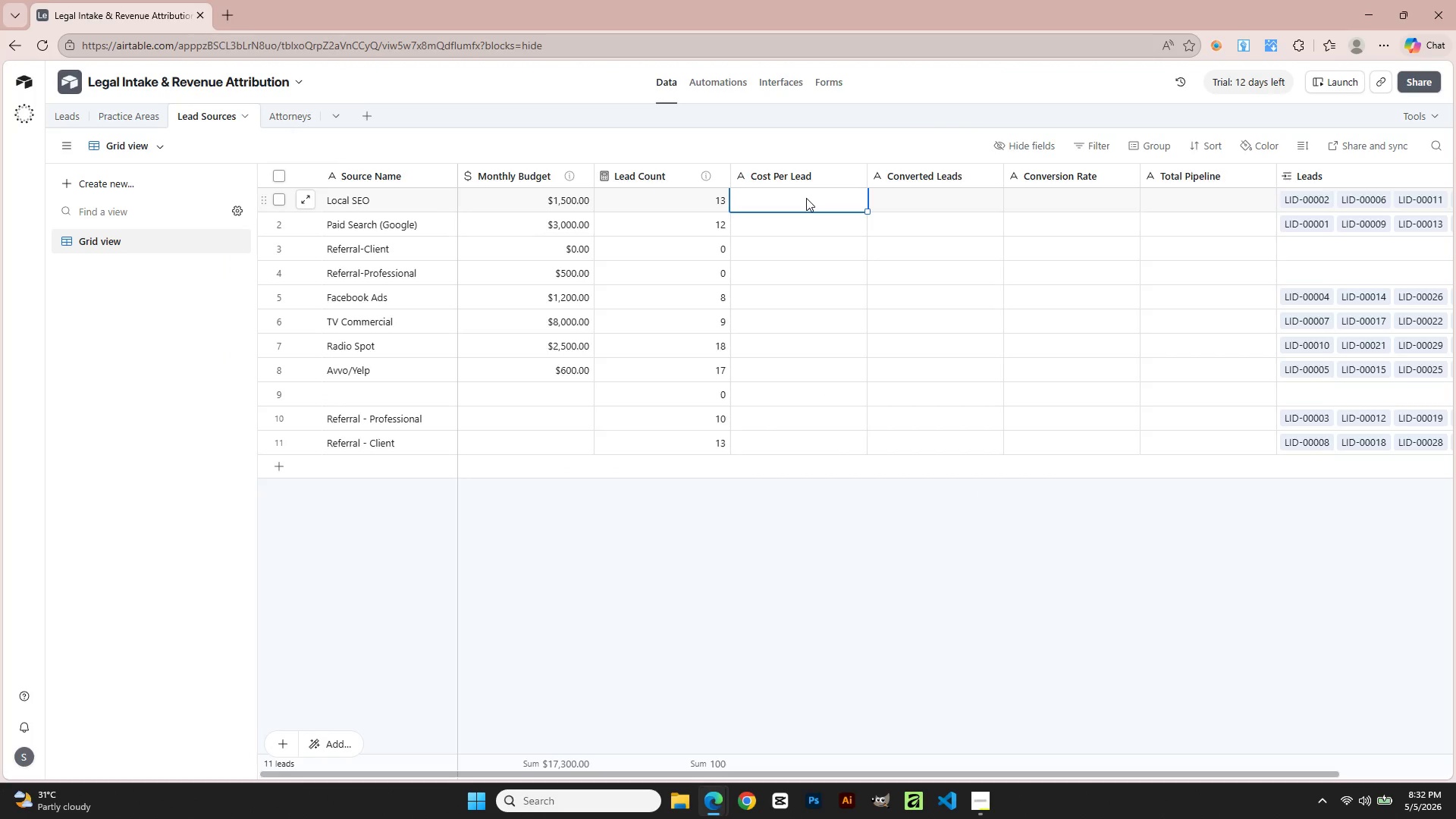 
key(Alt+Tab)
 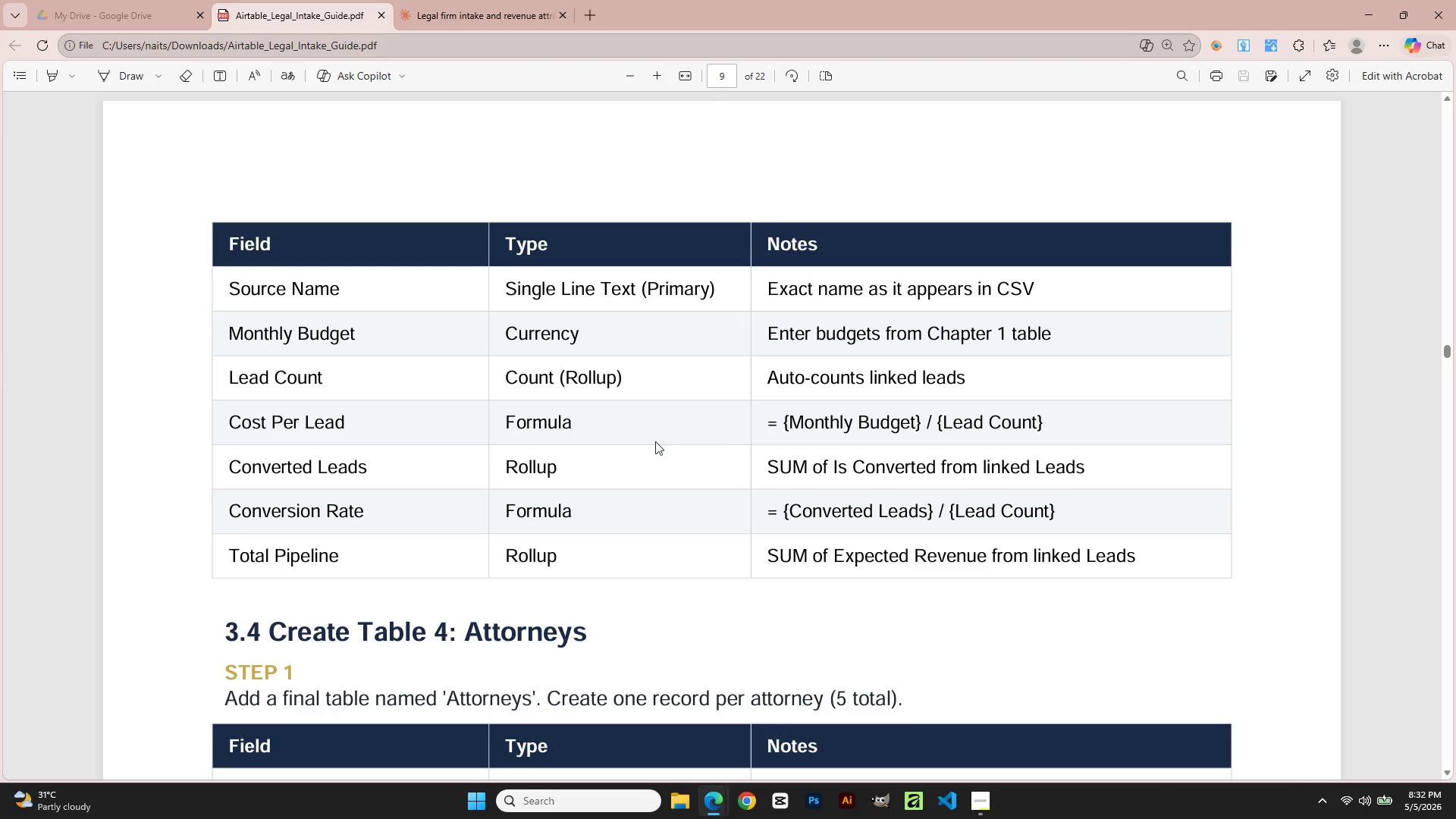 
key(Alt+AltLeft)
 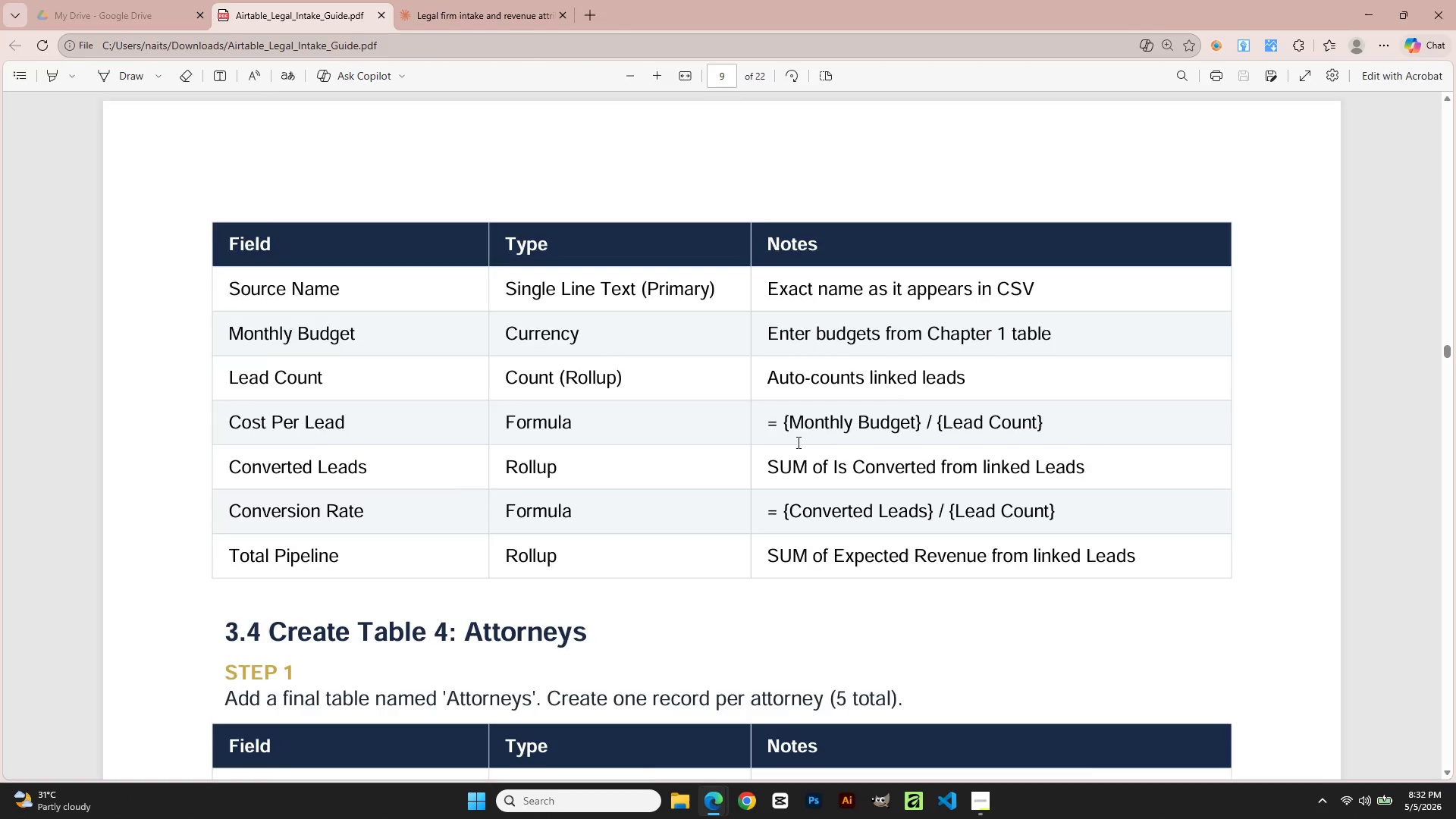 
key(Alt+Tab)
 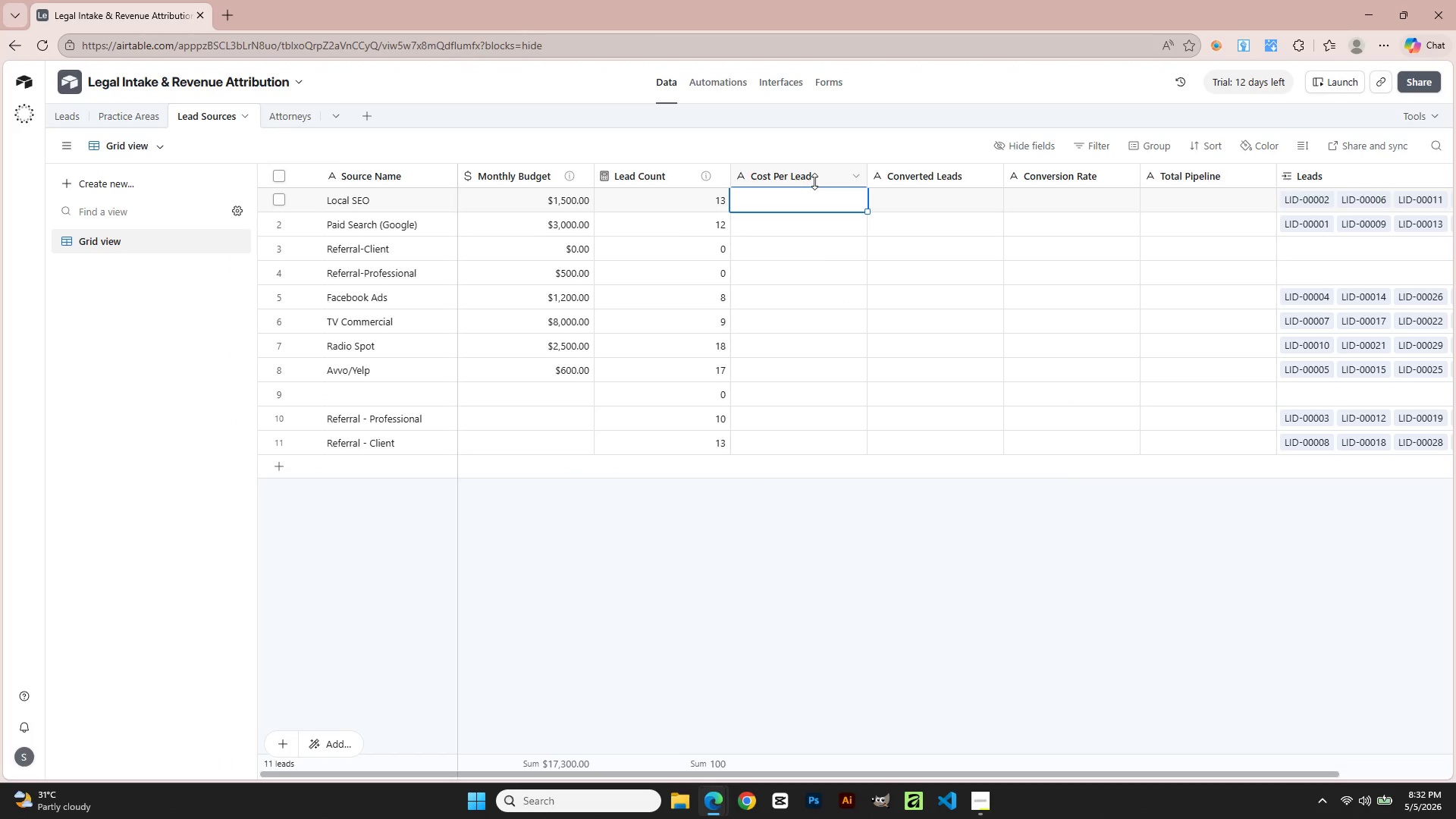 
double_click([814, 181])
 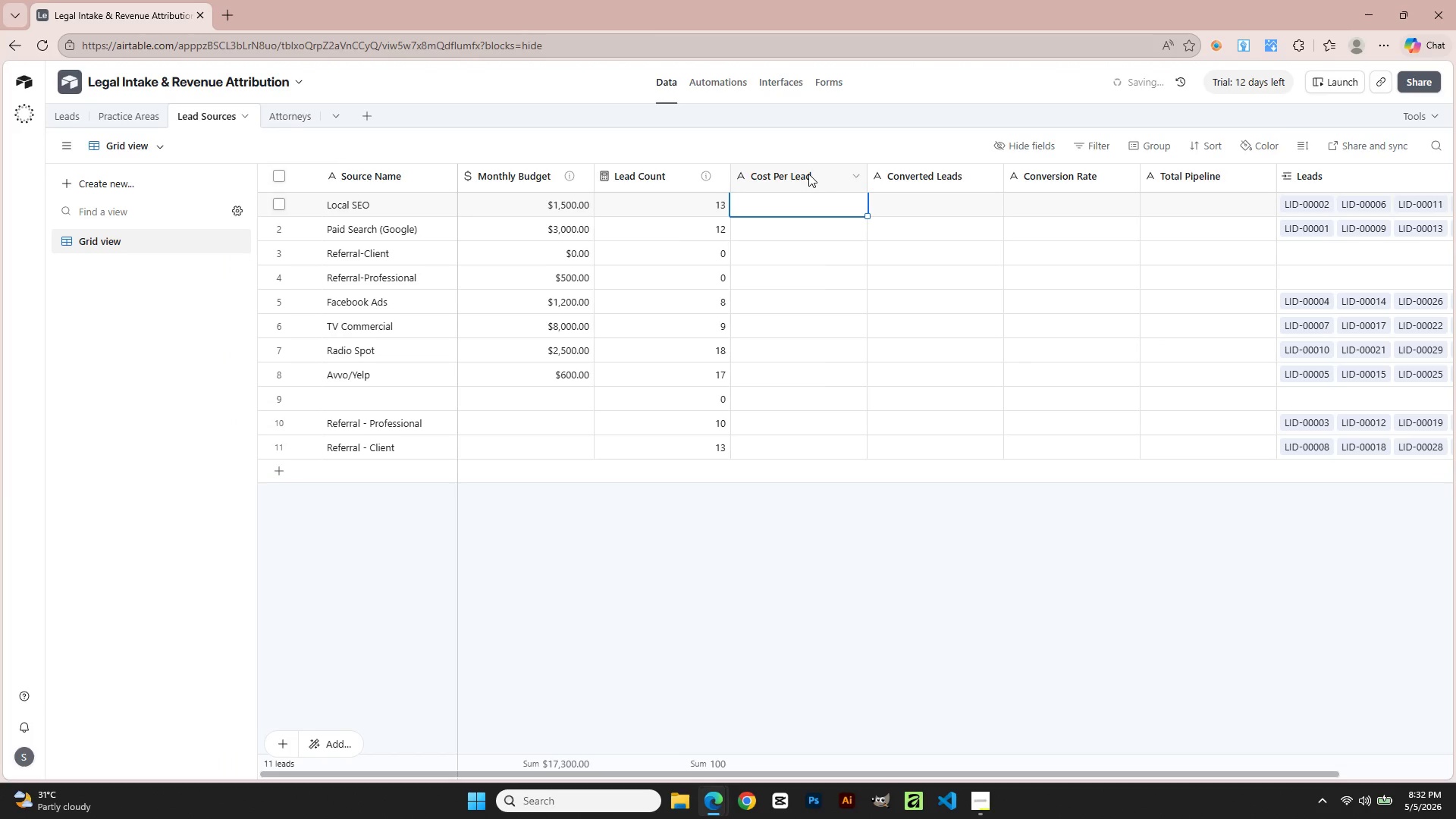 
double_click([808, 174])
 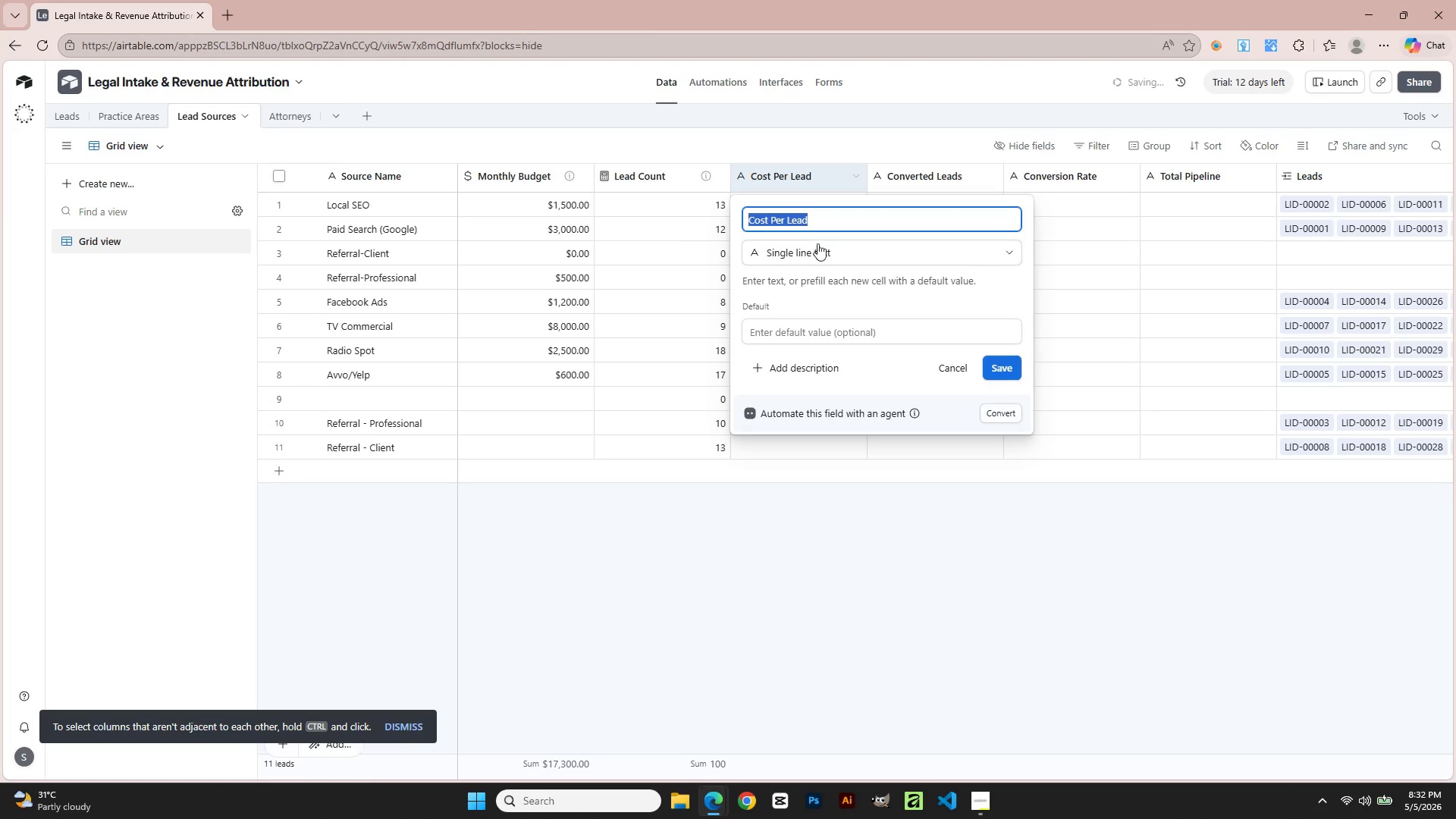 
left_click([821, 253])
 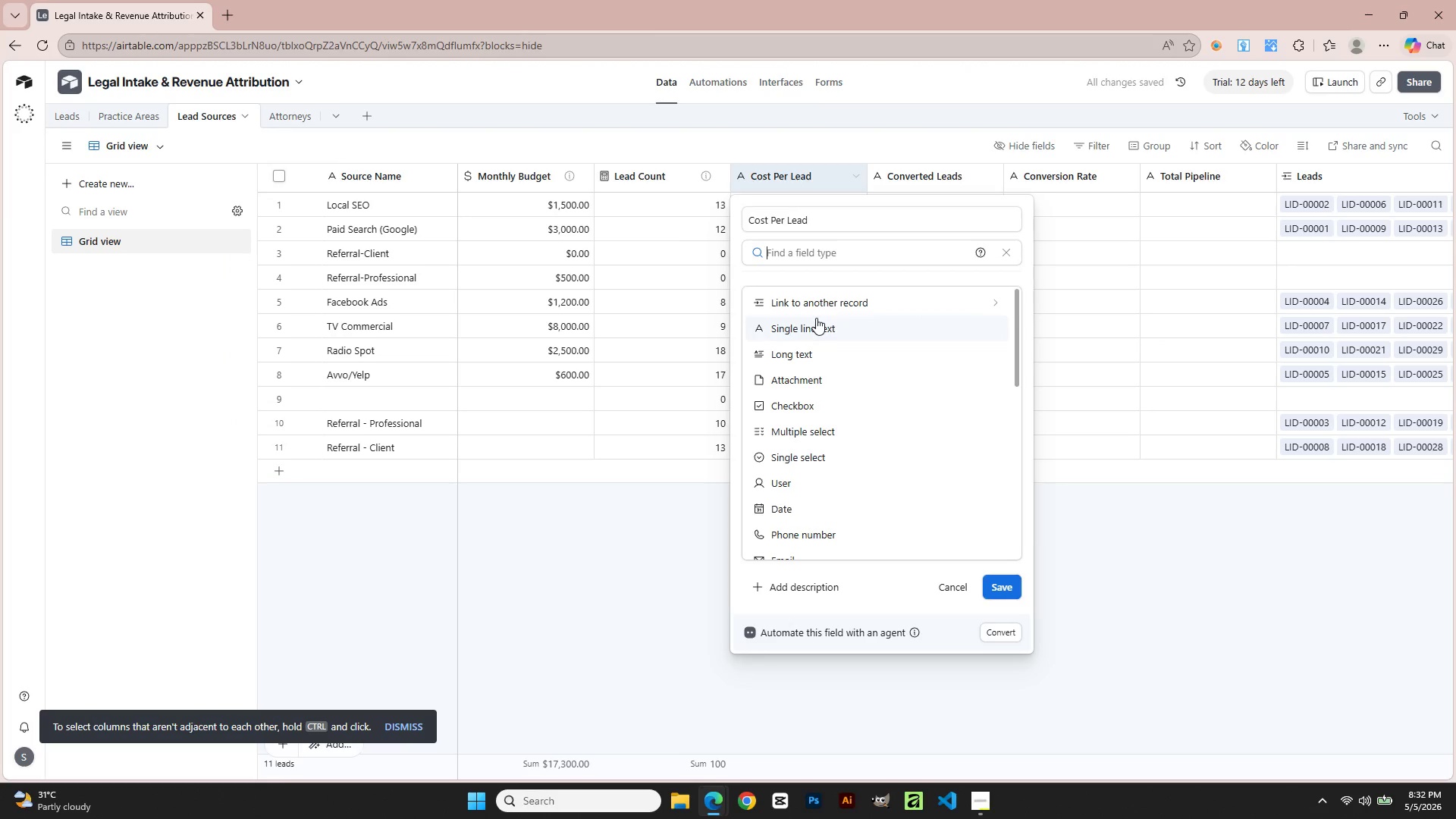 
key(F)
 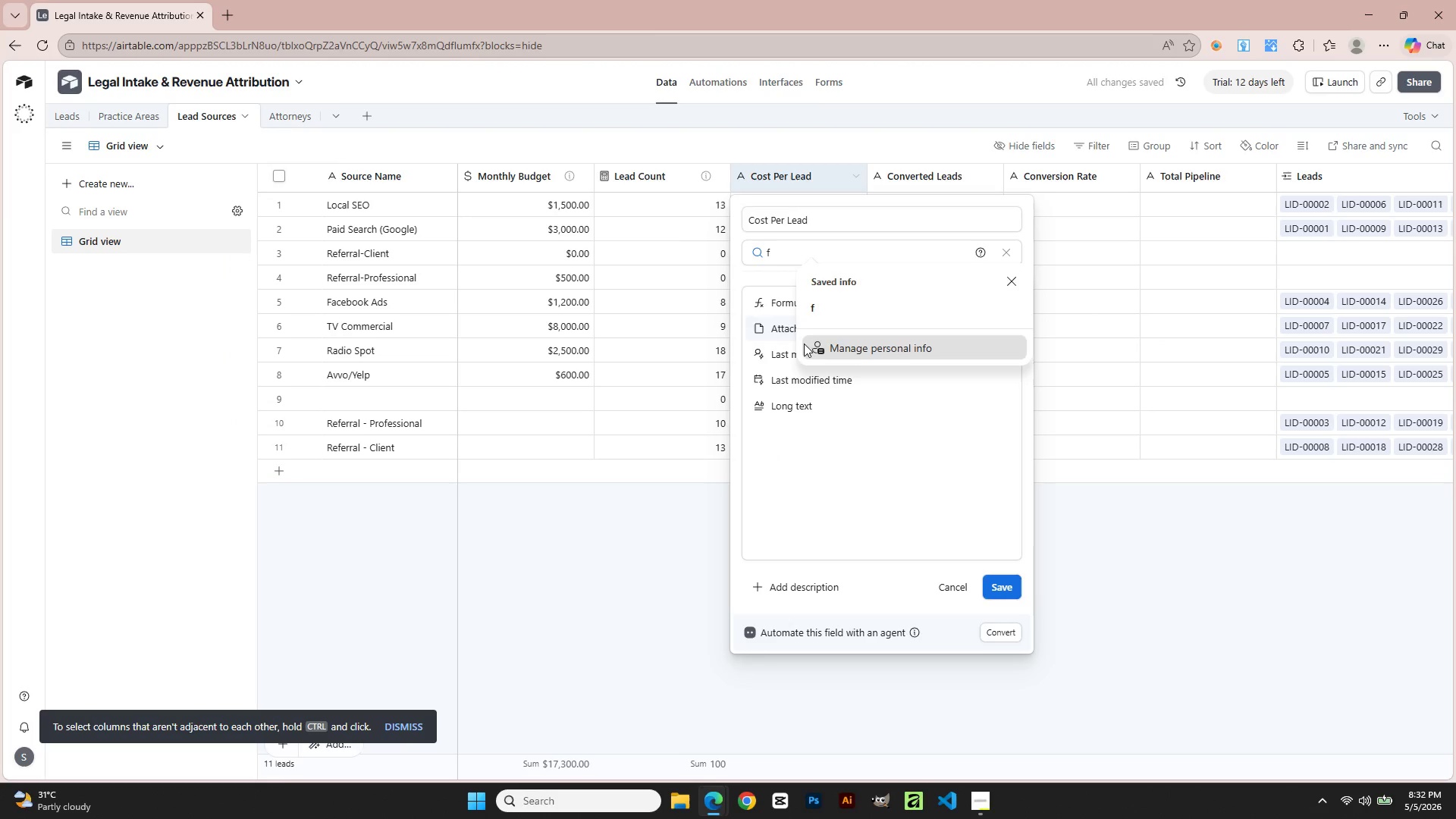 
left_click([783, 312])
 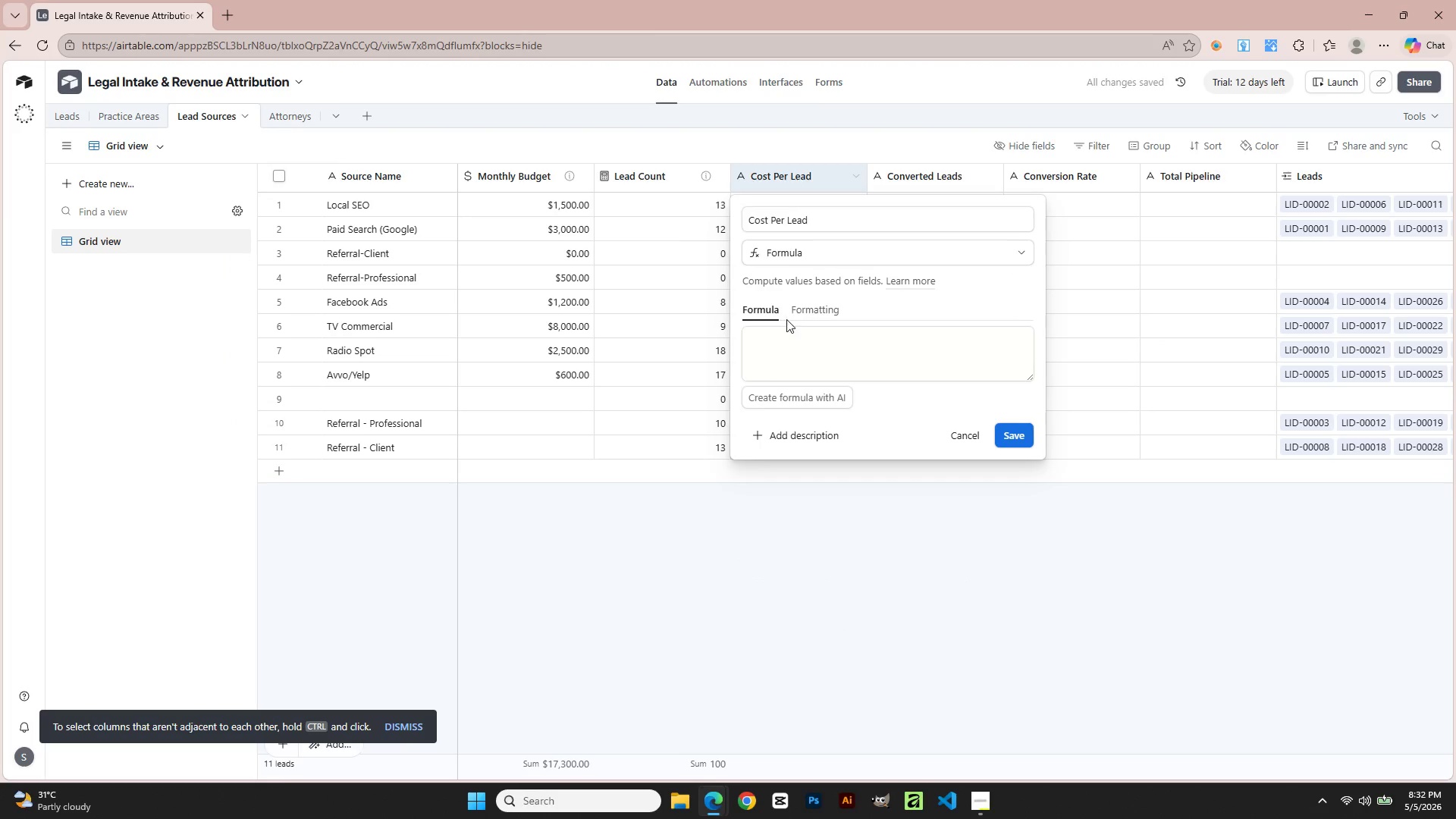 
left_click([800, 366])
 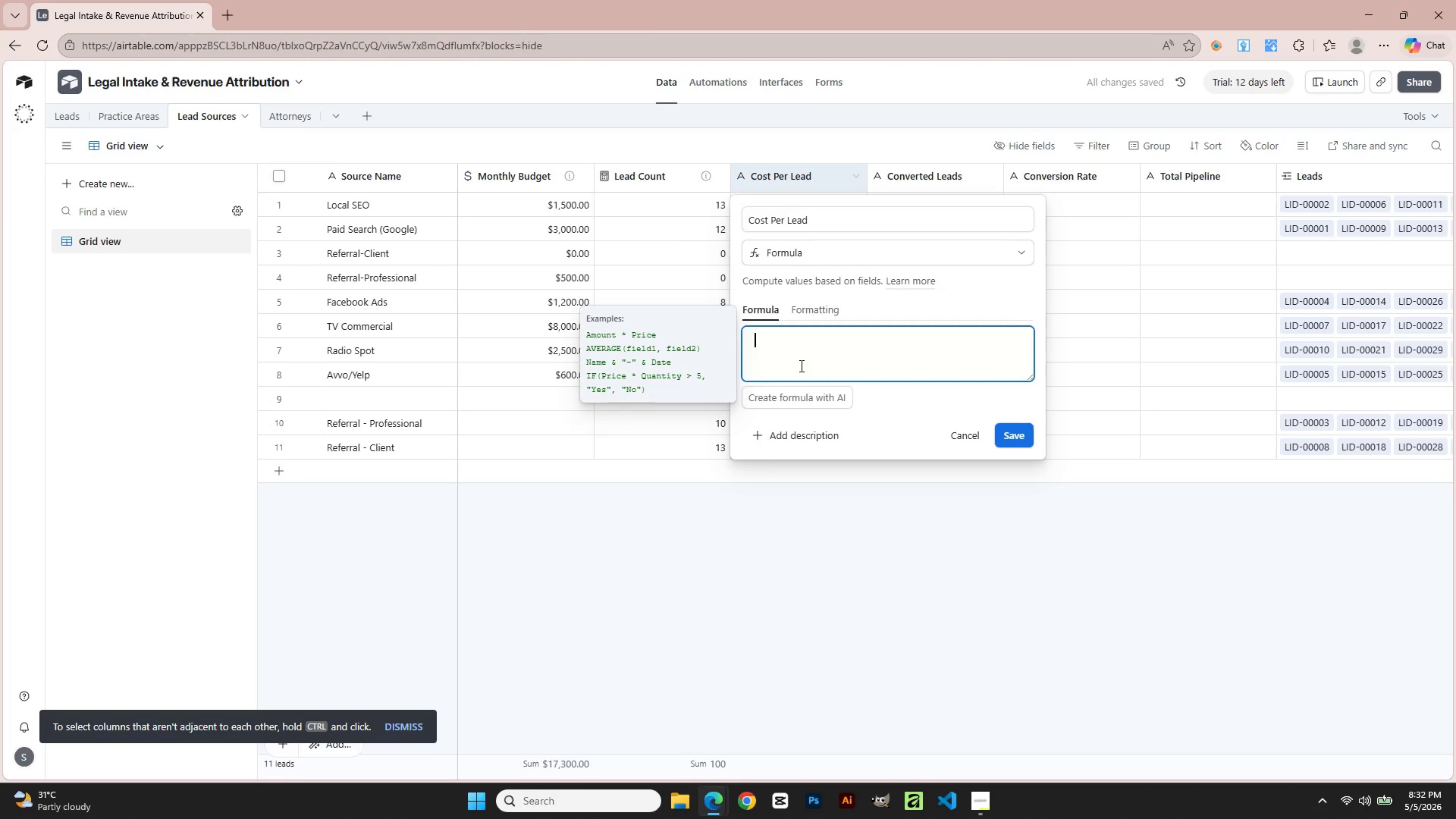 
key(Alt+AltLeft)
 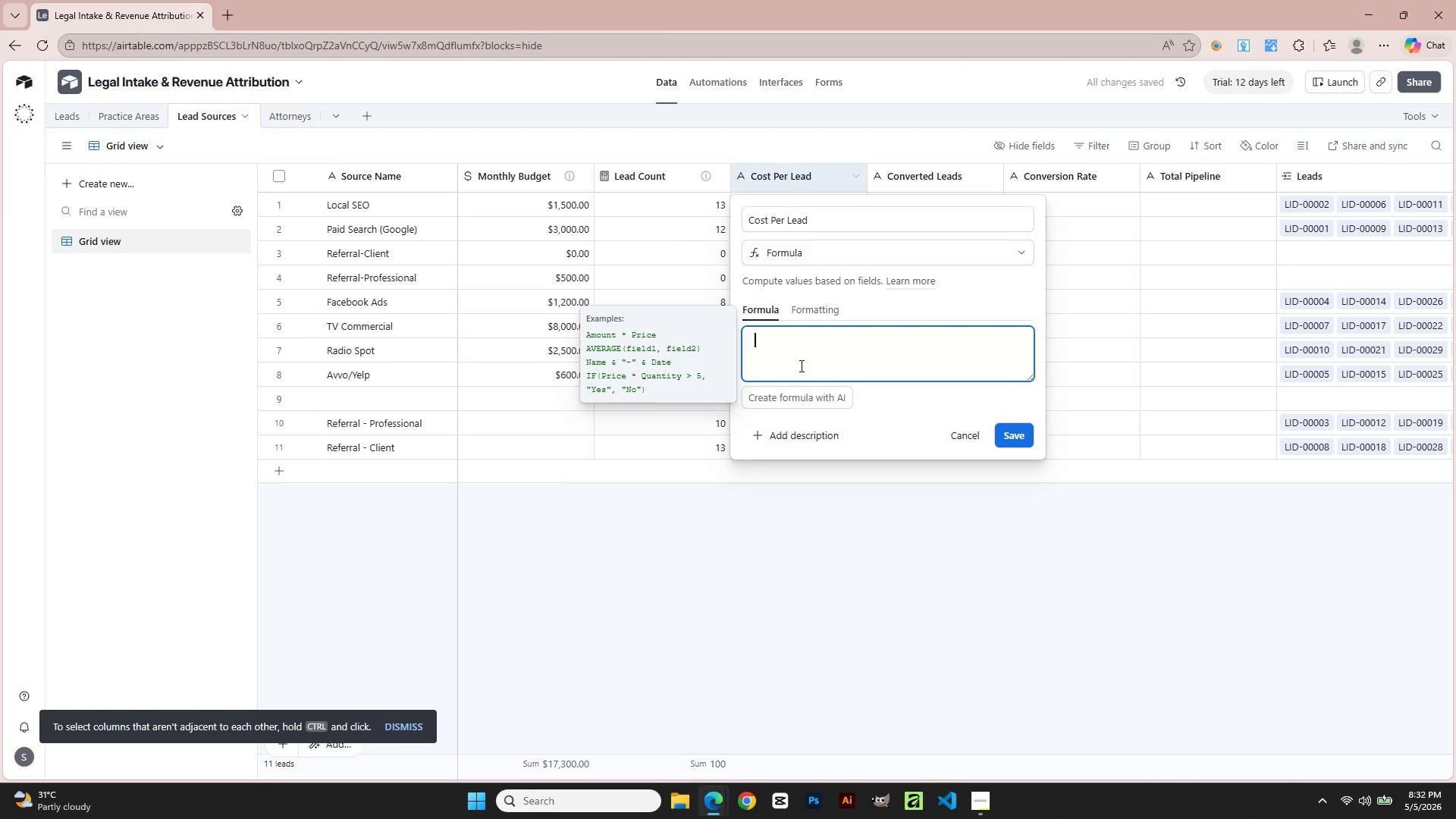 
key(Alt+Tab)
 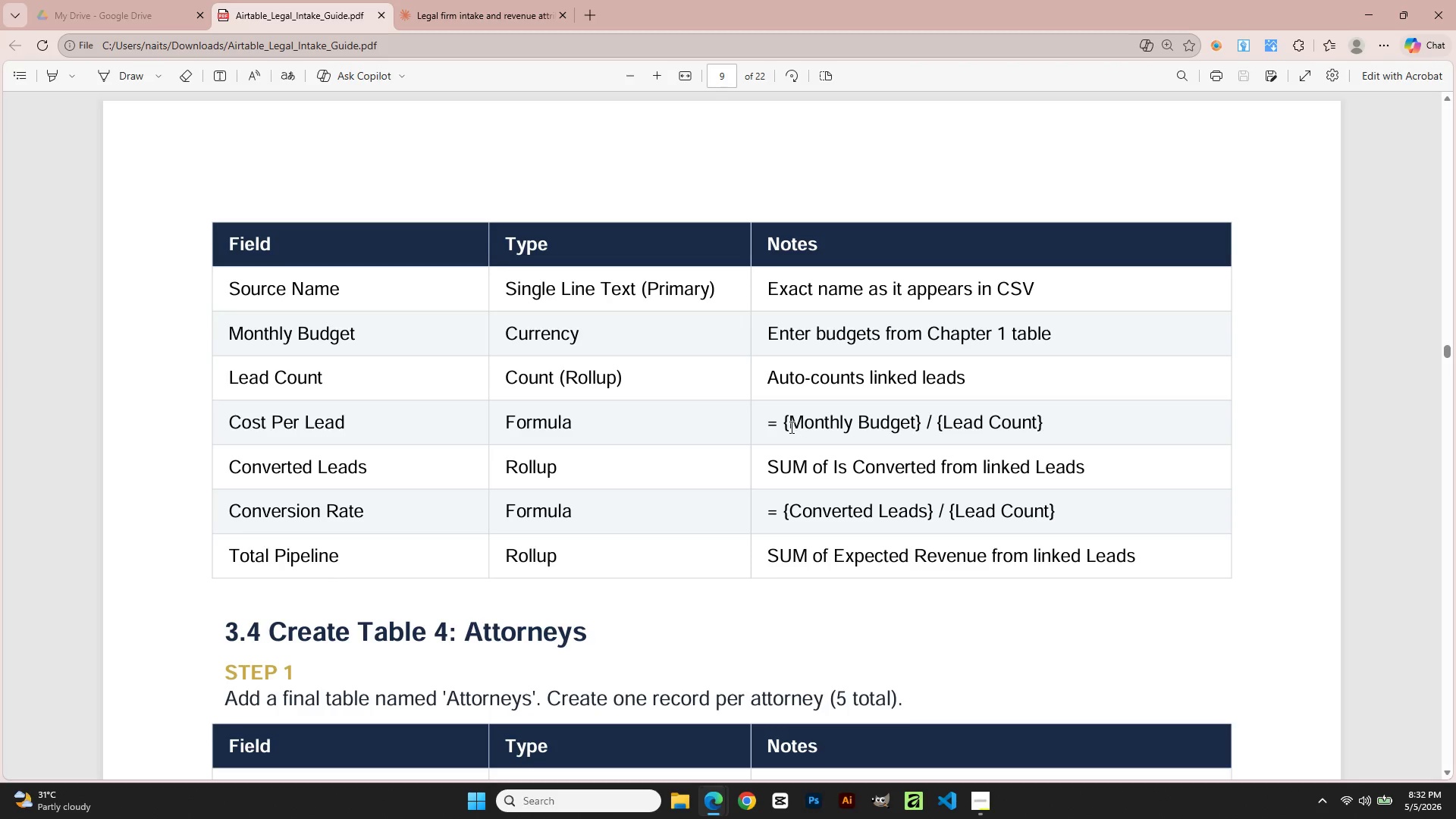 
left_click_drag(start_coordinate=[766, 425], to_coordinate=[1056, 425])
 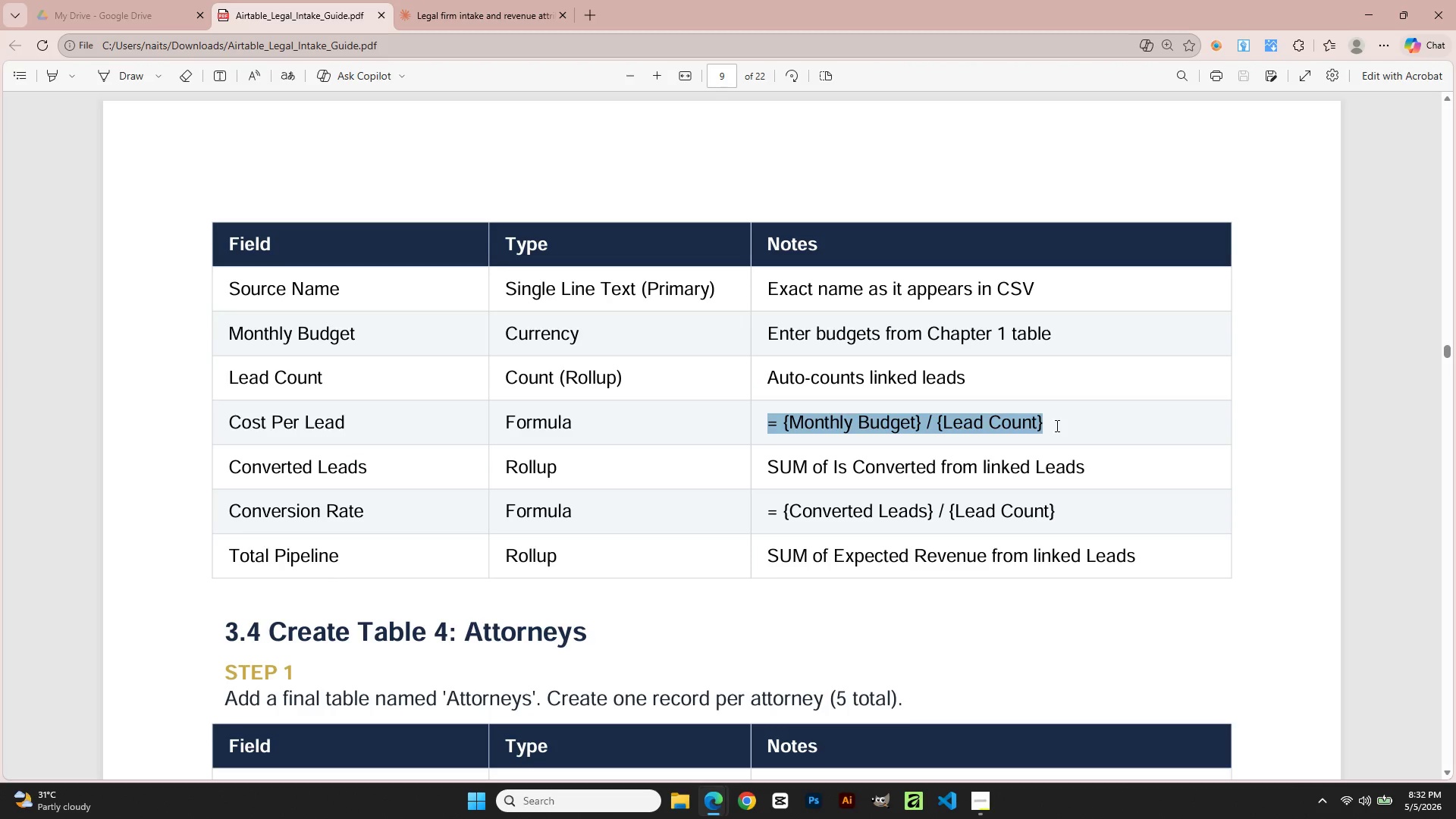 
key(Control+C)
 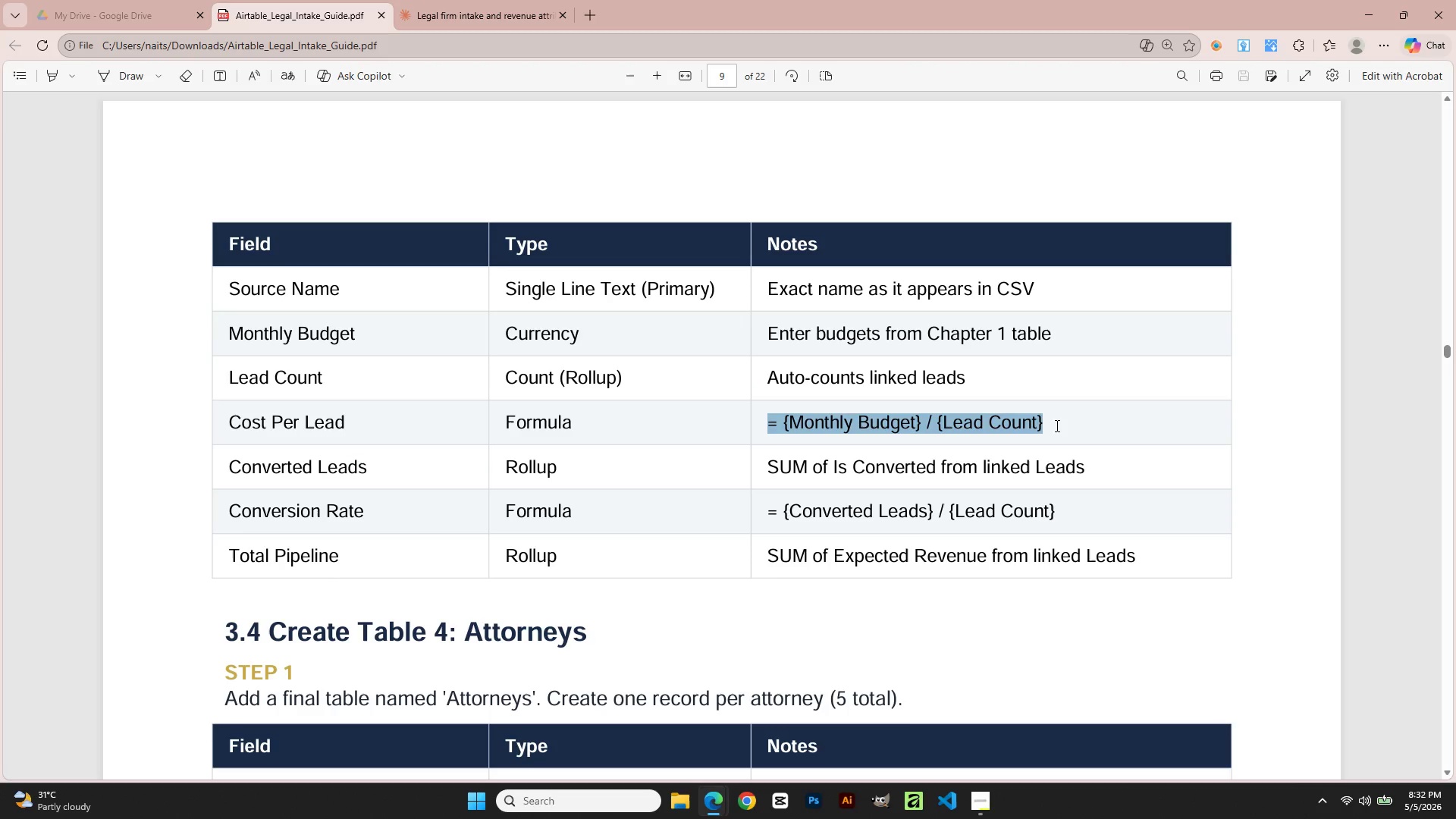 
key(Alt+Tab)
 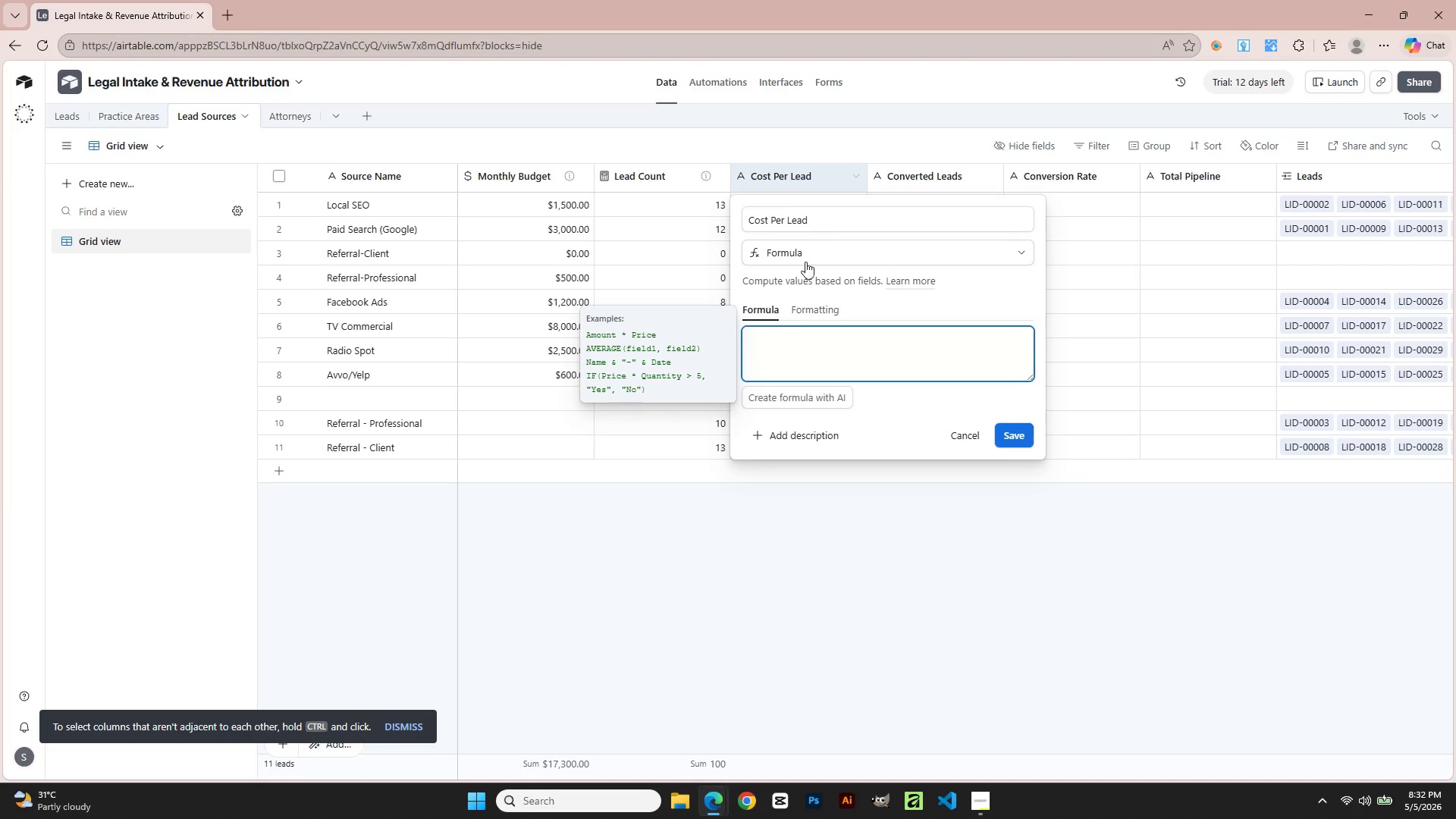 
left_click([785, 344])
 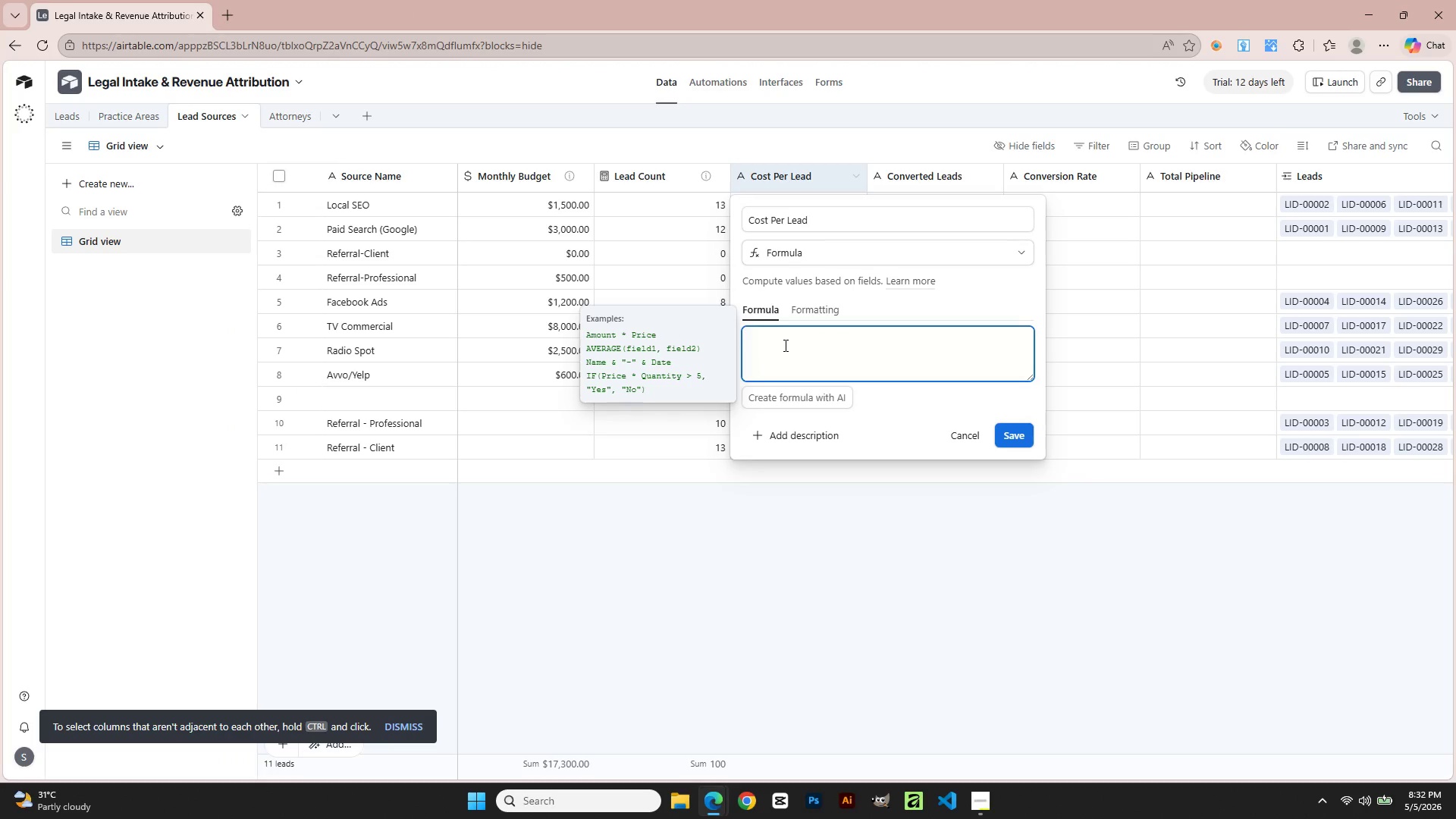 
key(Control+V)
 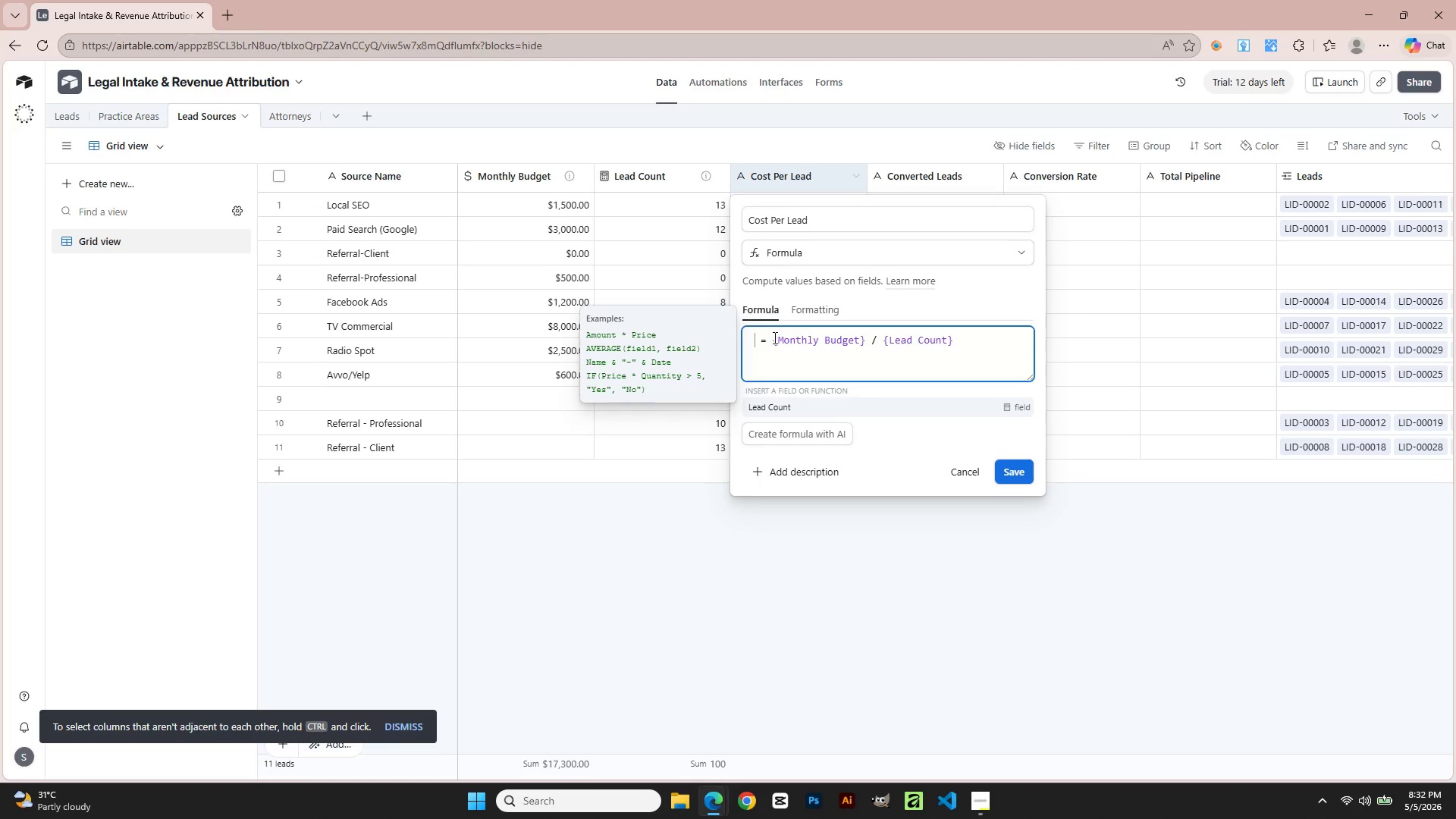 
left_click([761, 338])
 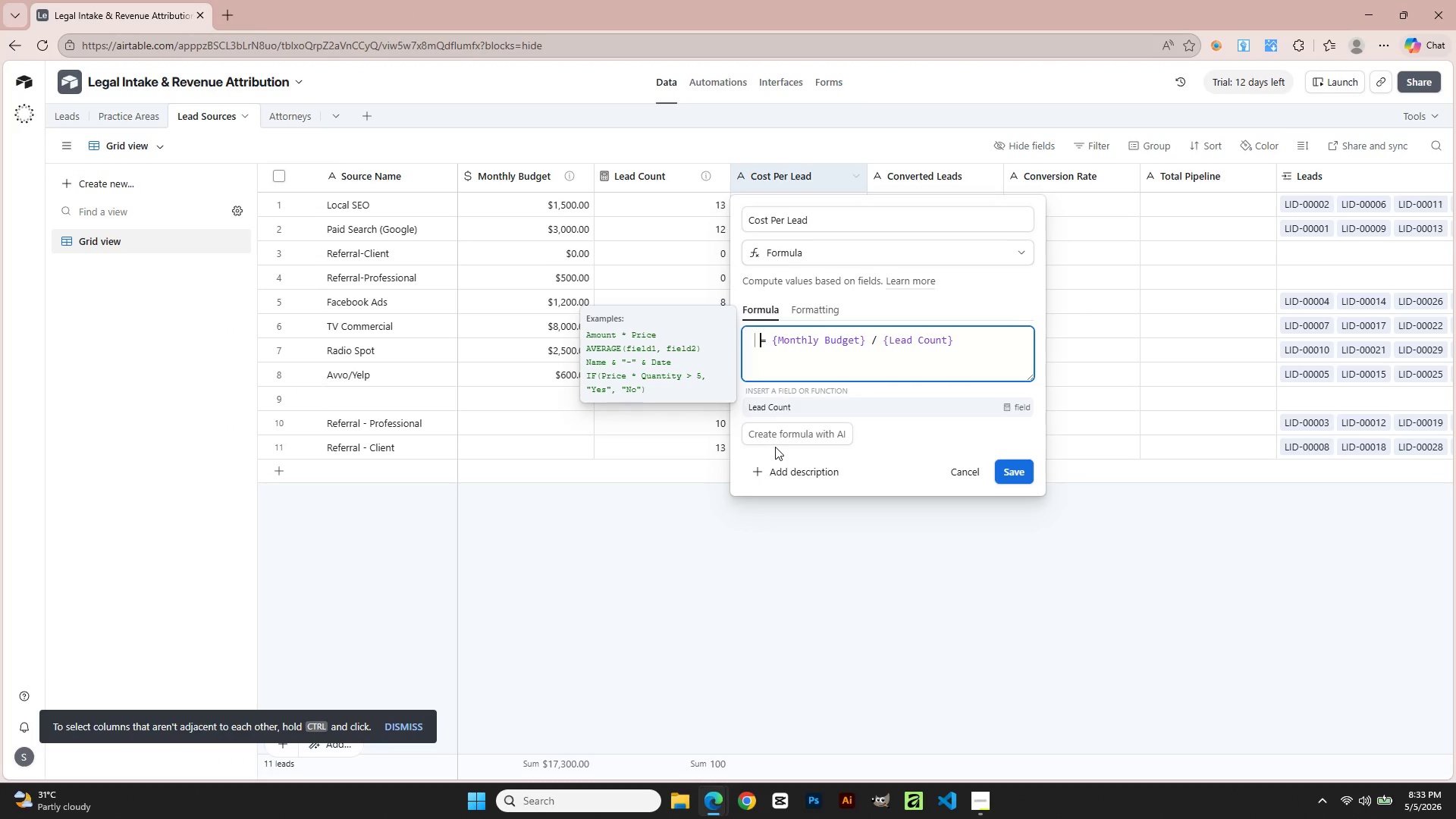 
key(Backspace)
 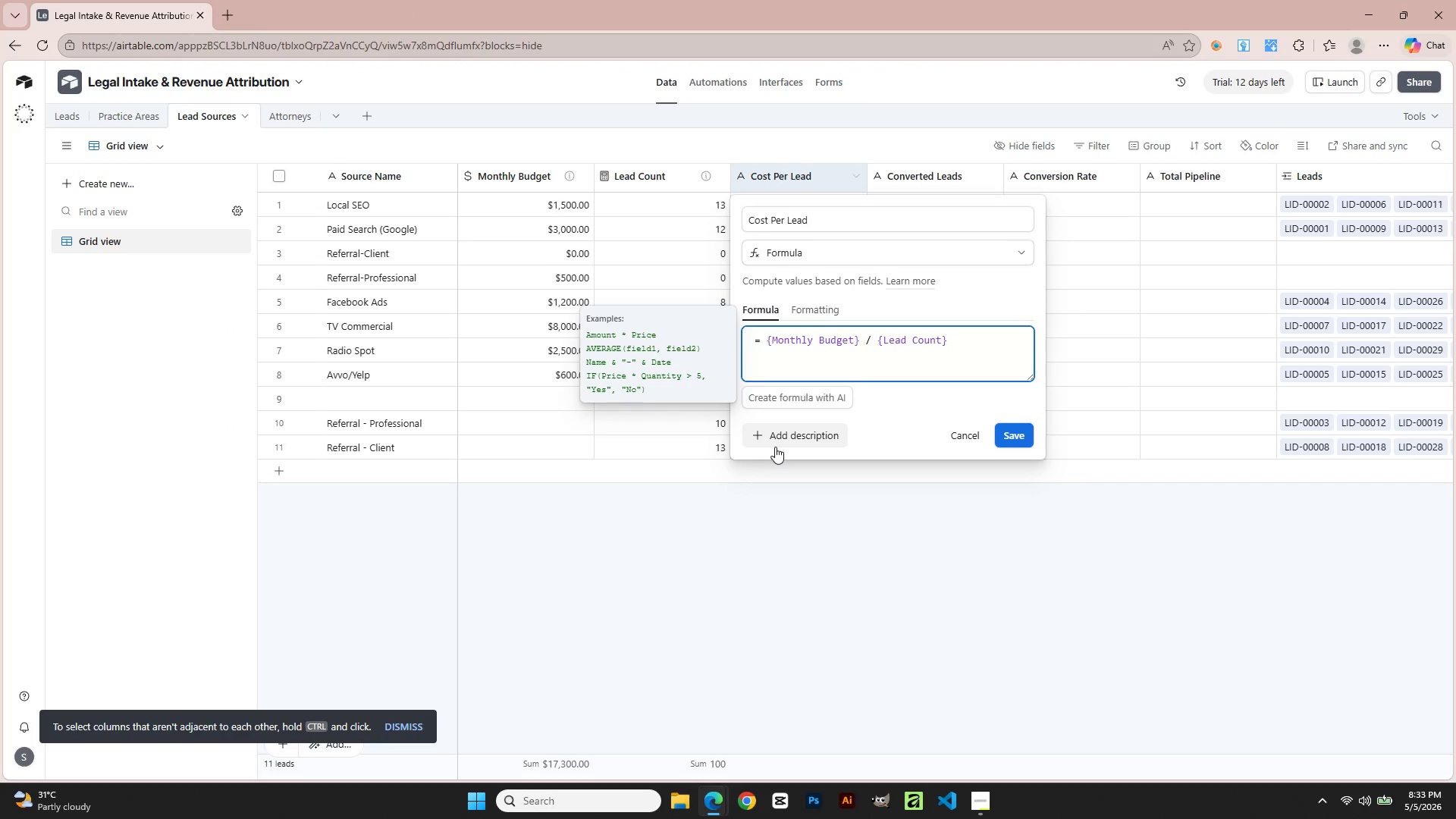 
key(Backspace)
 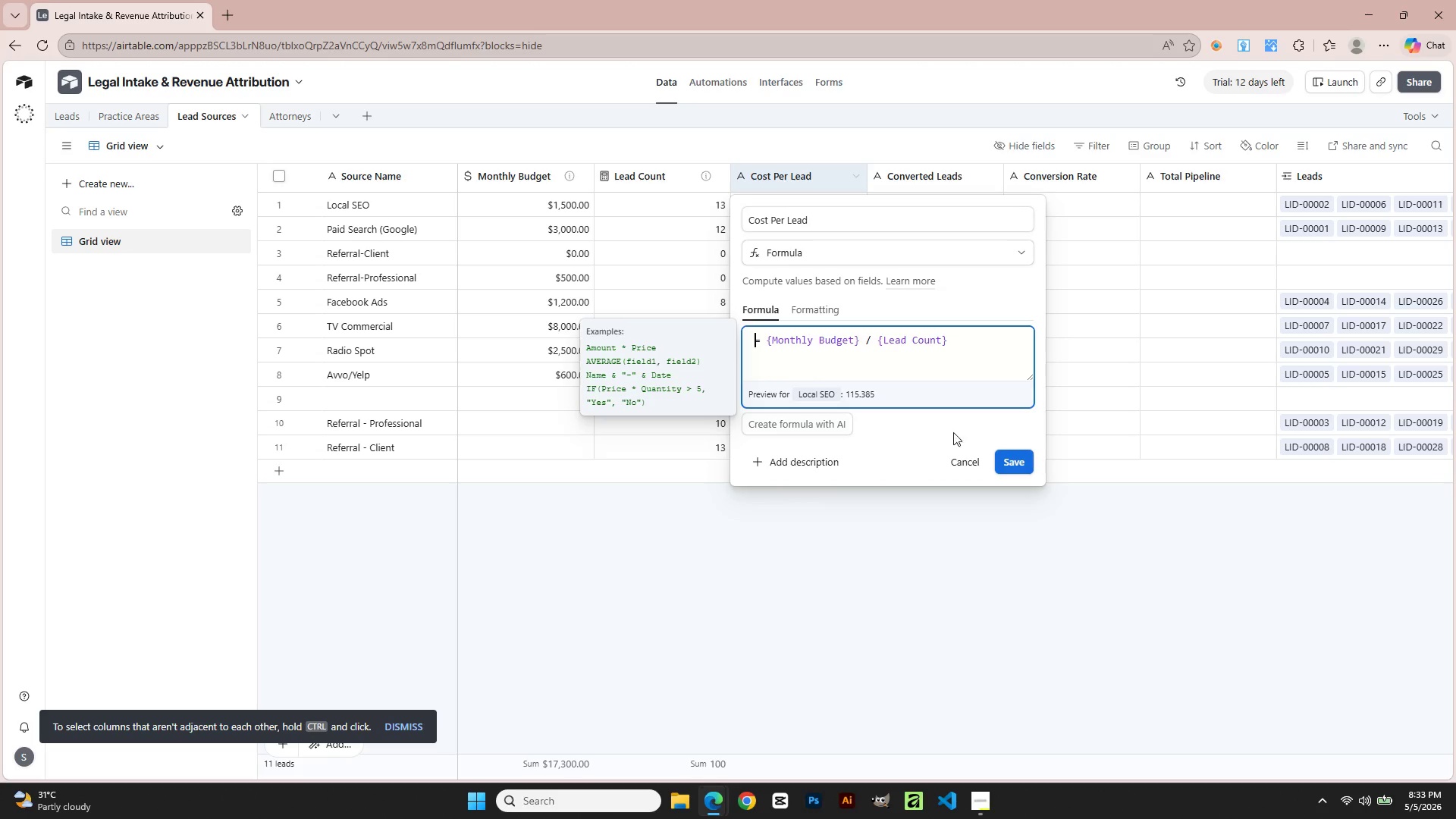 
left_click([1000, 459])
 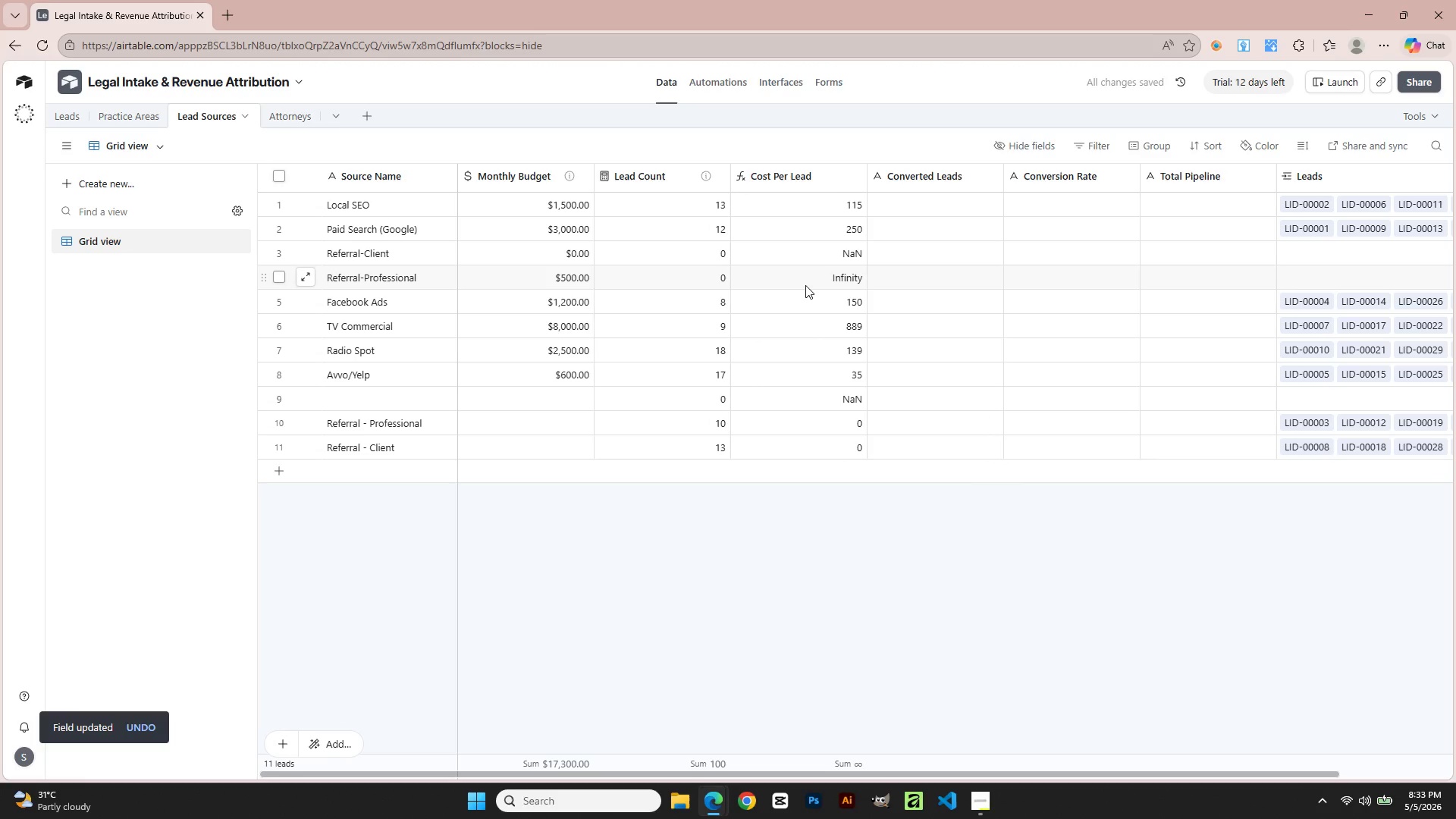 
wait(7.08)
 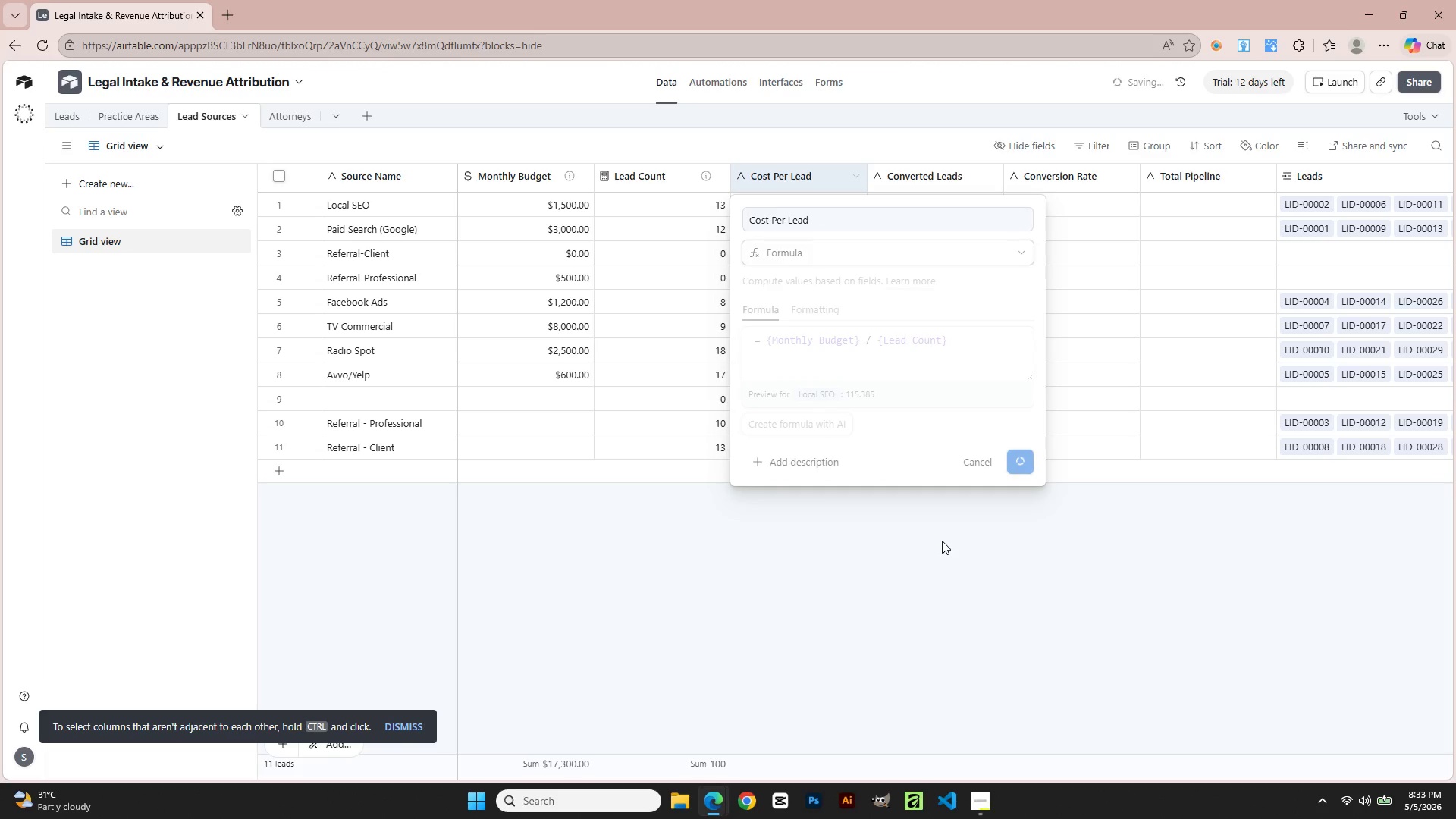 
double_click([830, 277])
 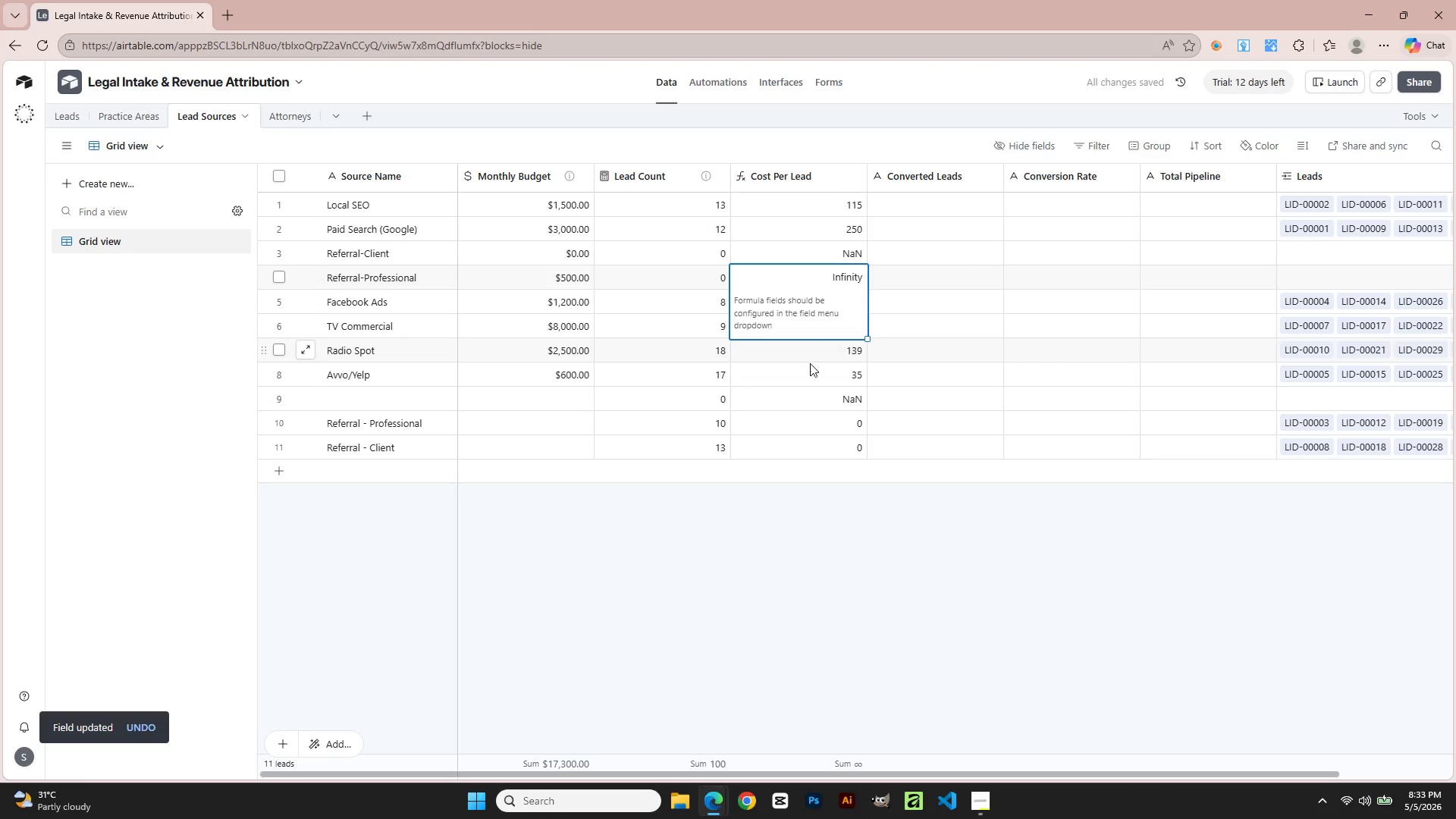 
left_click([808, 387])
 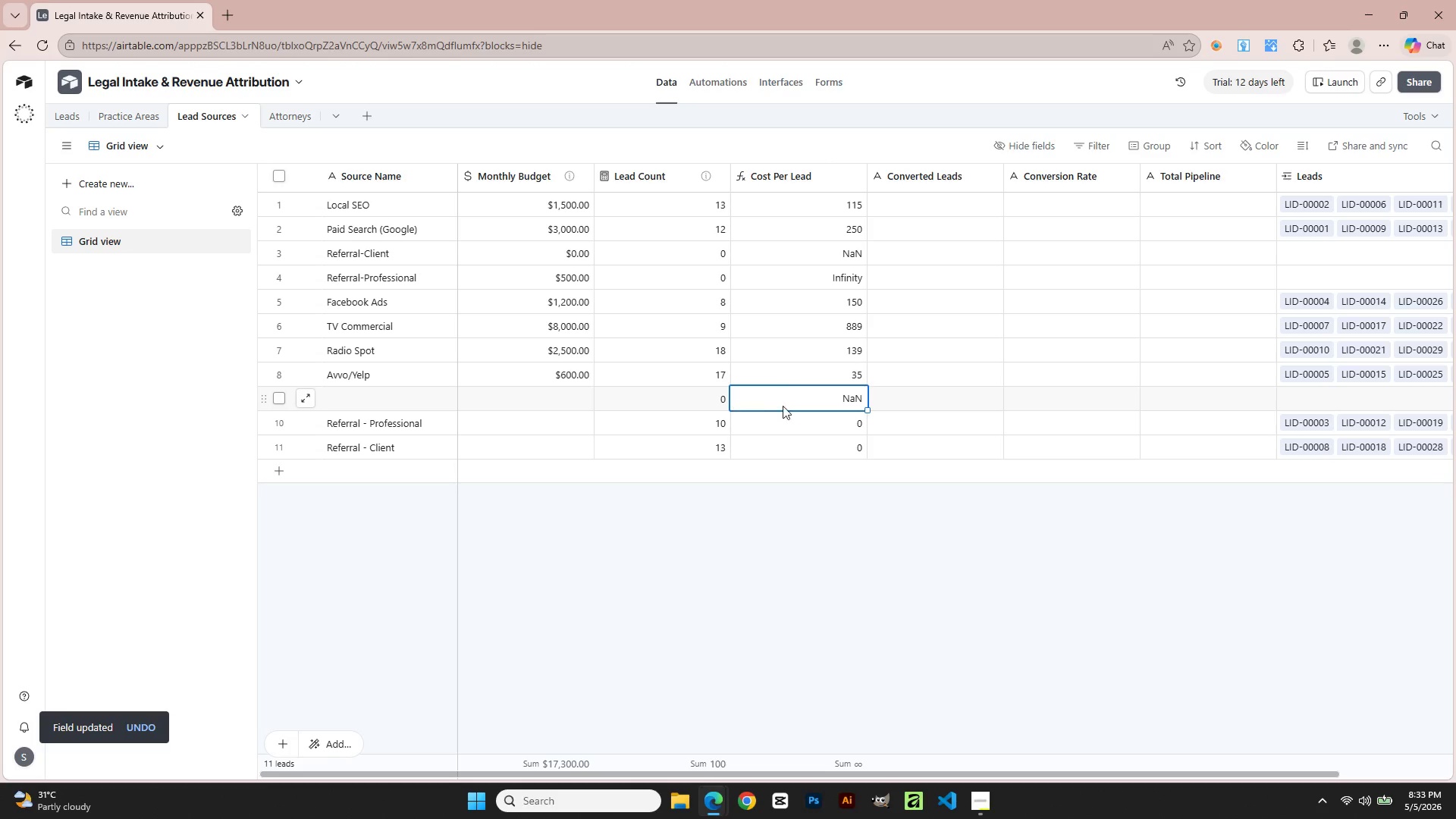 
double_click([838, 400])
 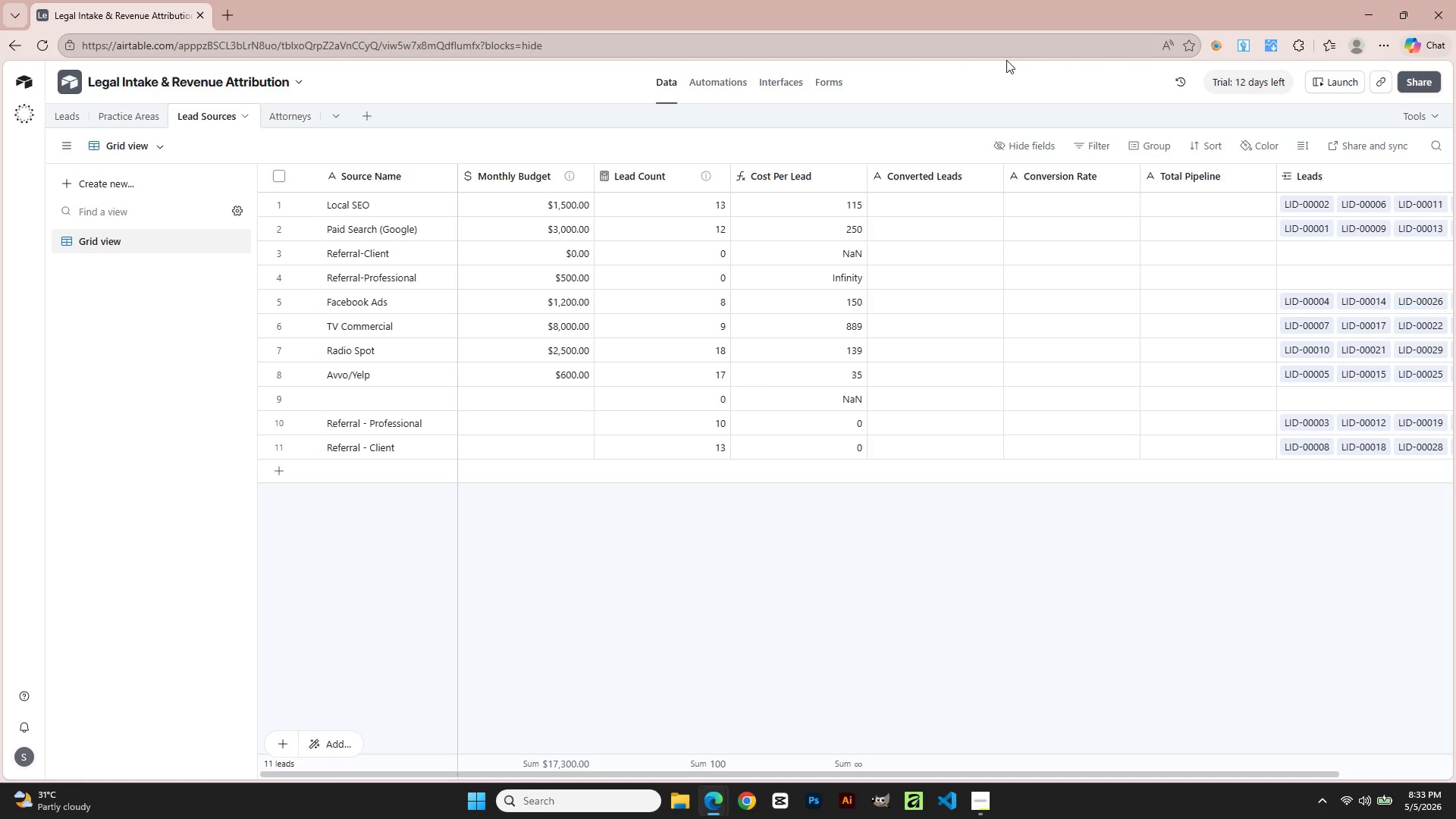 
left_click([924, 213])
 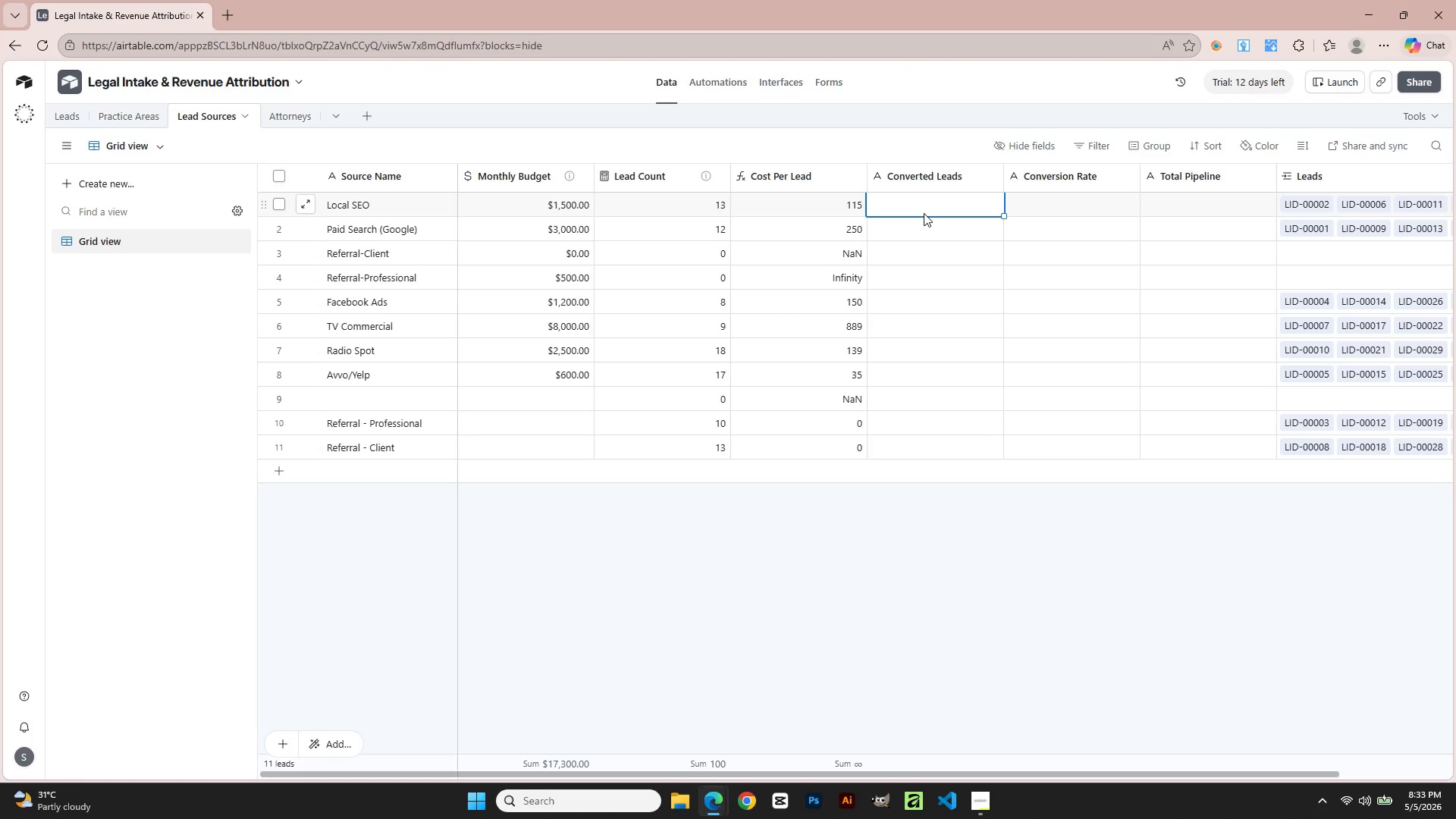 
key(Alt+AltLeft)
 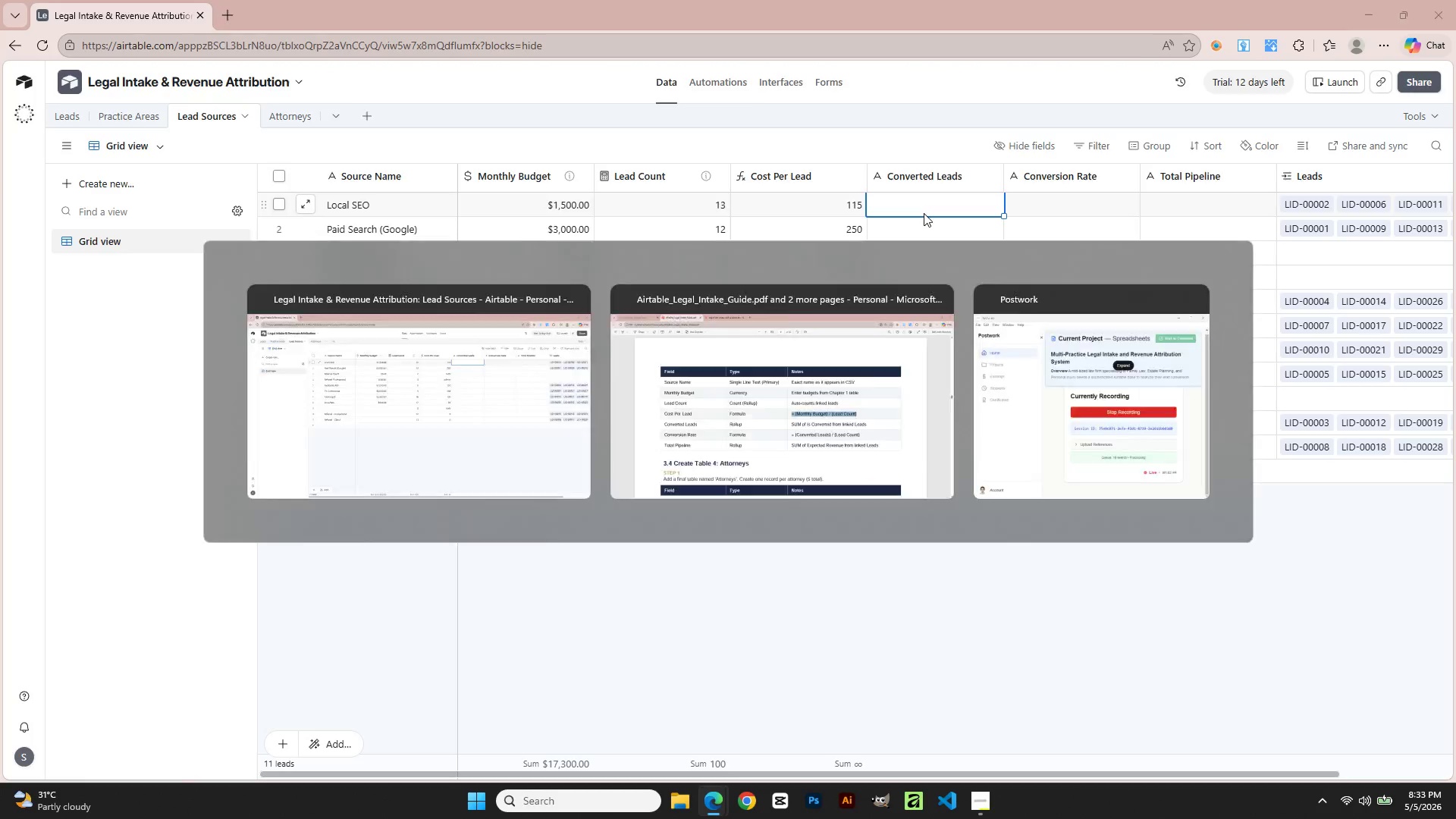 
key(Alt+Tab)
 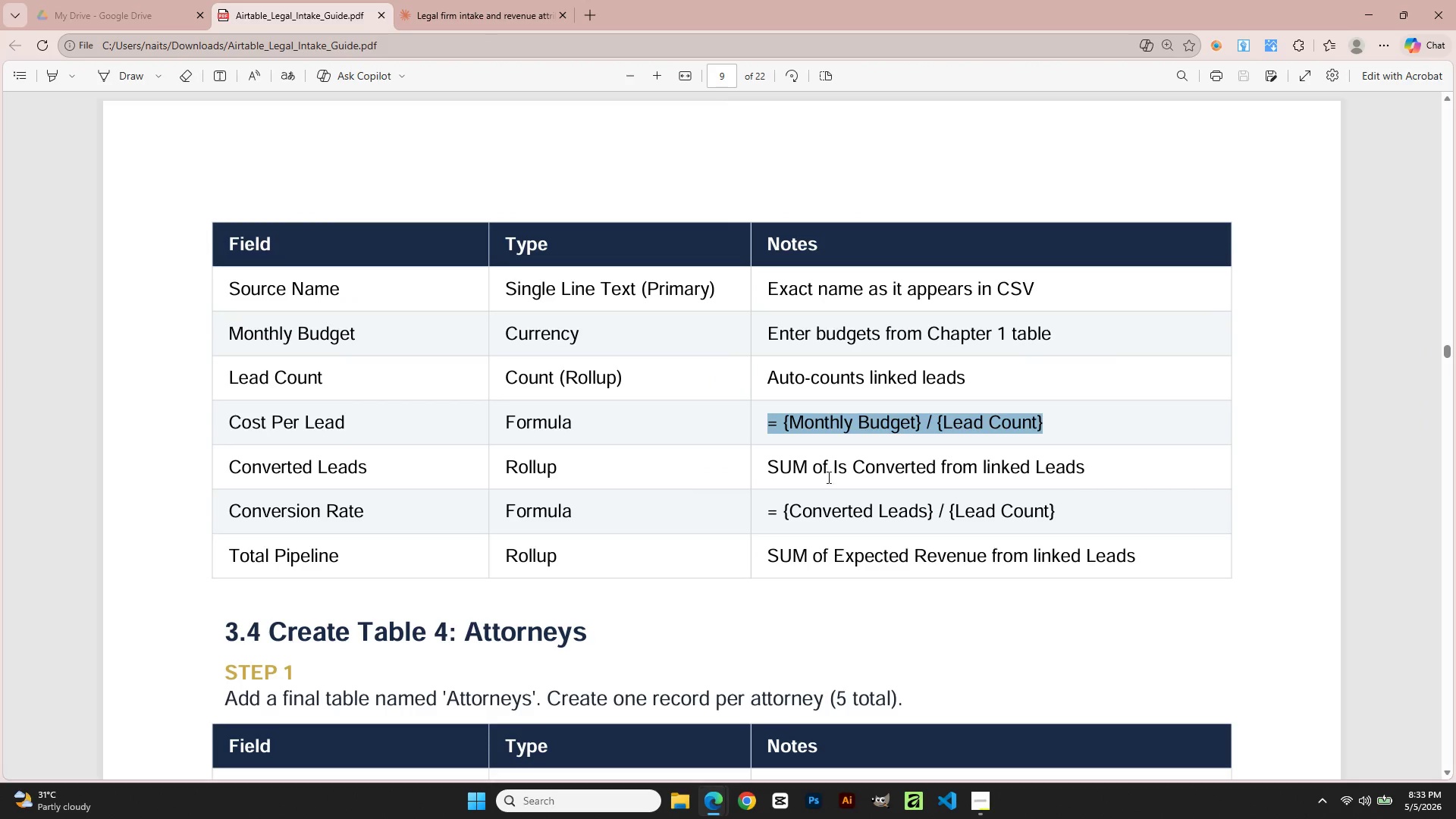 
left_click([889, 476])
 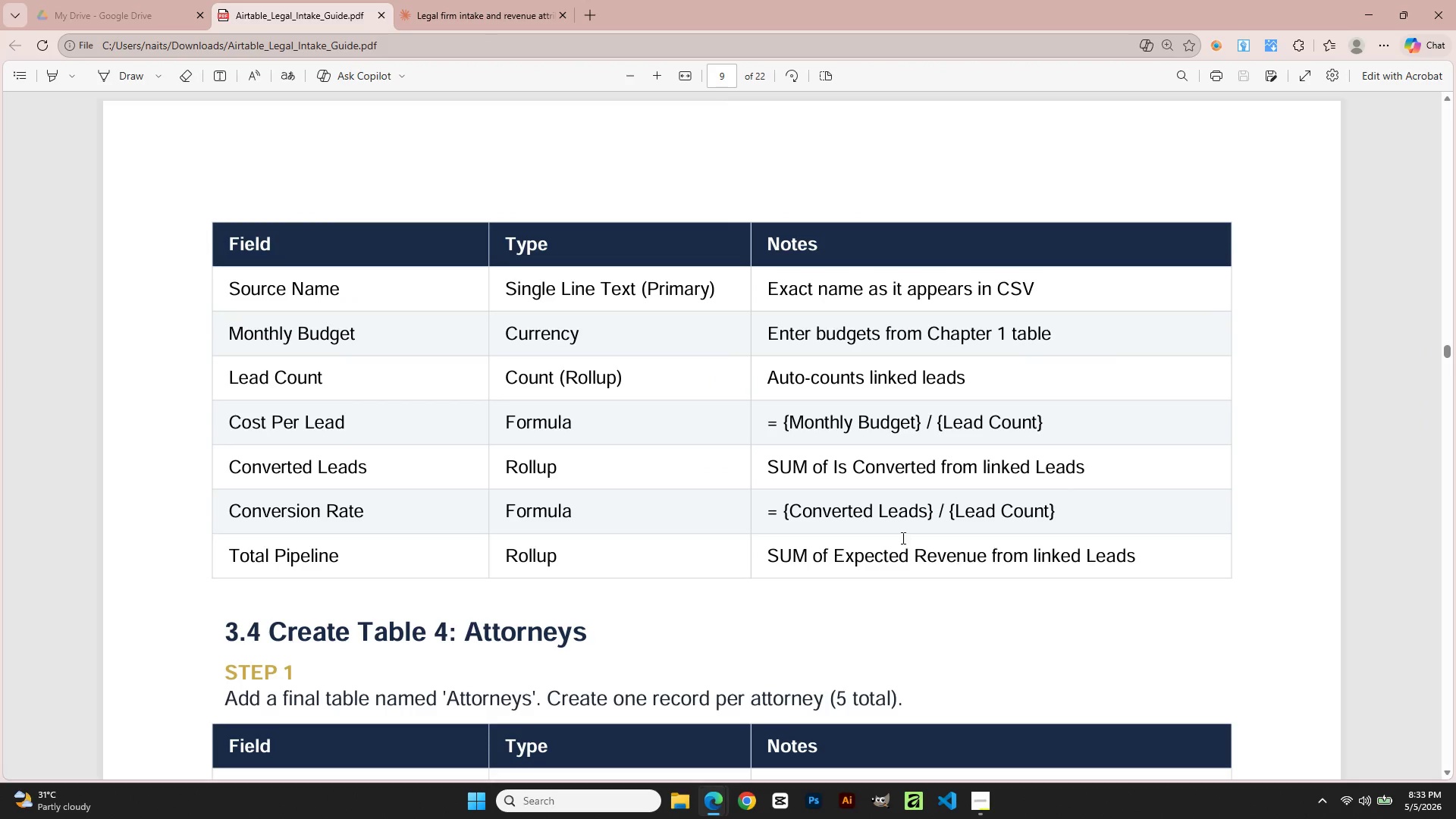 
key(Alt+Tab)
 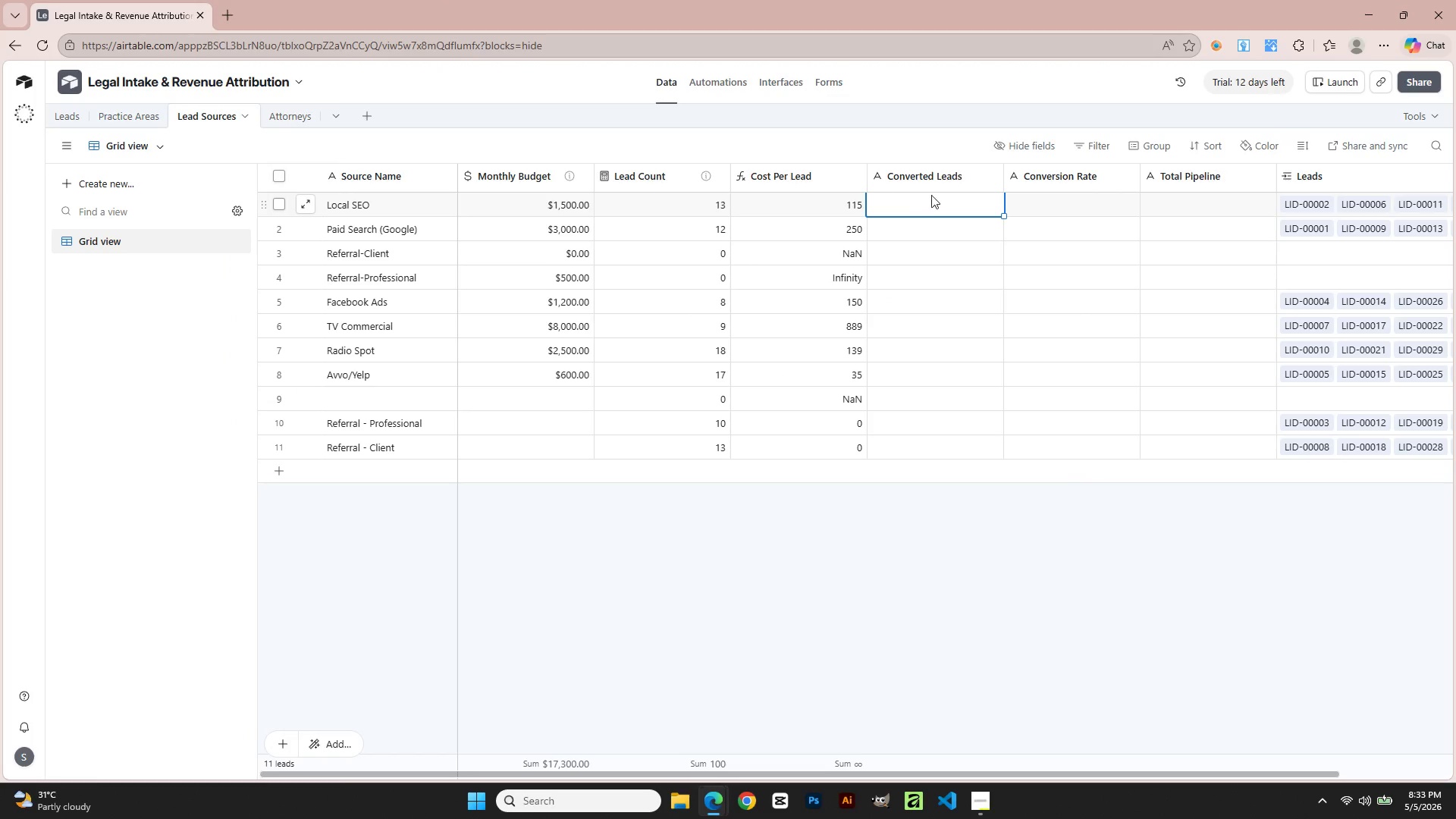 
left_click([946, 171])
 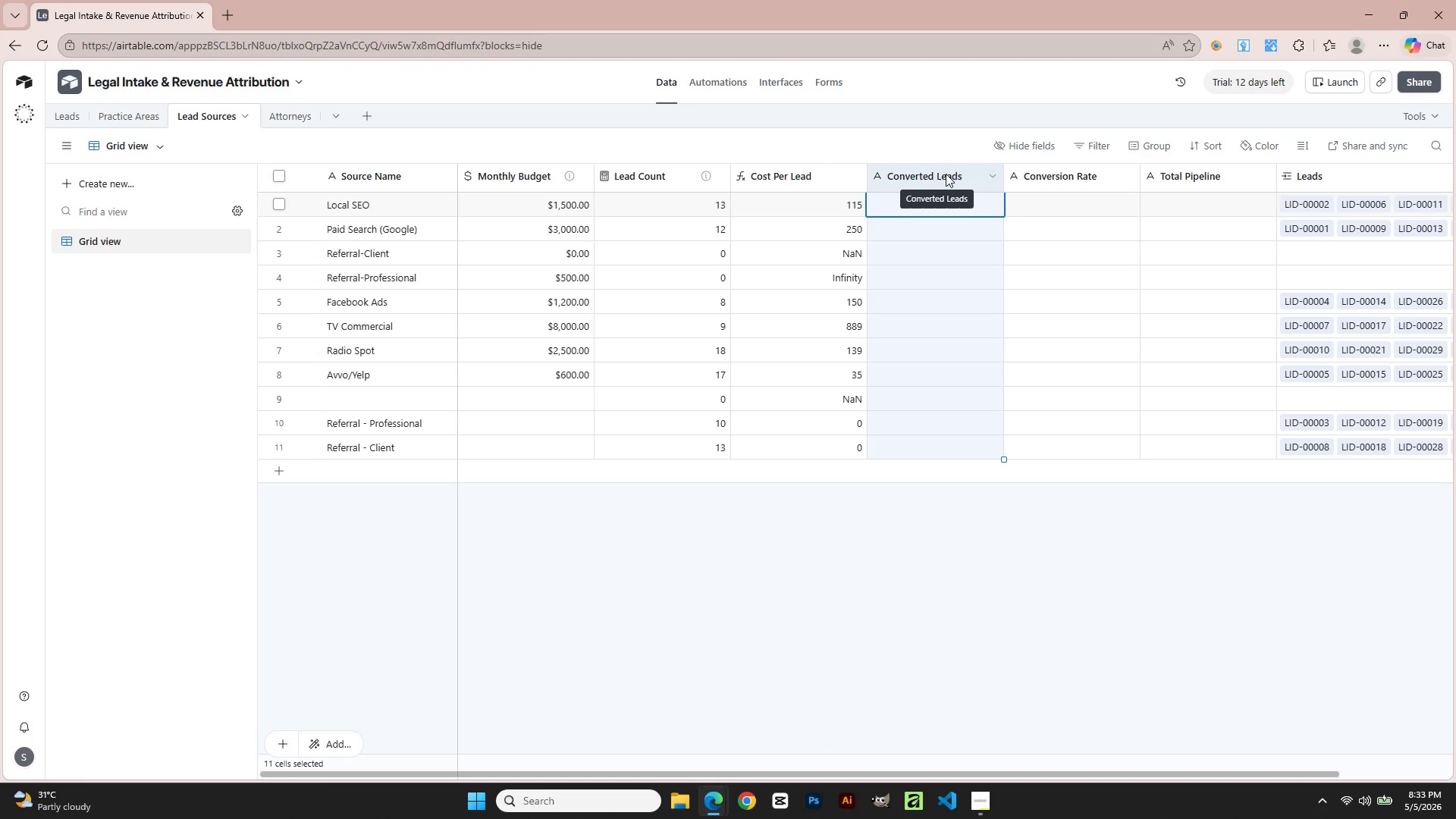 
double_click([946, 174])
 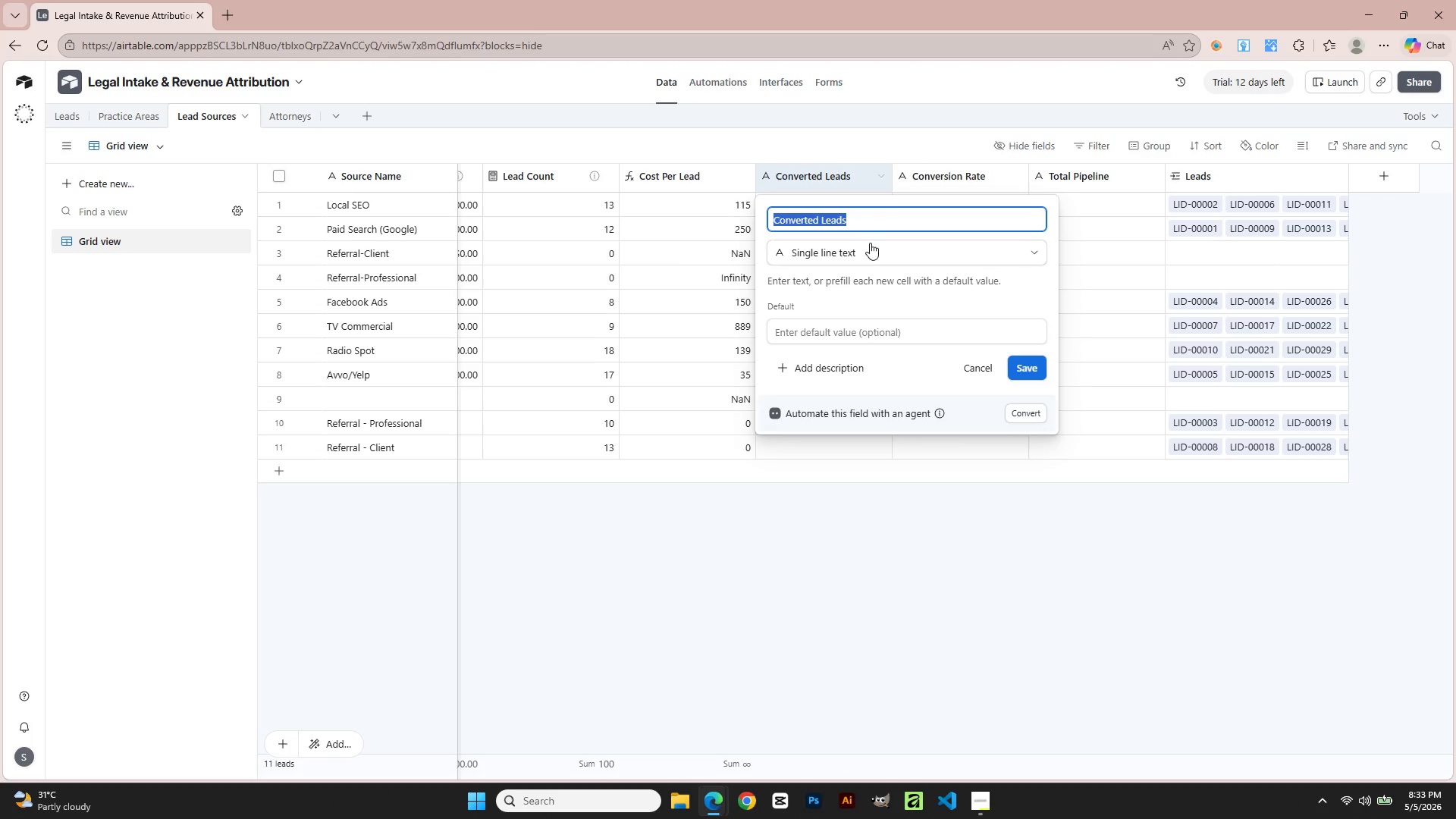 
left_click([868, 244])
 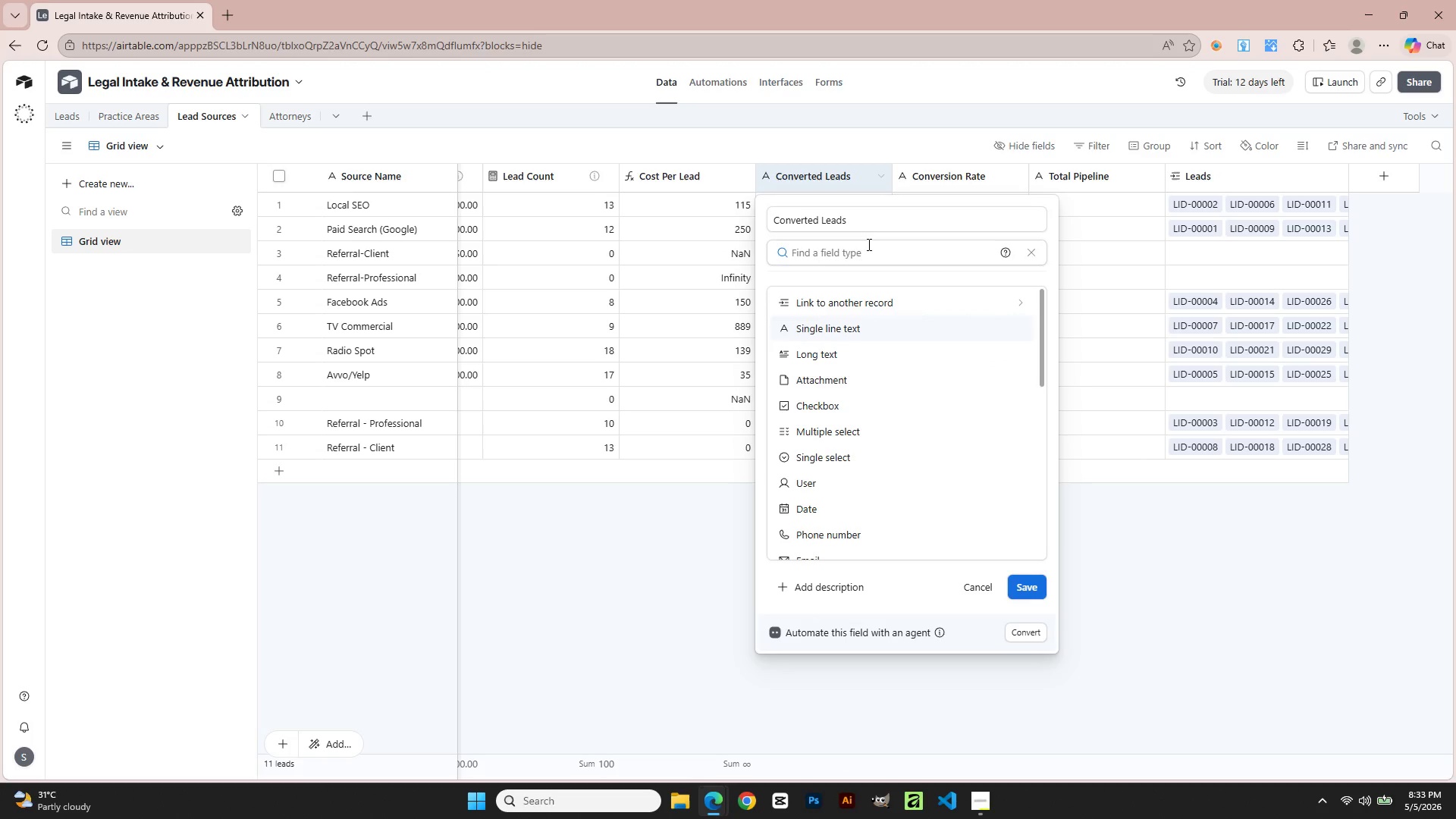 
key(R)
 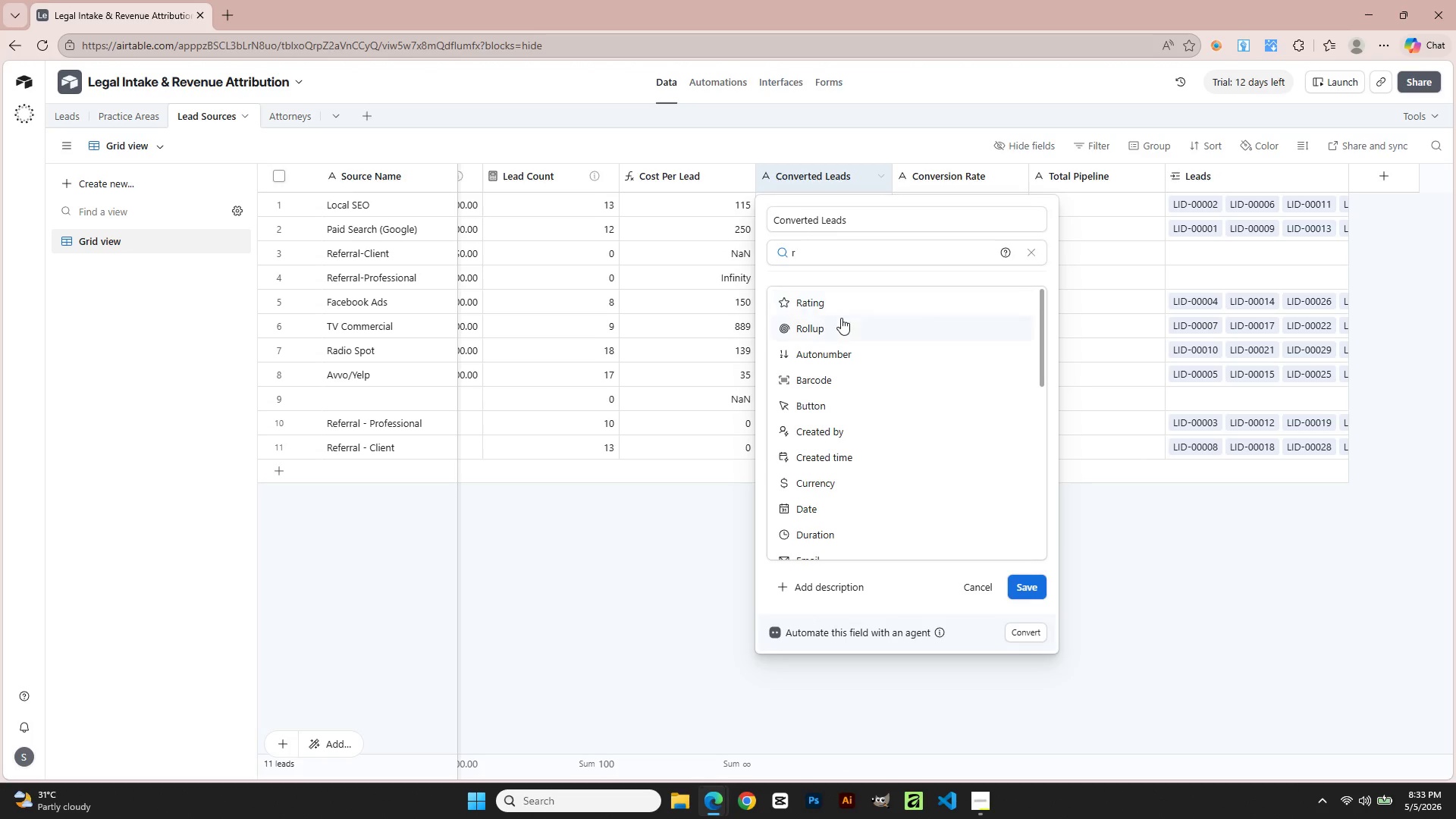 
left_click([838, 332])
 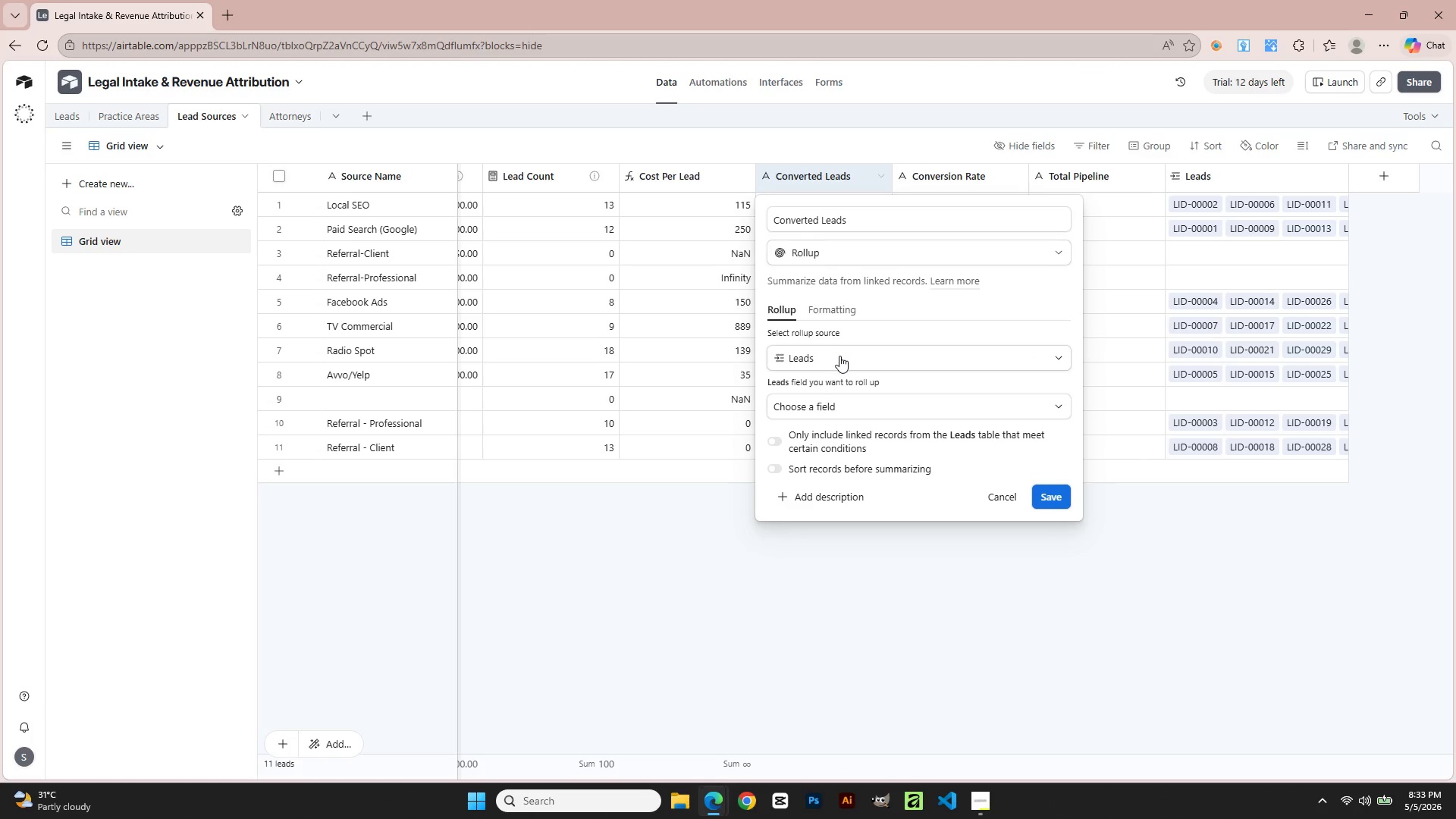 
left_click([839, 359])
 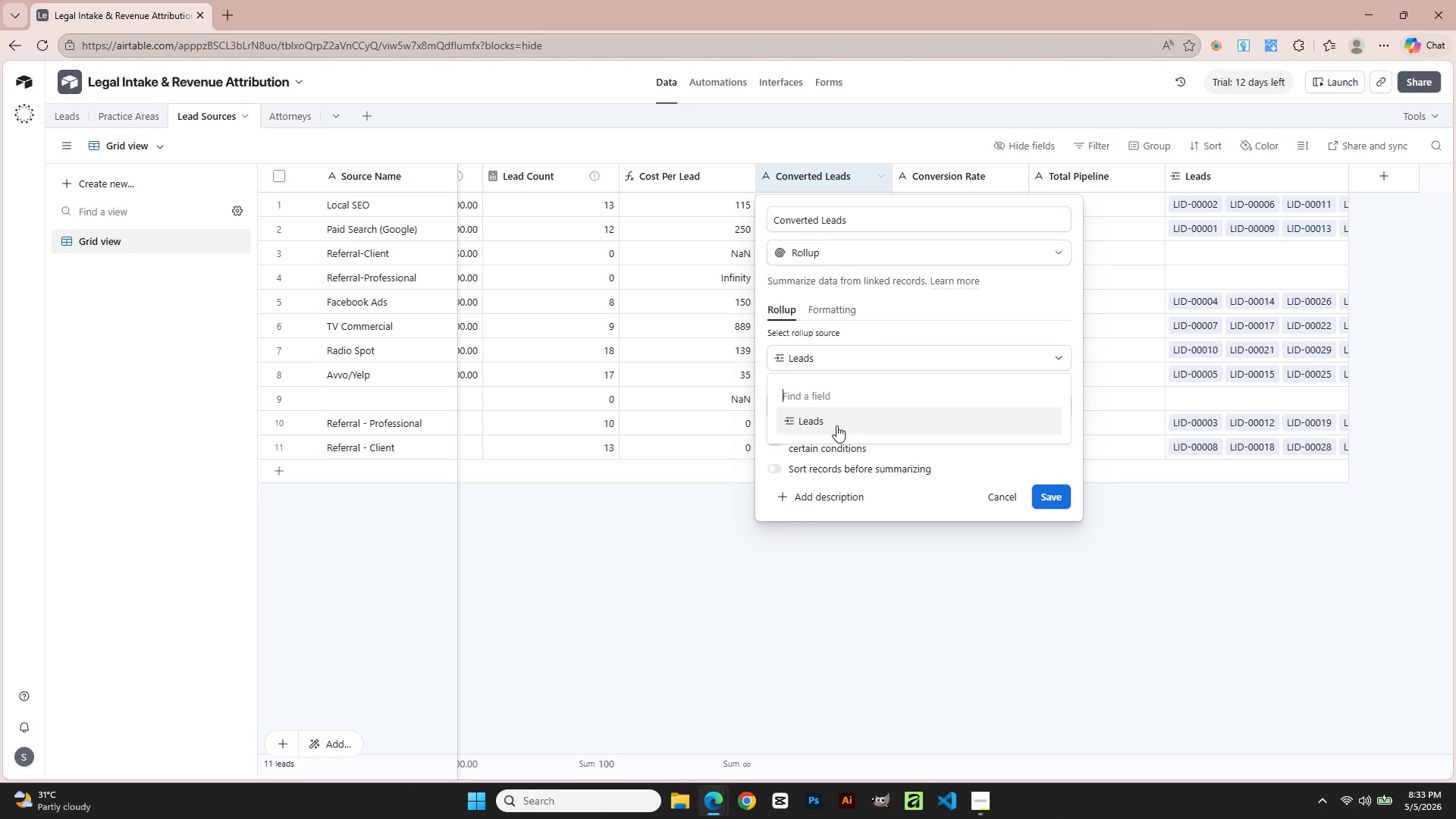 
left_click([836, 426])
 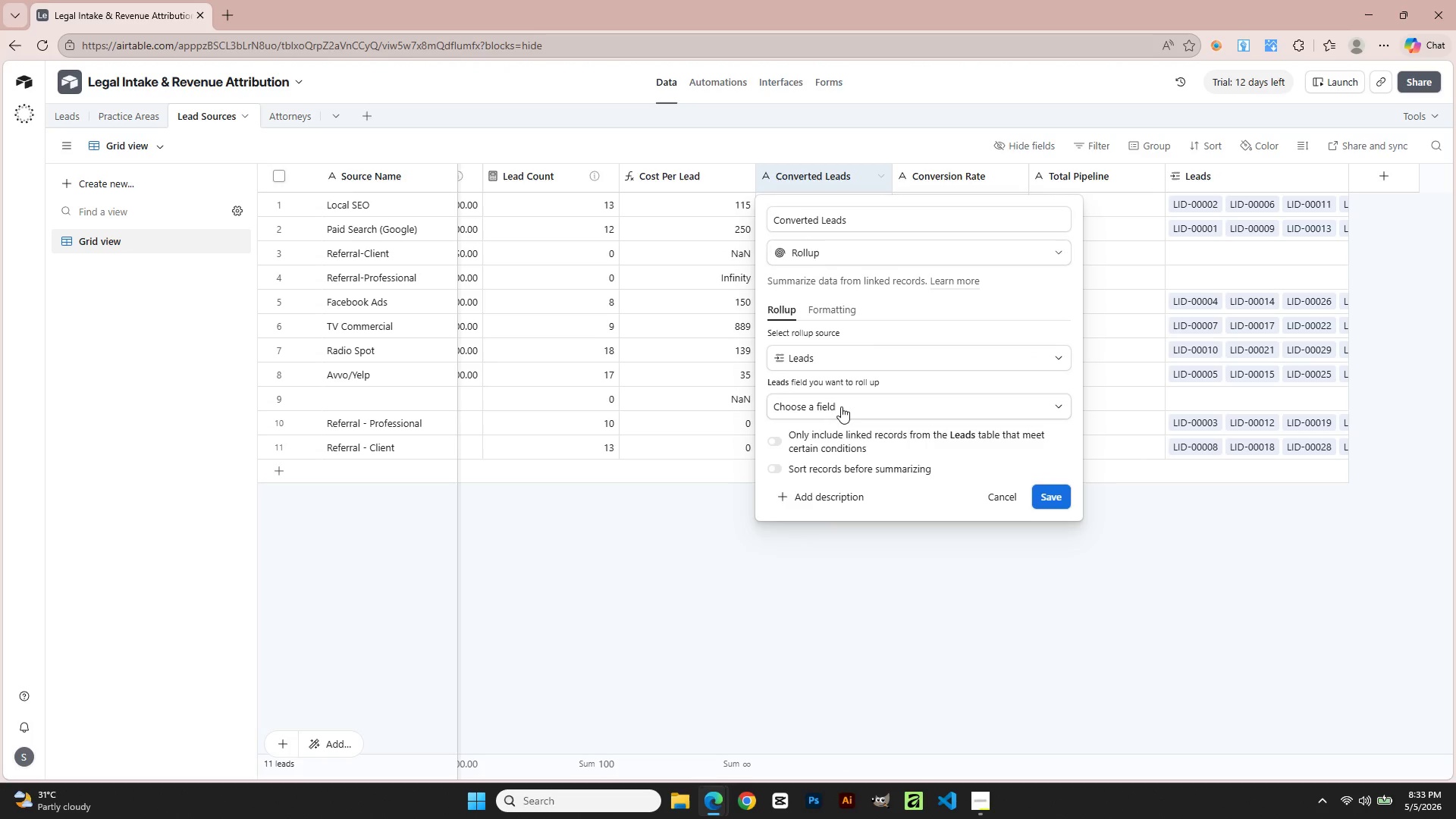 
left_click([841, 406])
 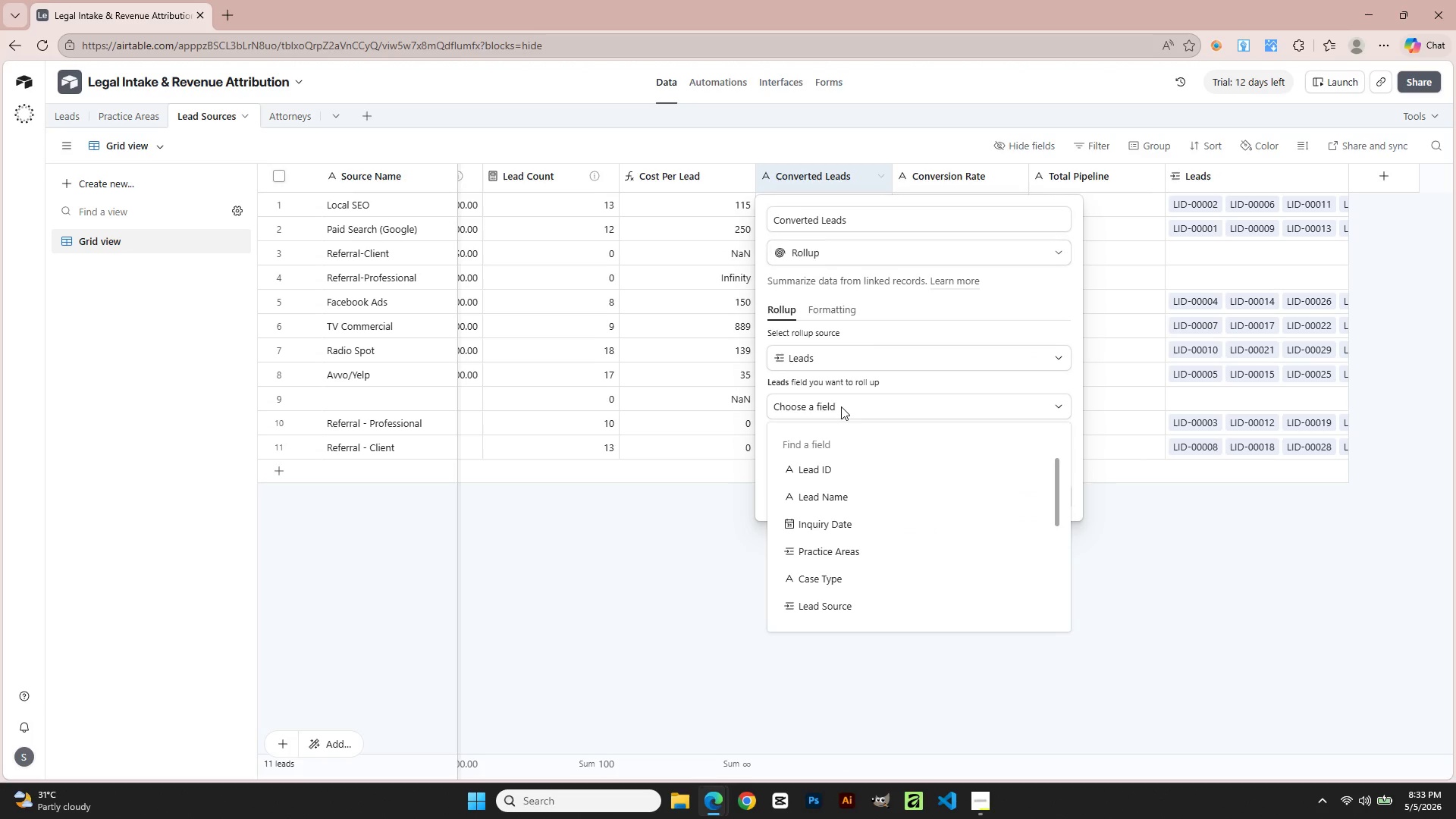 
key(Alt+AltLeft)
 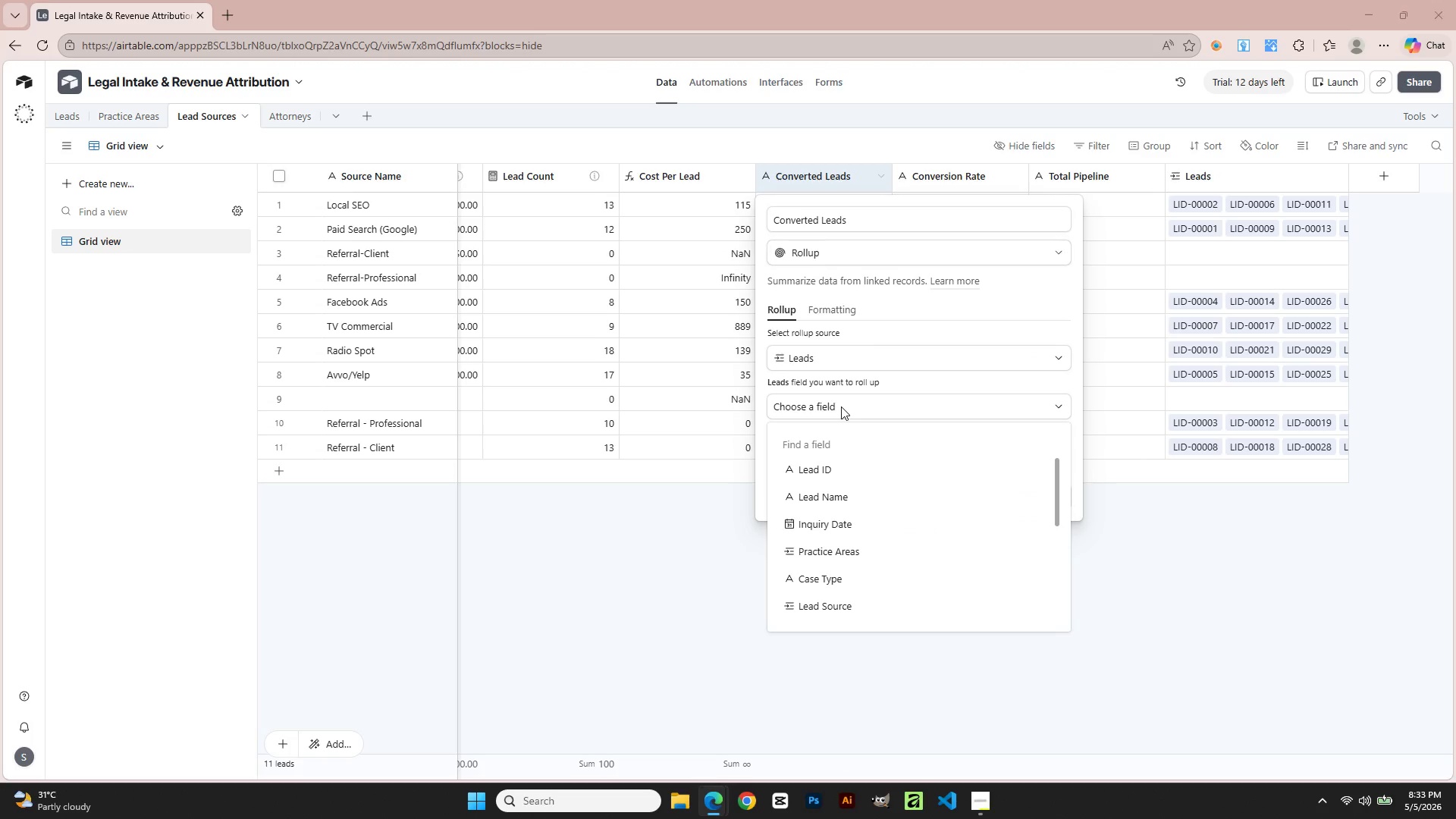 
key(Alt+Tab)
 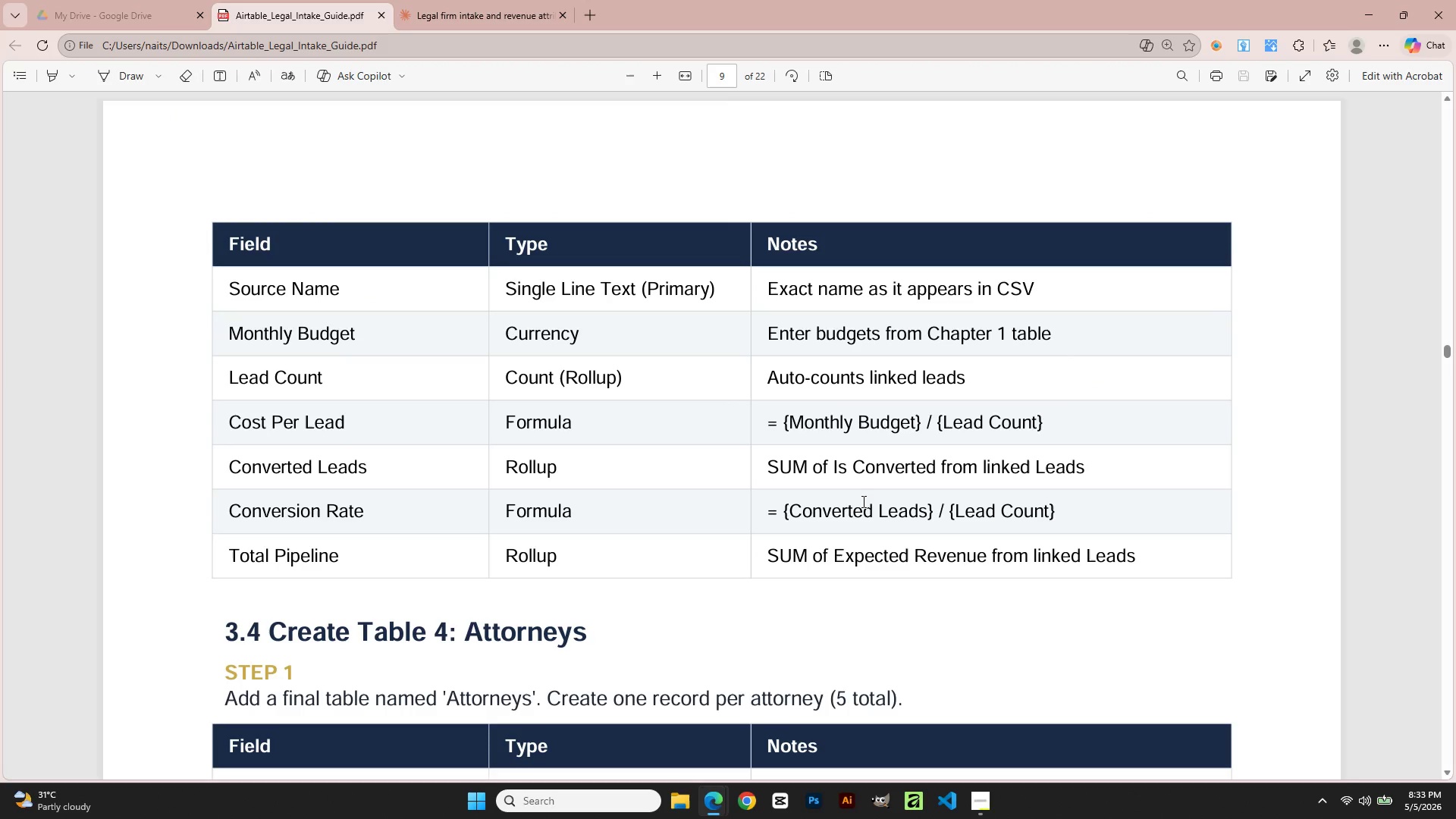 
key(Alt+AltLeft)
 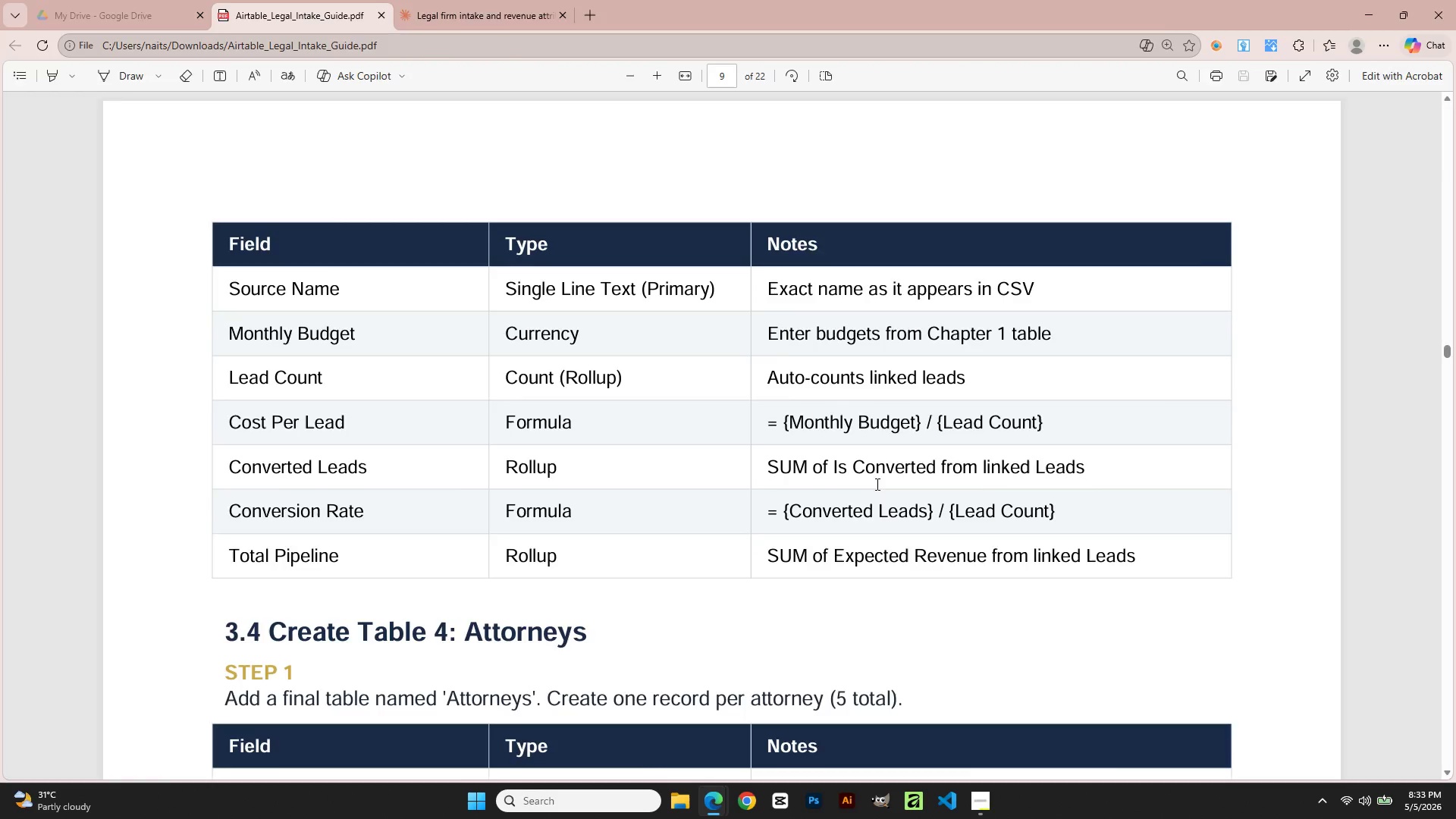 
key(Alt+Tab)
 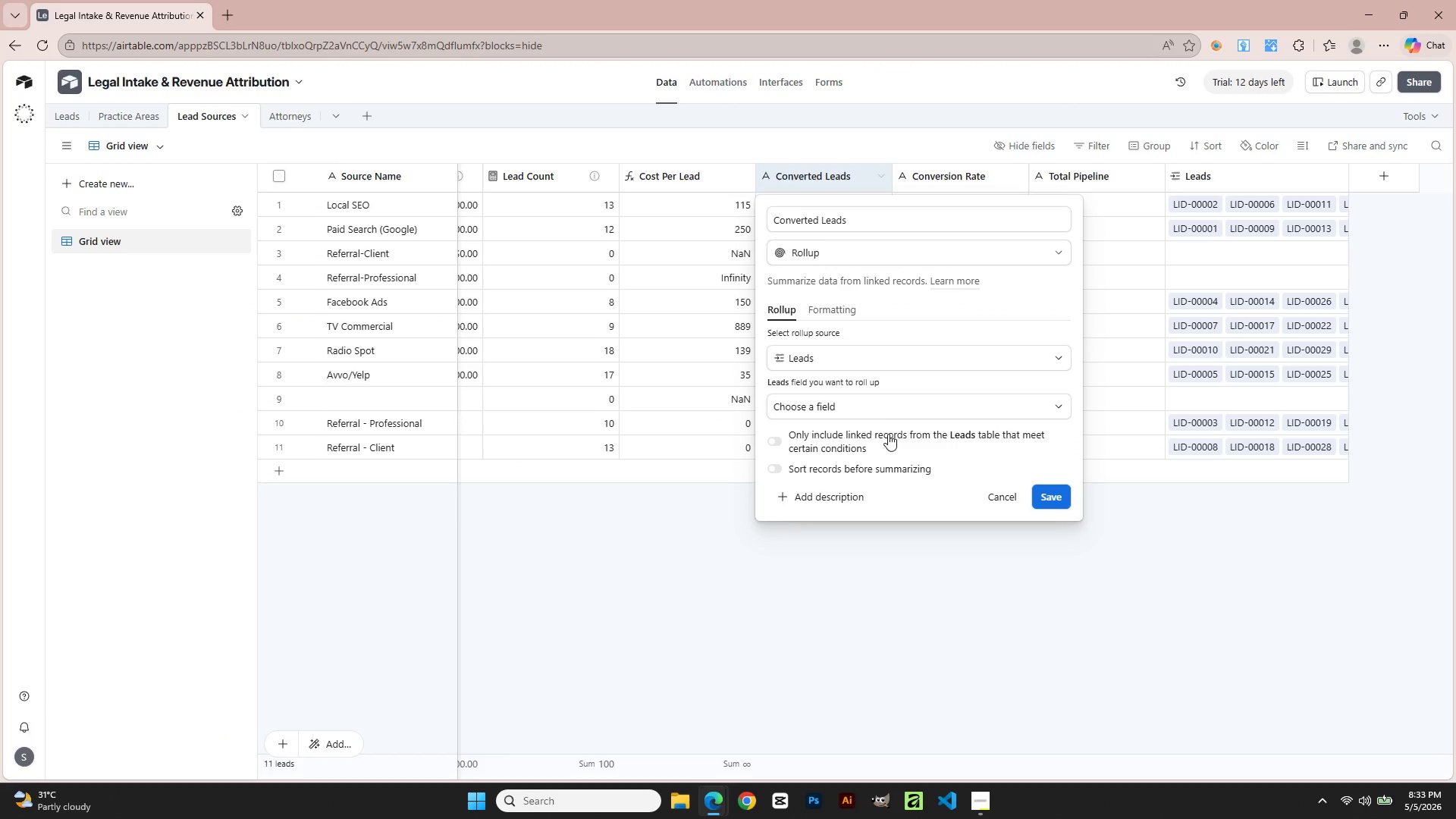 
left_click([872, 404])
 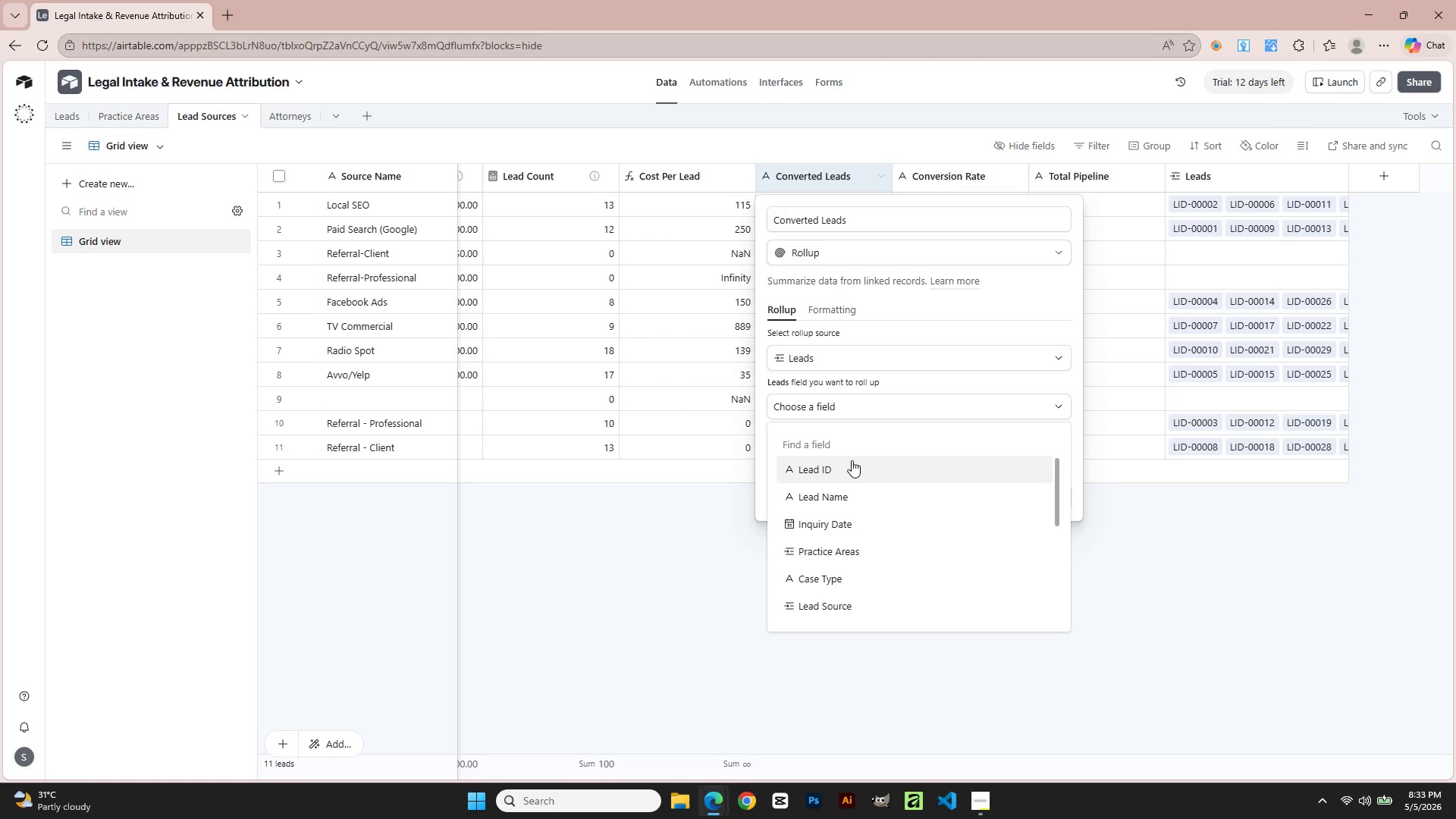 
left_click([848, 481])
 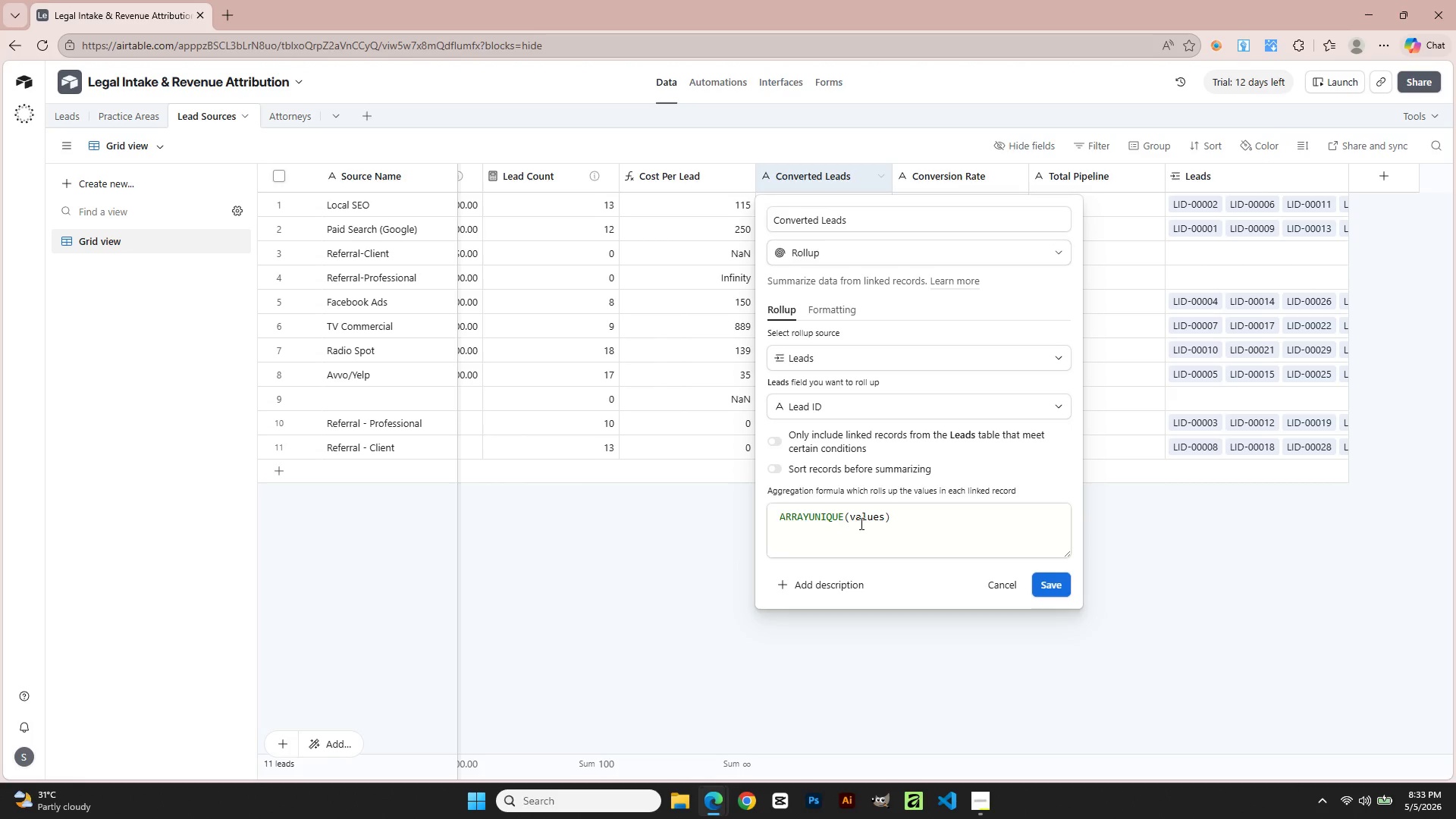 
left_click_drag(start_coordinate=[912, 516], to_coordinate=[607, 519])
 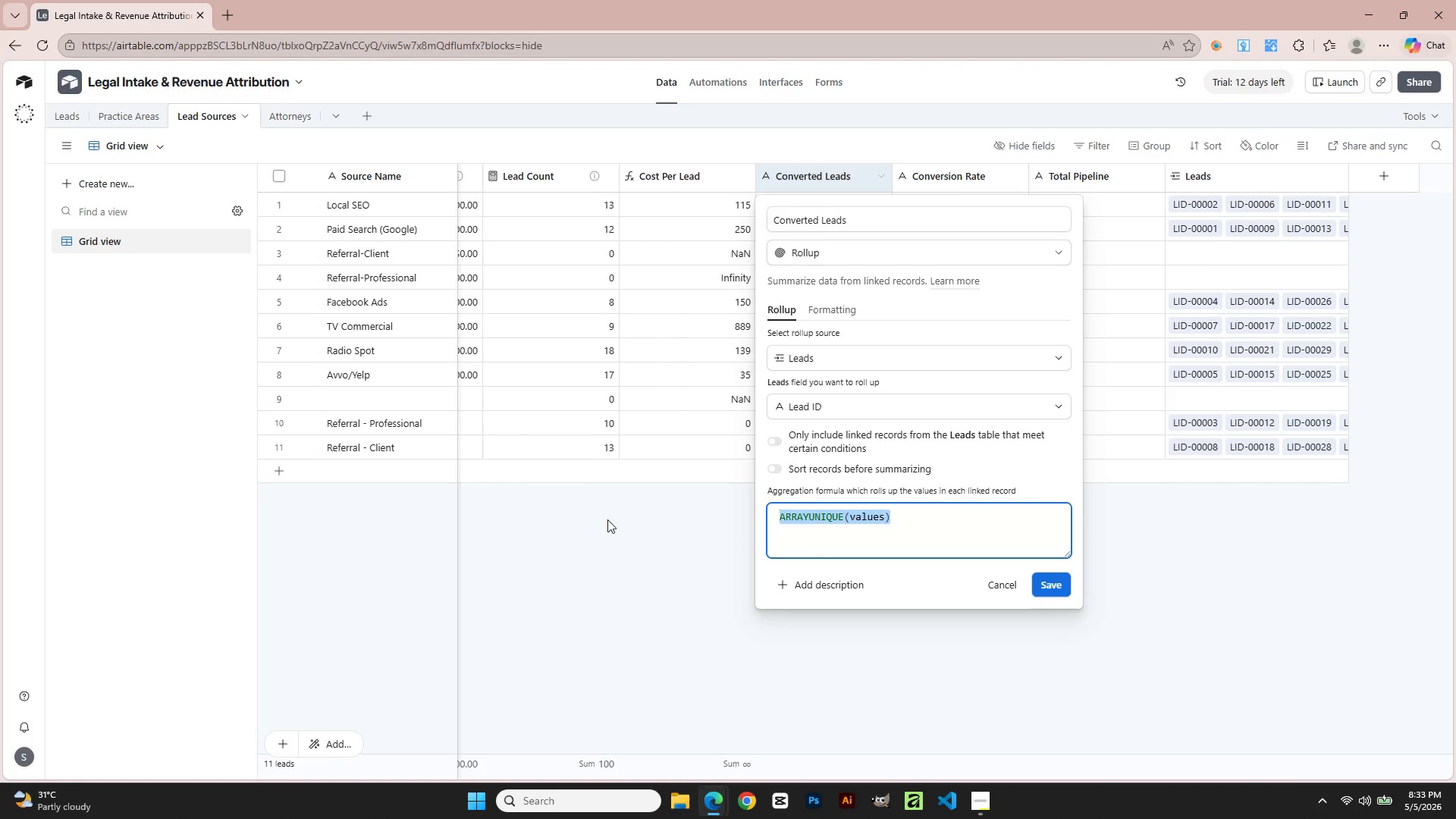 
type(SU)
 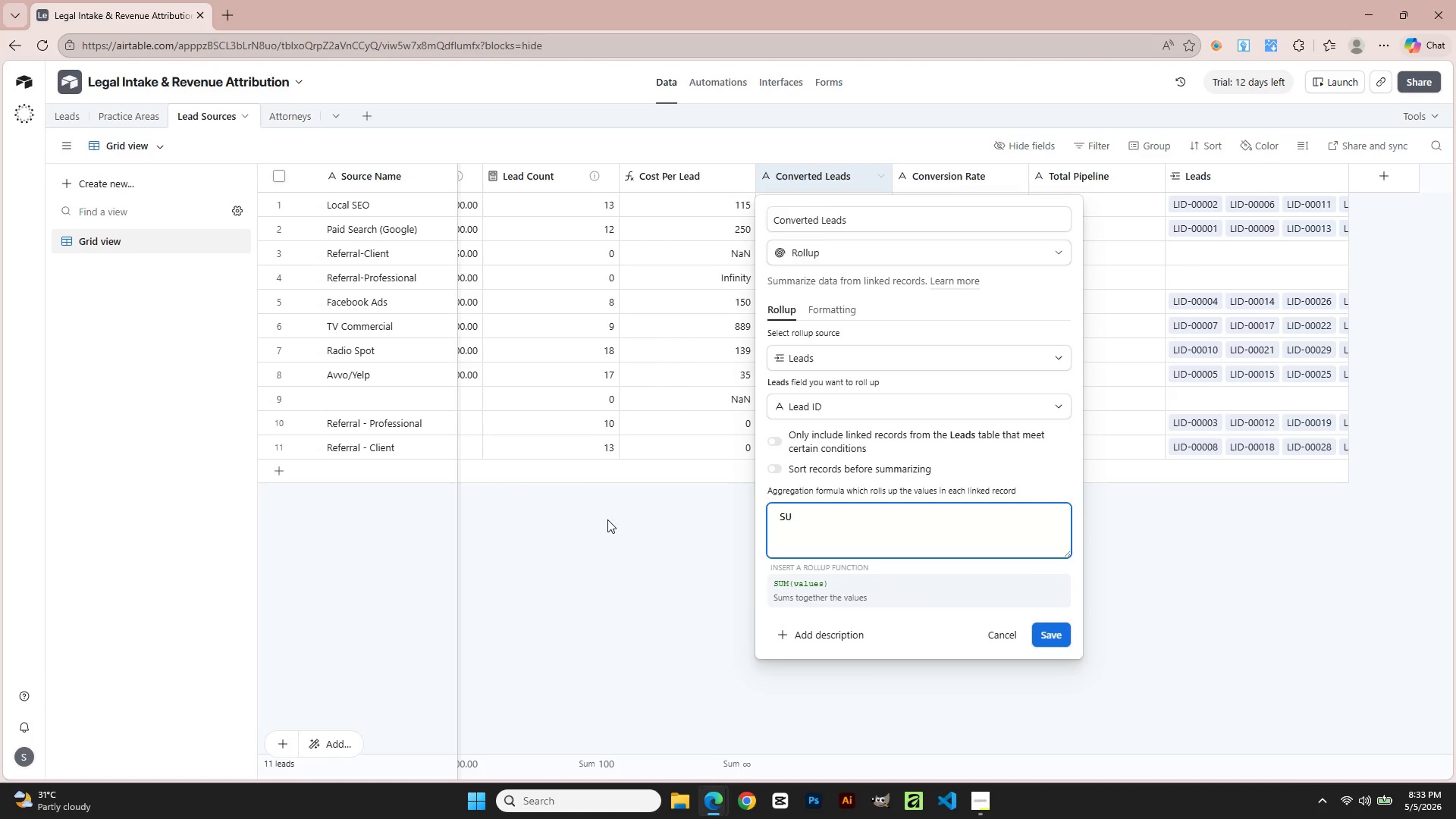 
key(Enter)
 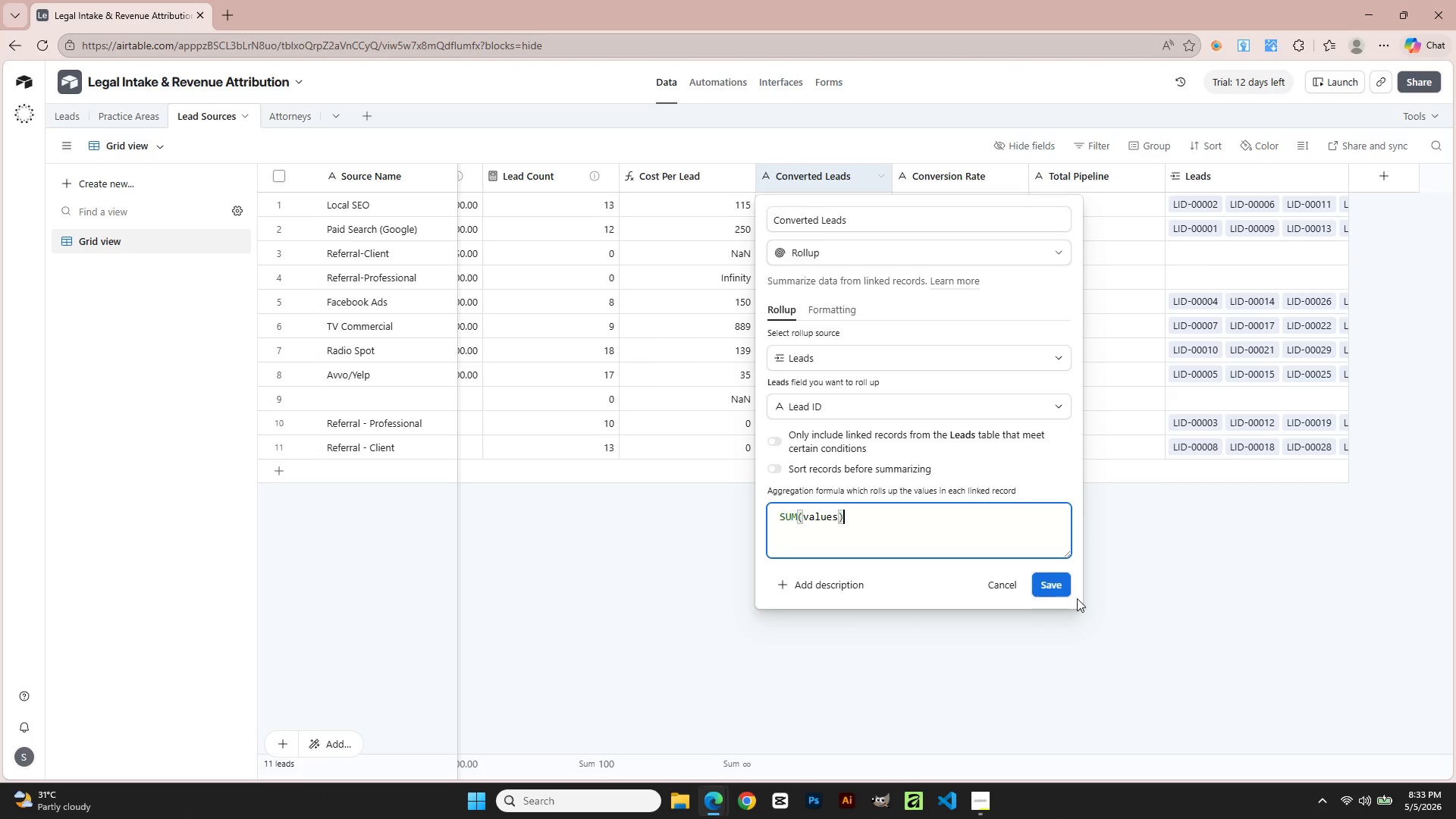 
left_click([1067, 587])
 